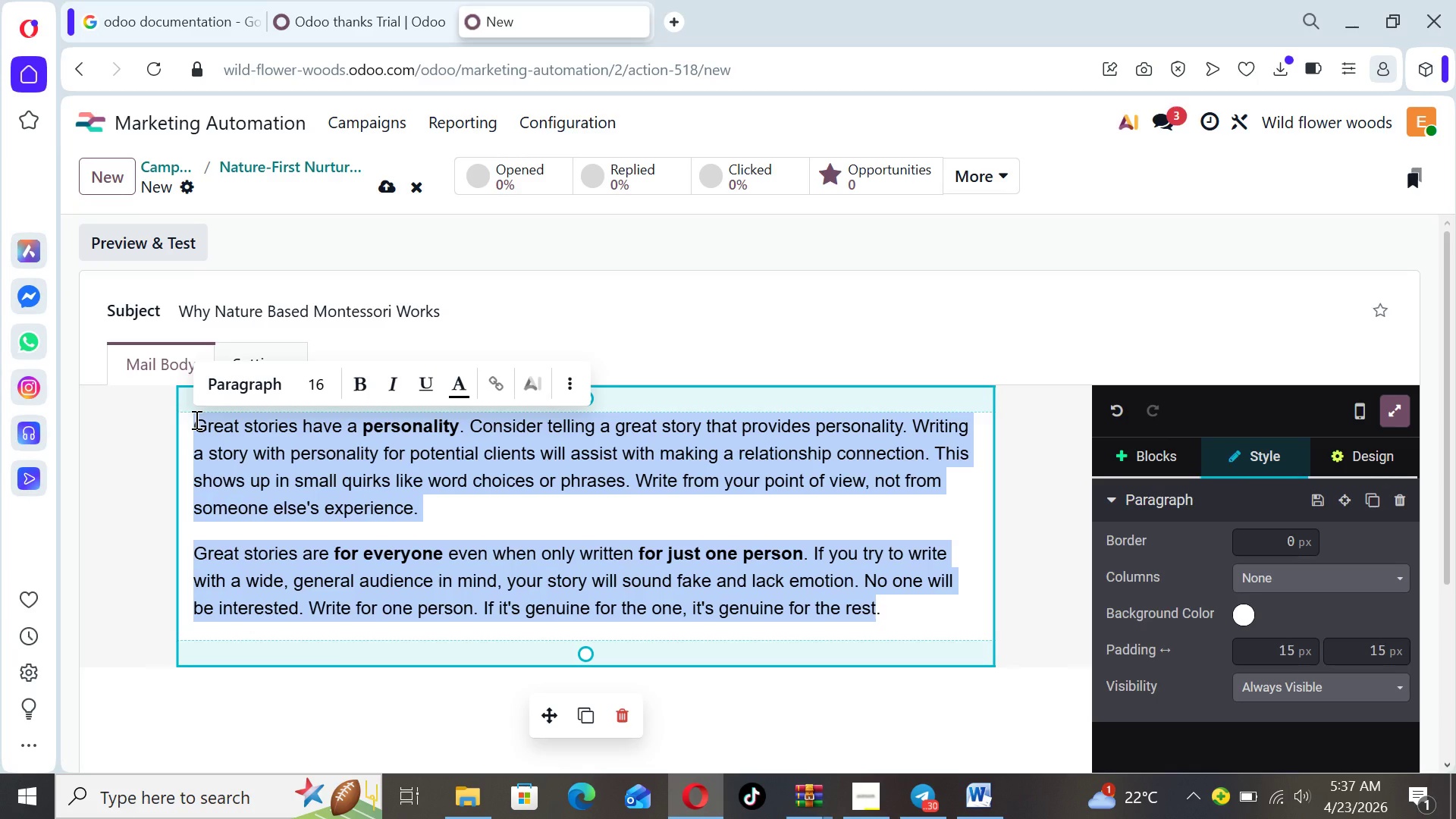 
type(Hi {{ object n am)
key(Backspace)
key(Backspace)
key(Backspace)
type(ame)
 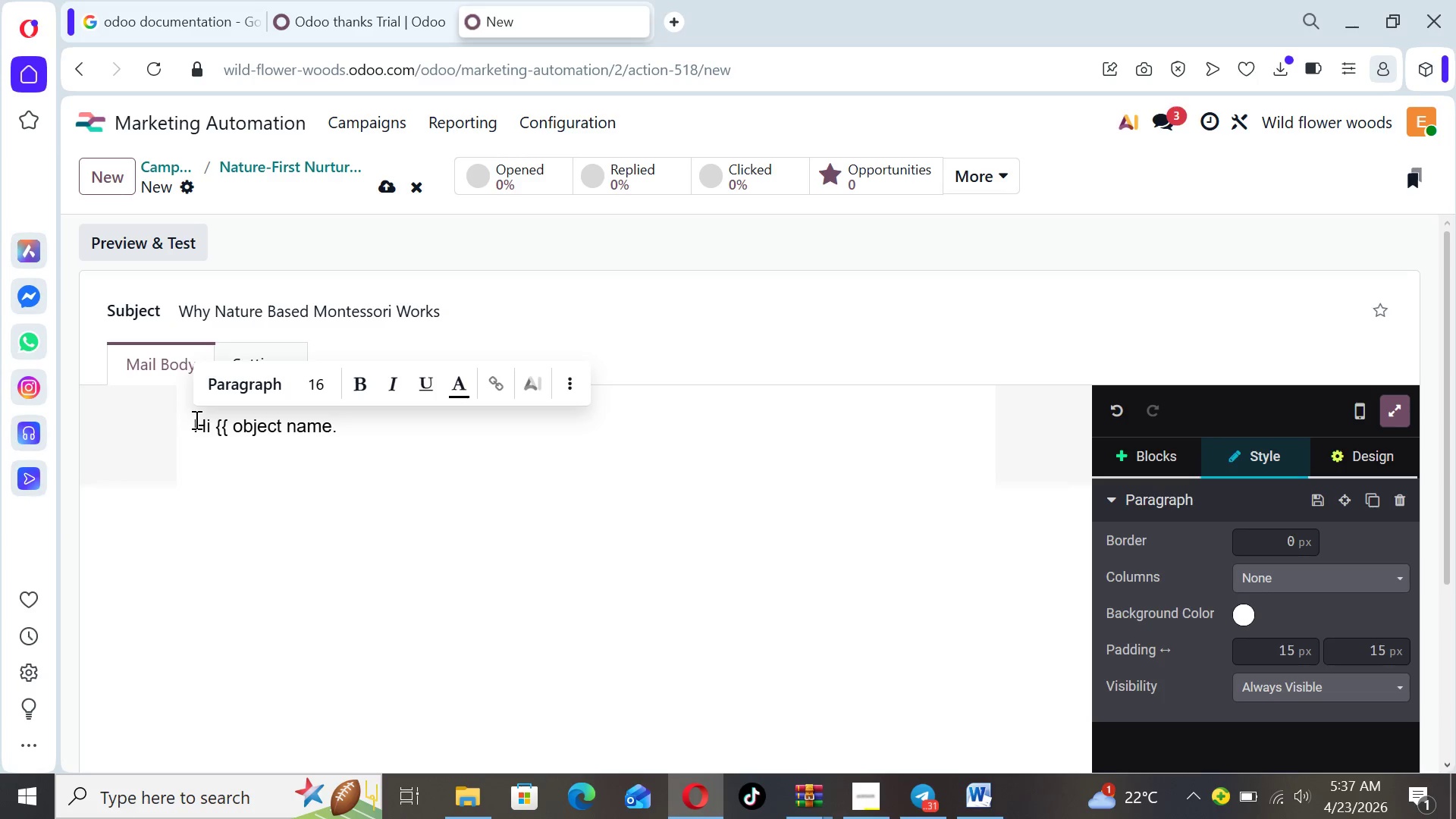 
key(ArrowRight)
 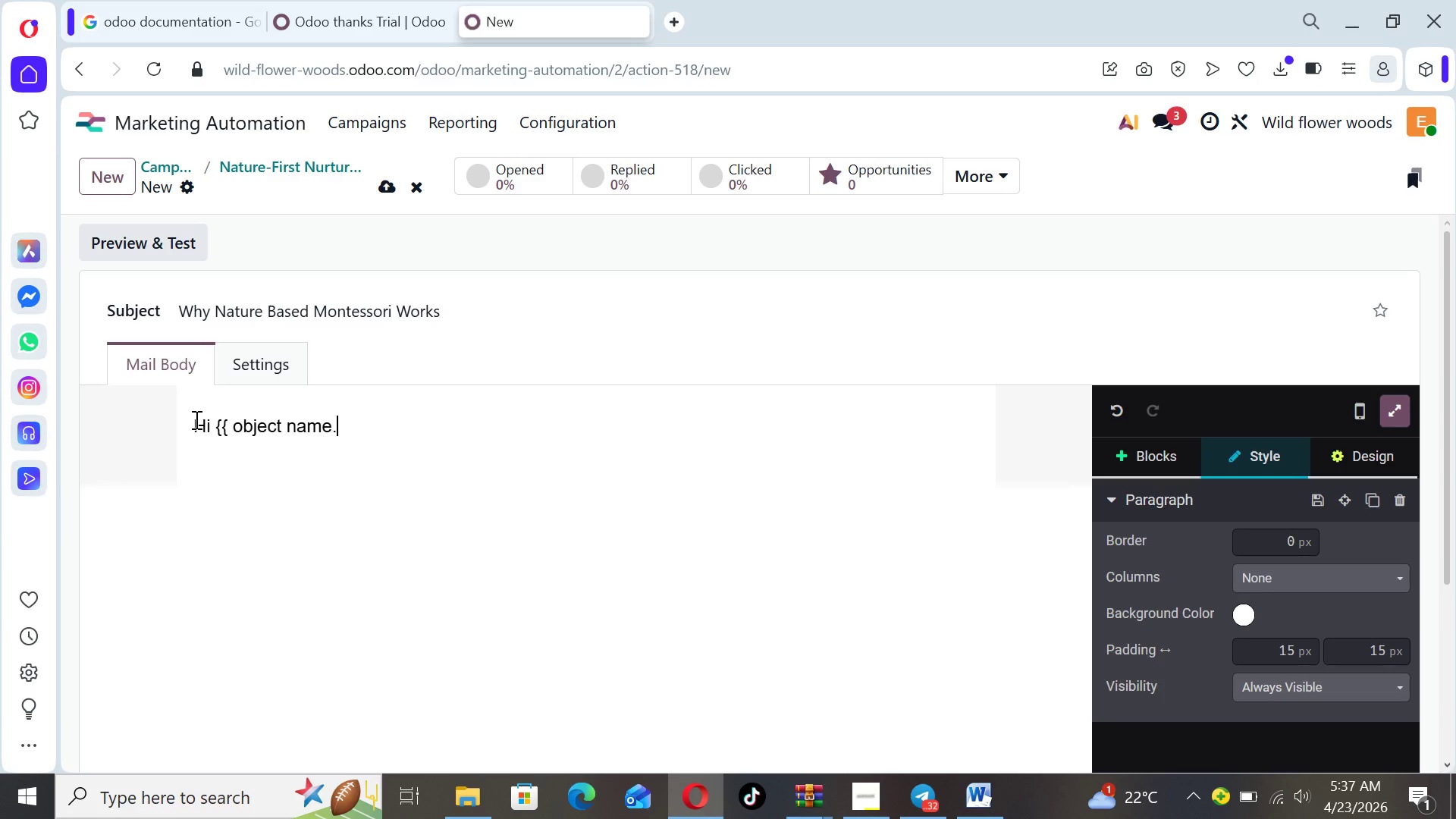 
wait(6.27)
 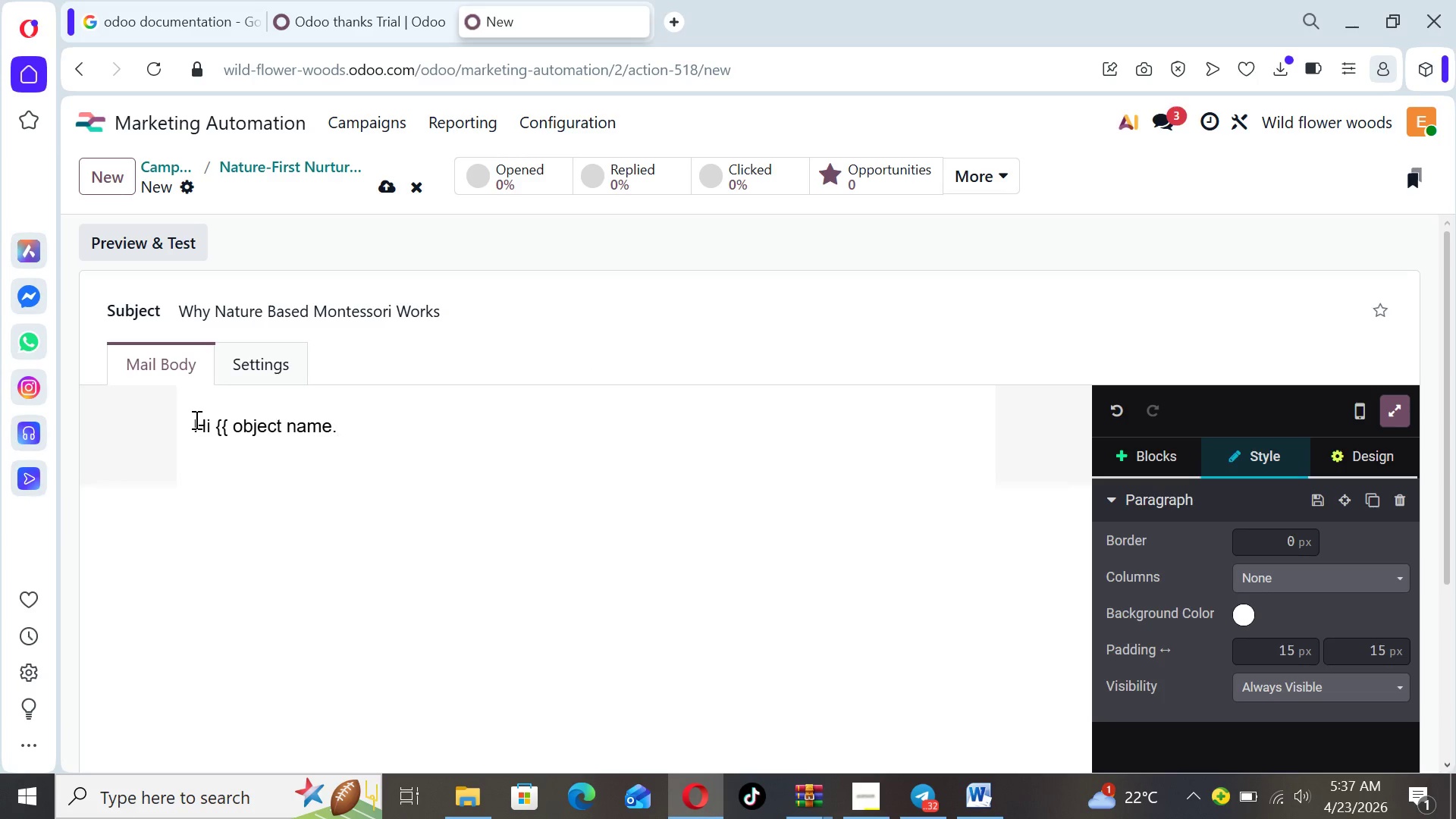 
key(Backspace)
 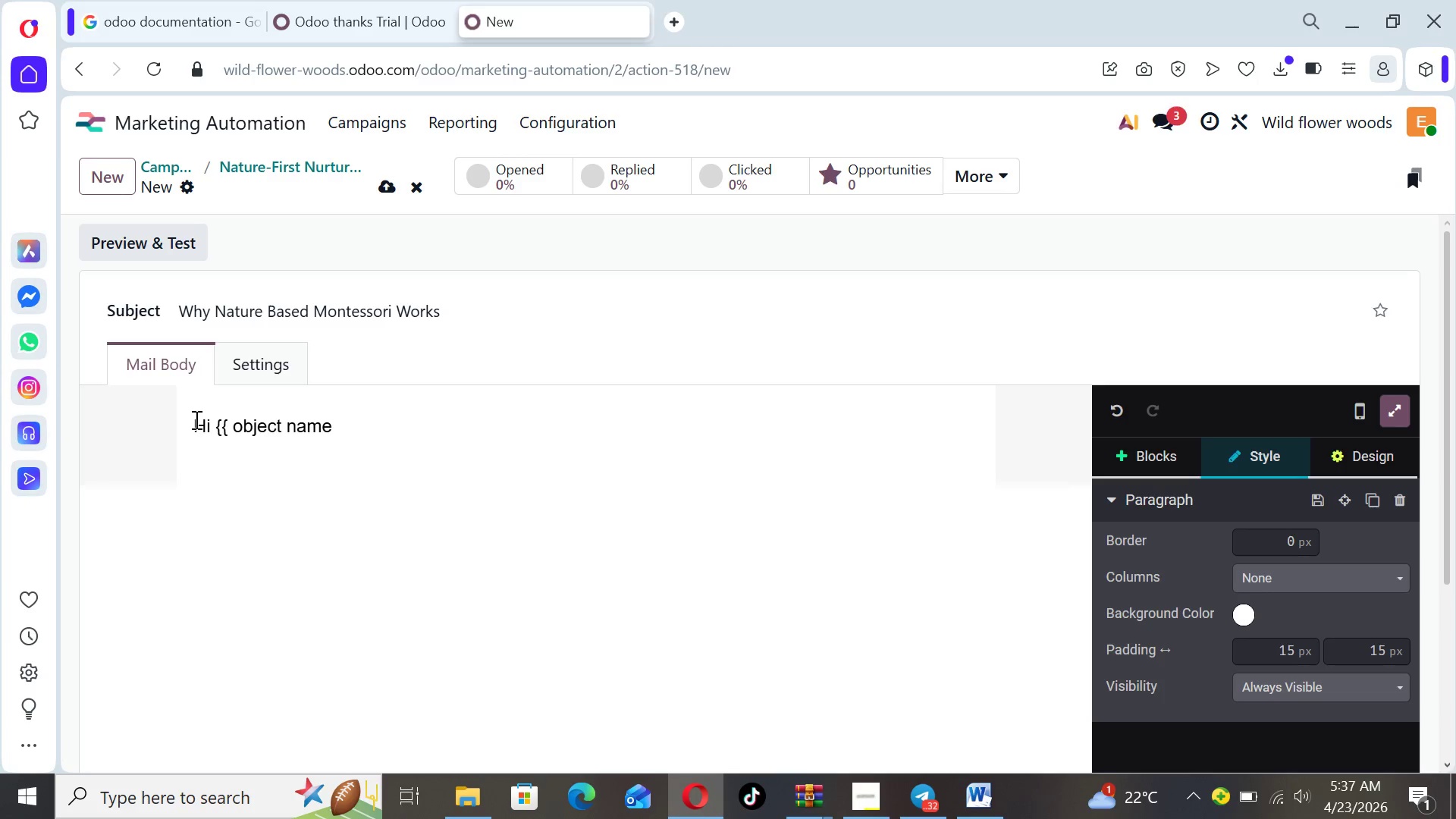 
hold_key(key=ArrowLeft, duration=0.55)
 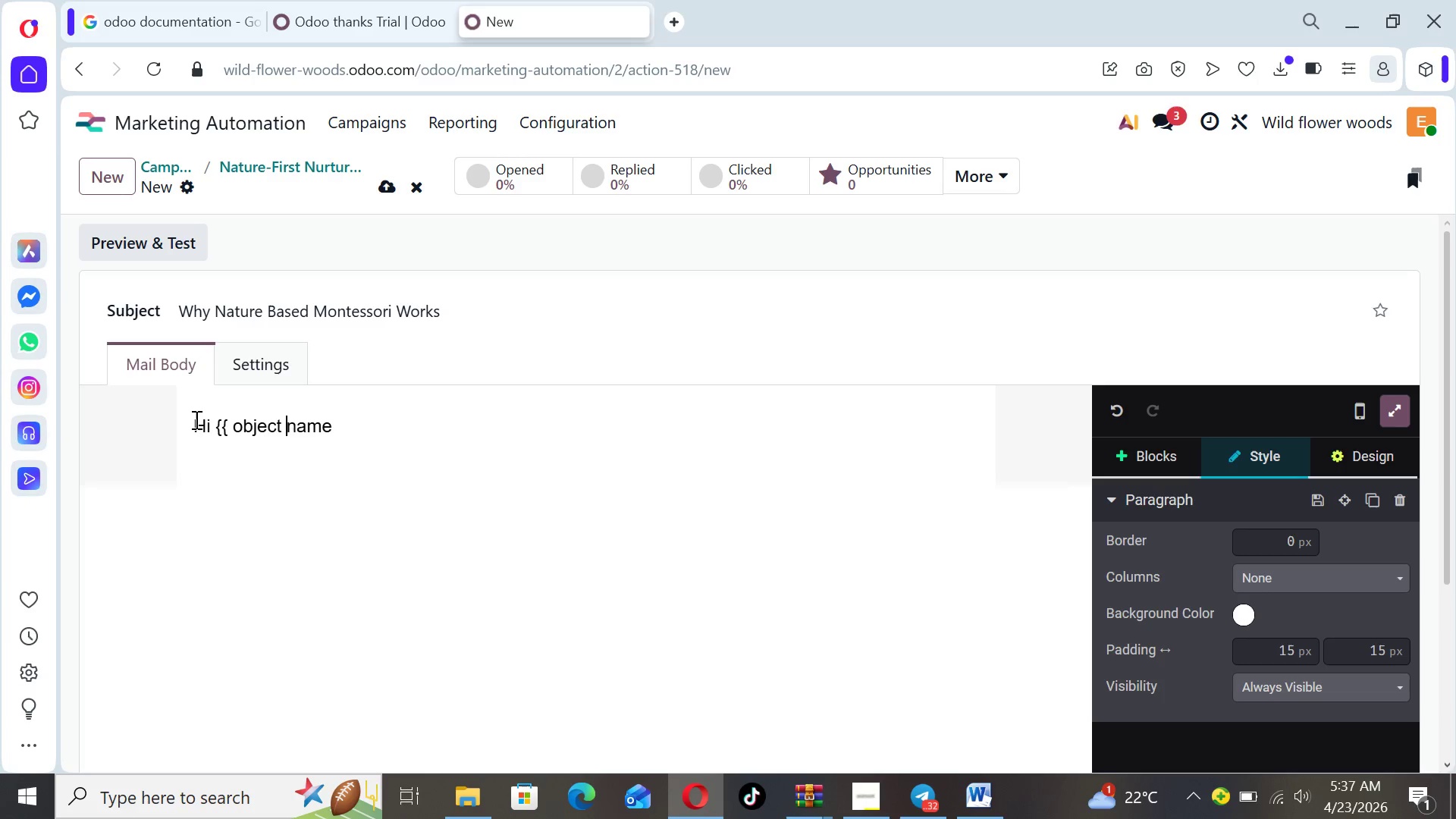 
key(ArrowLeft)
 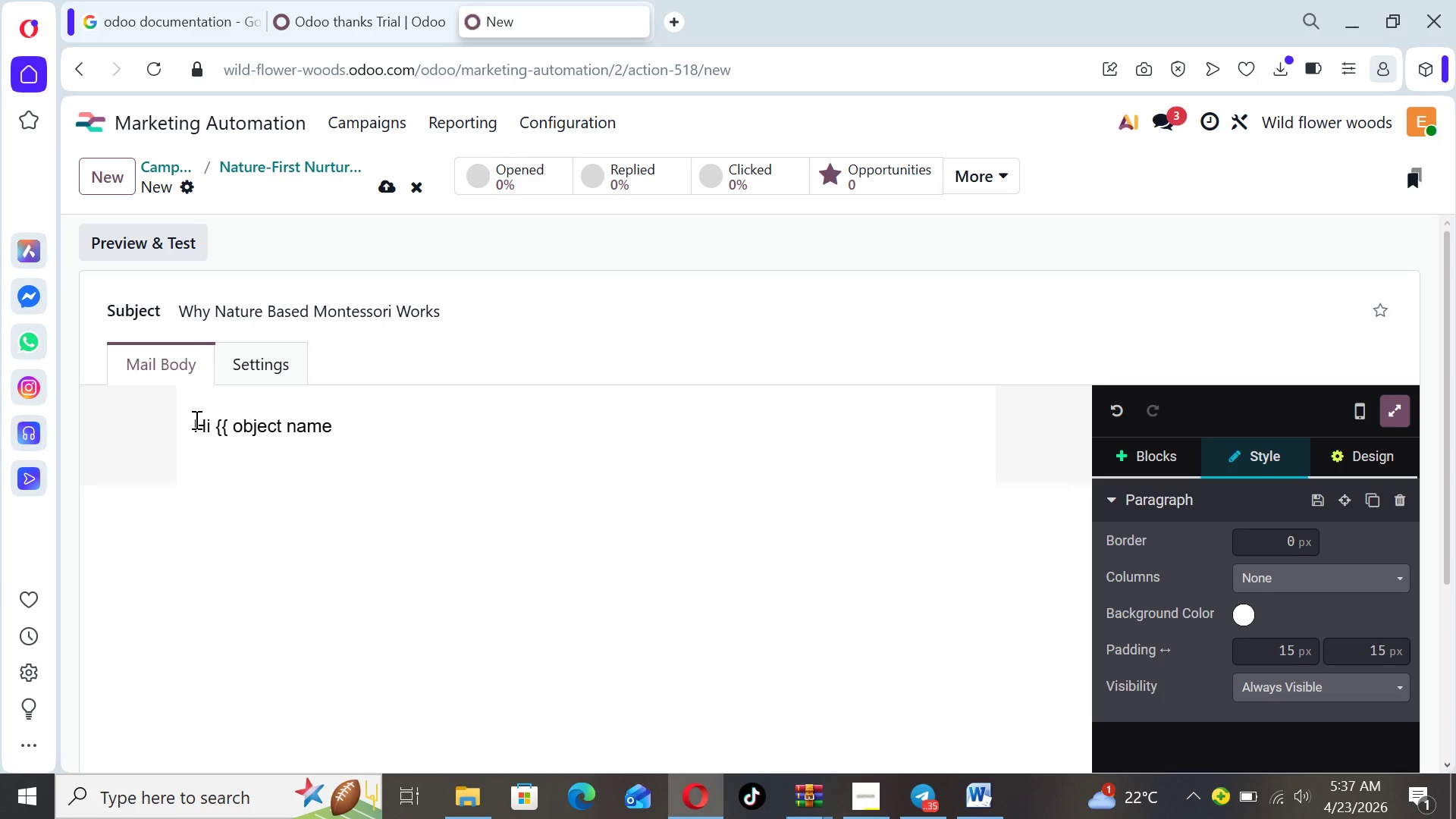 
key(Backspace)
 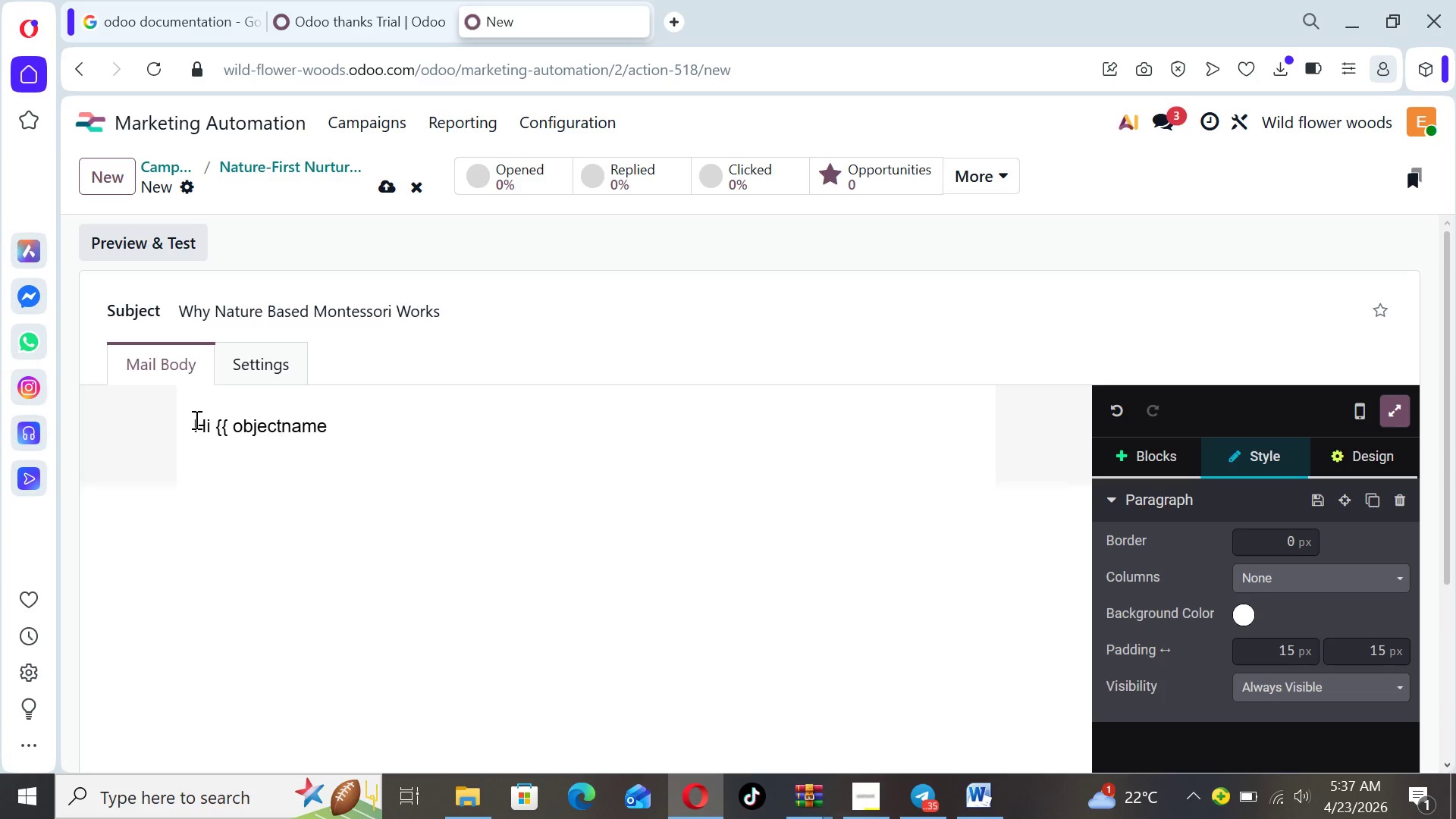 
key(Period)
 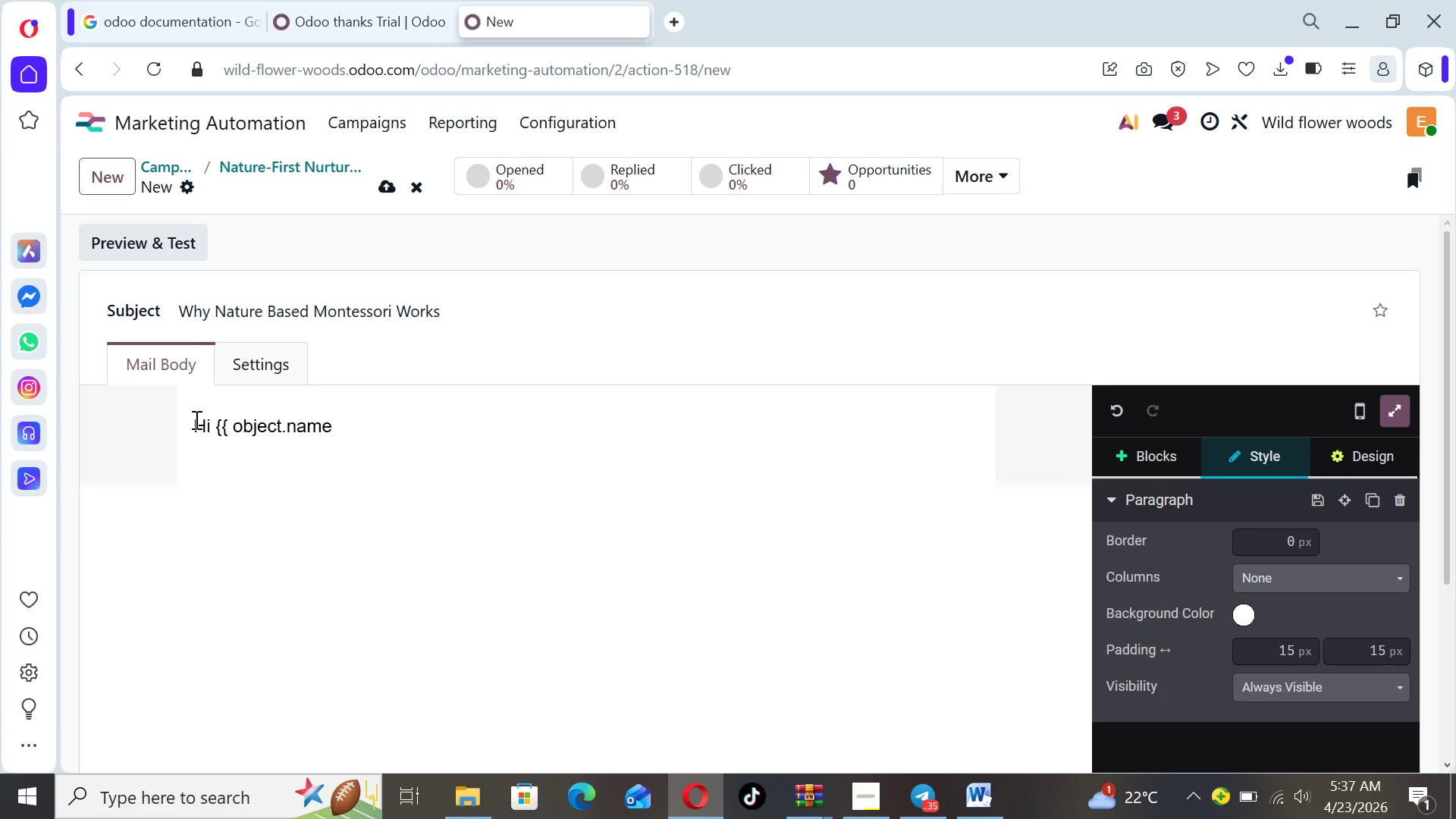 
key(ArrowRight)
 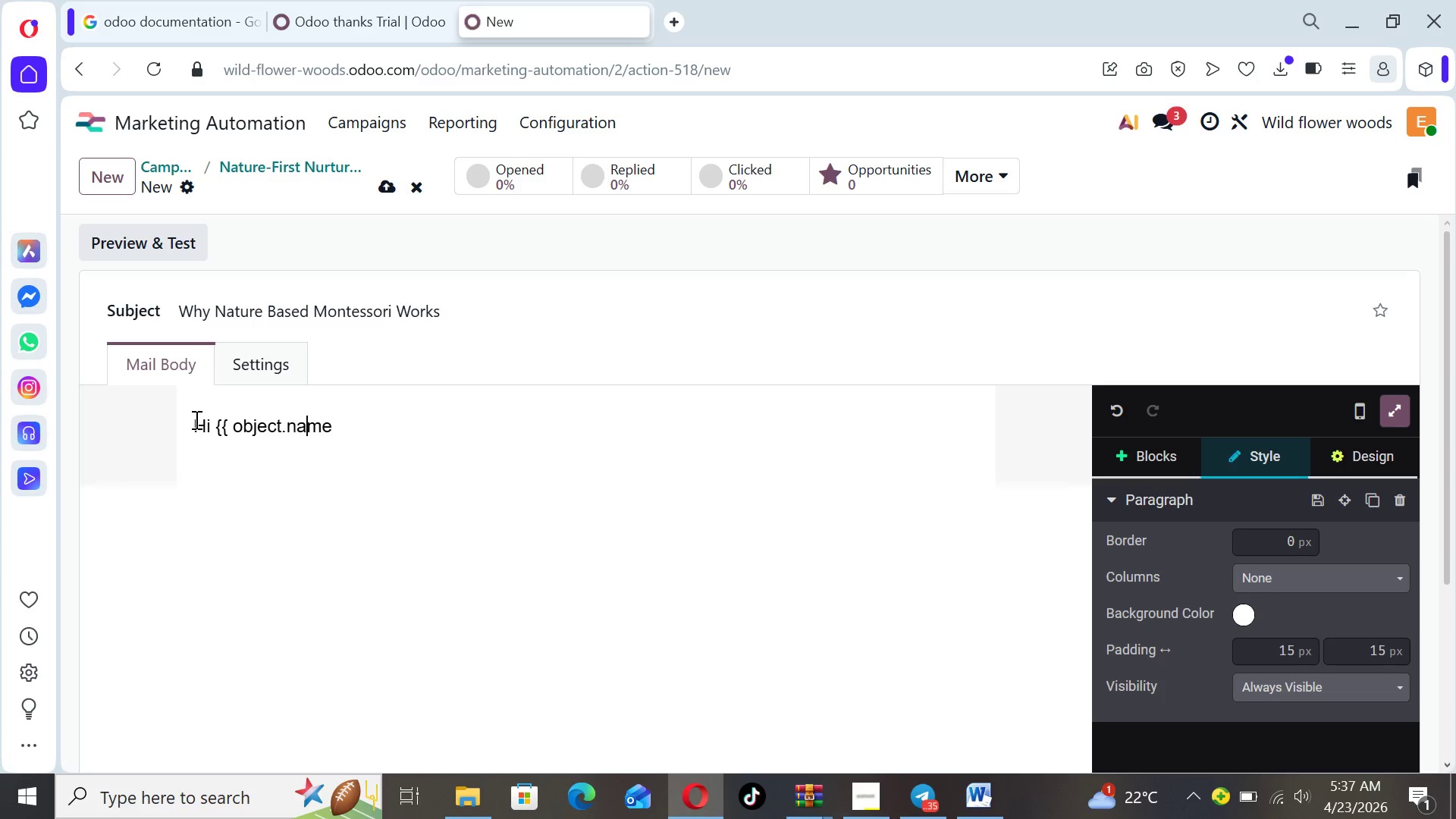 
key(ArrowRight)
 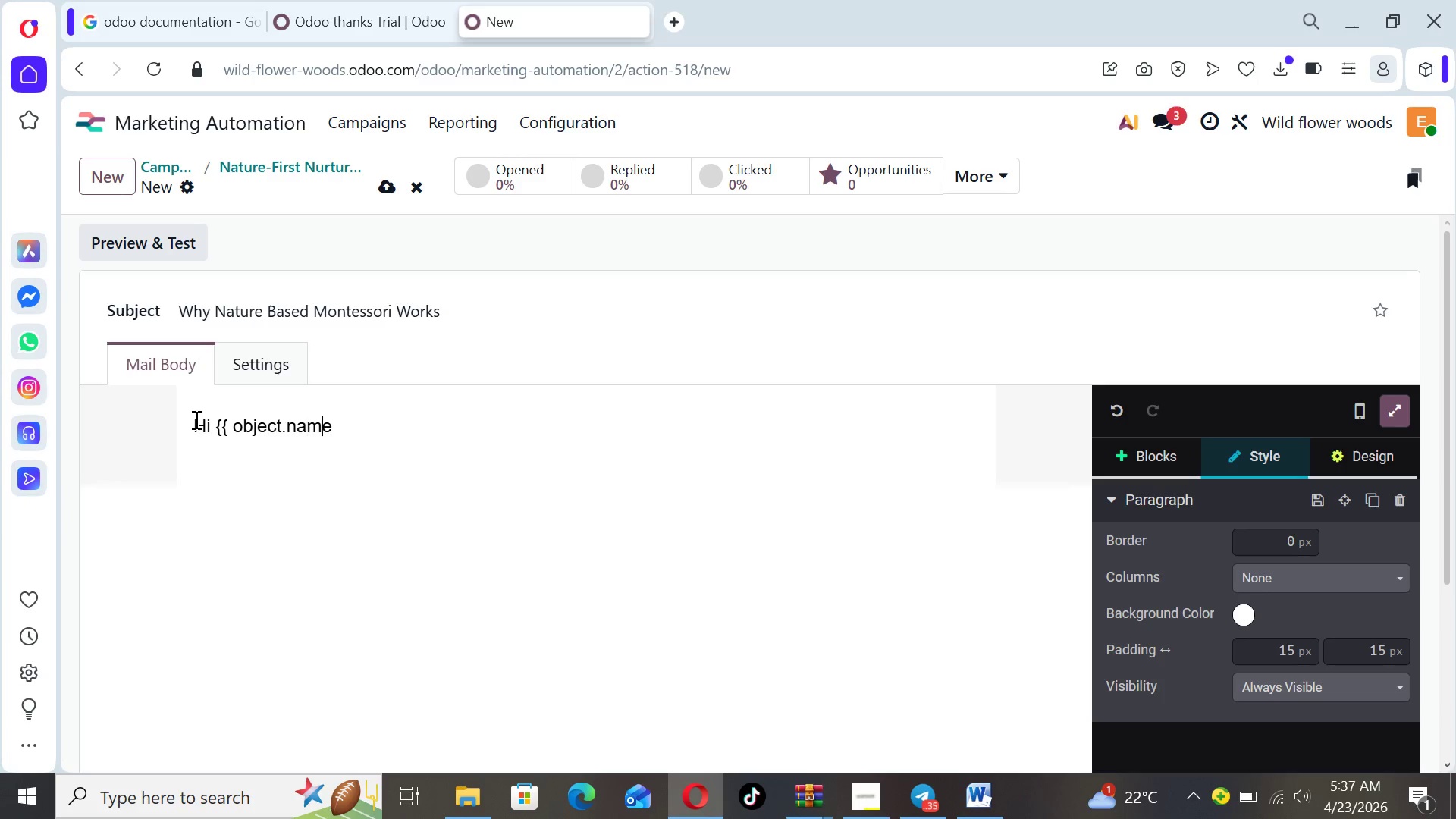 
key(ArrowRight)
 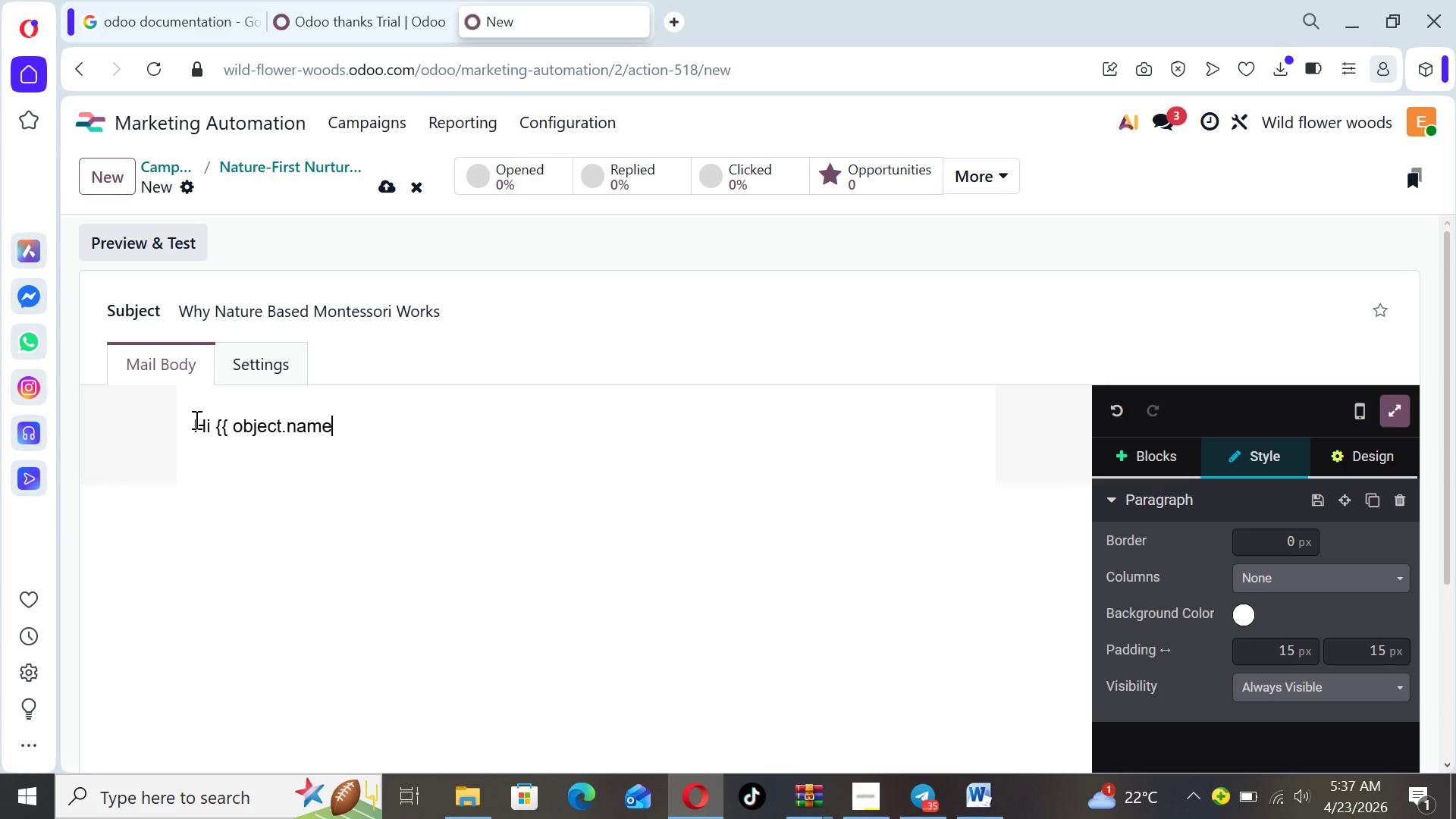 
key(ArrowRight)
 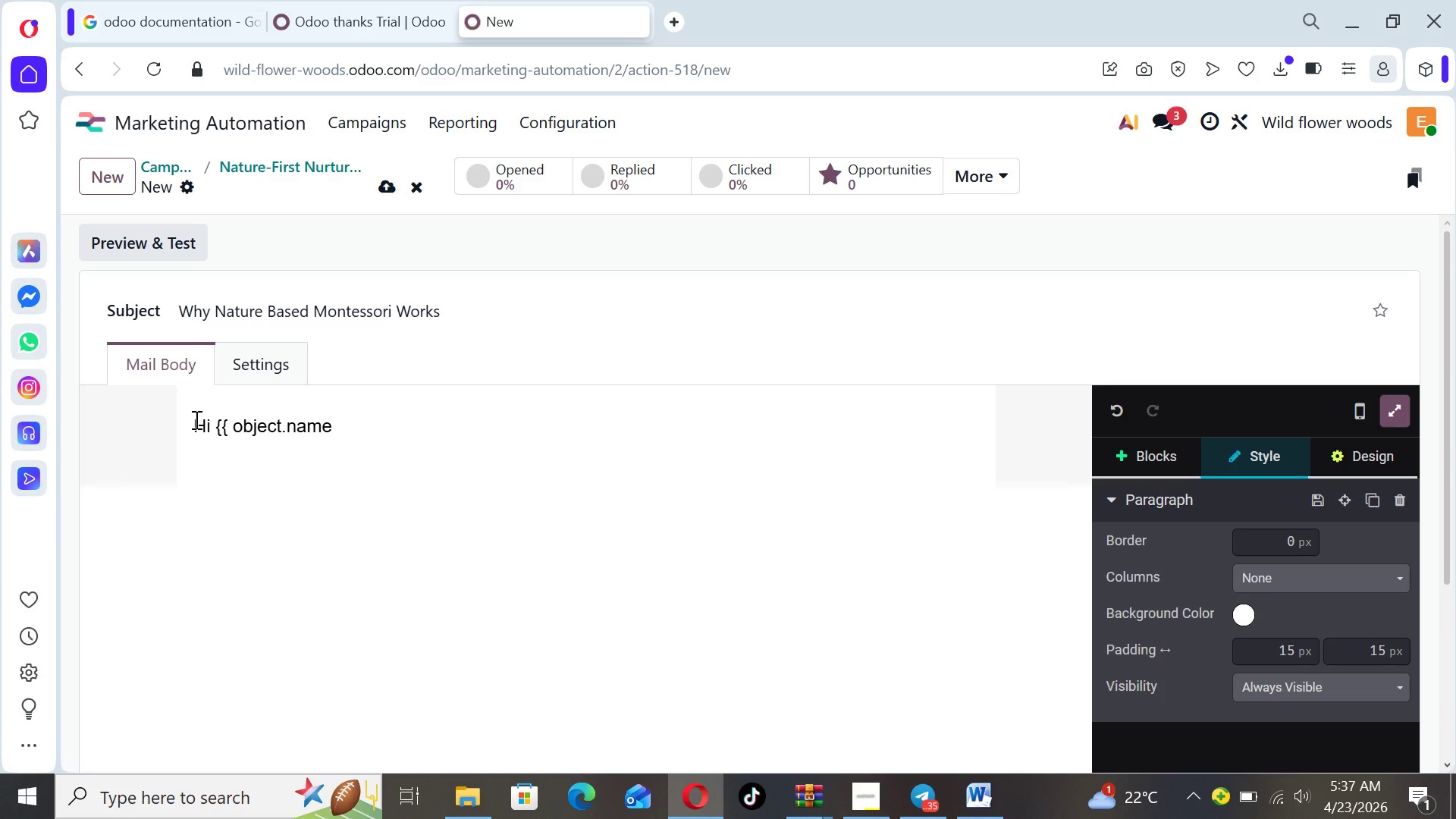 
key(Space)
 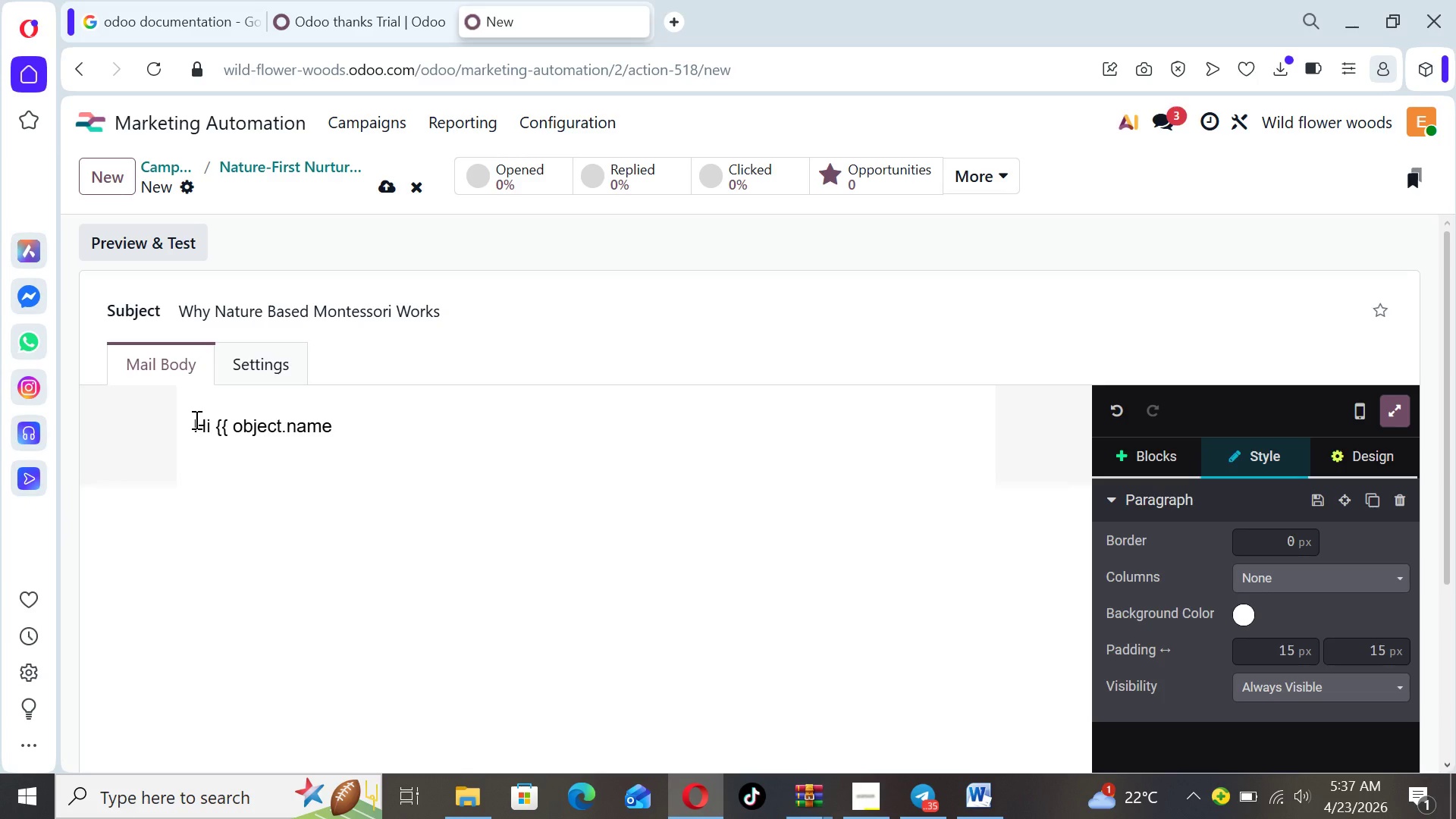 
key(Shift+BracketRight)
 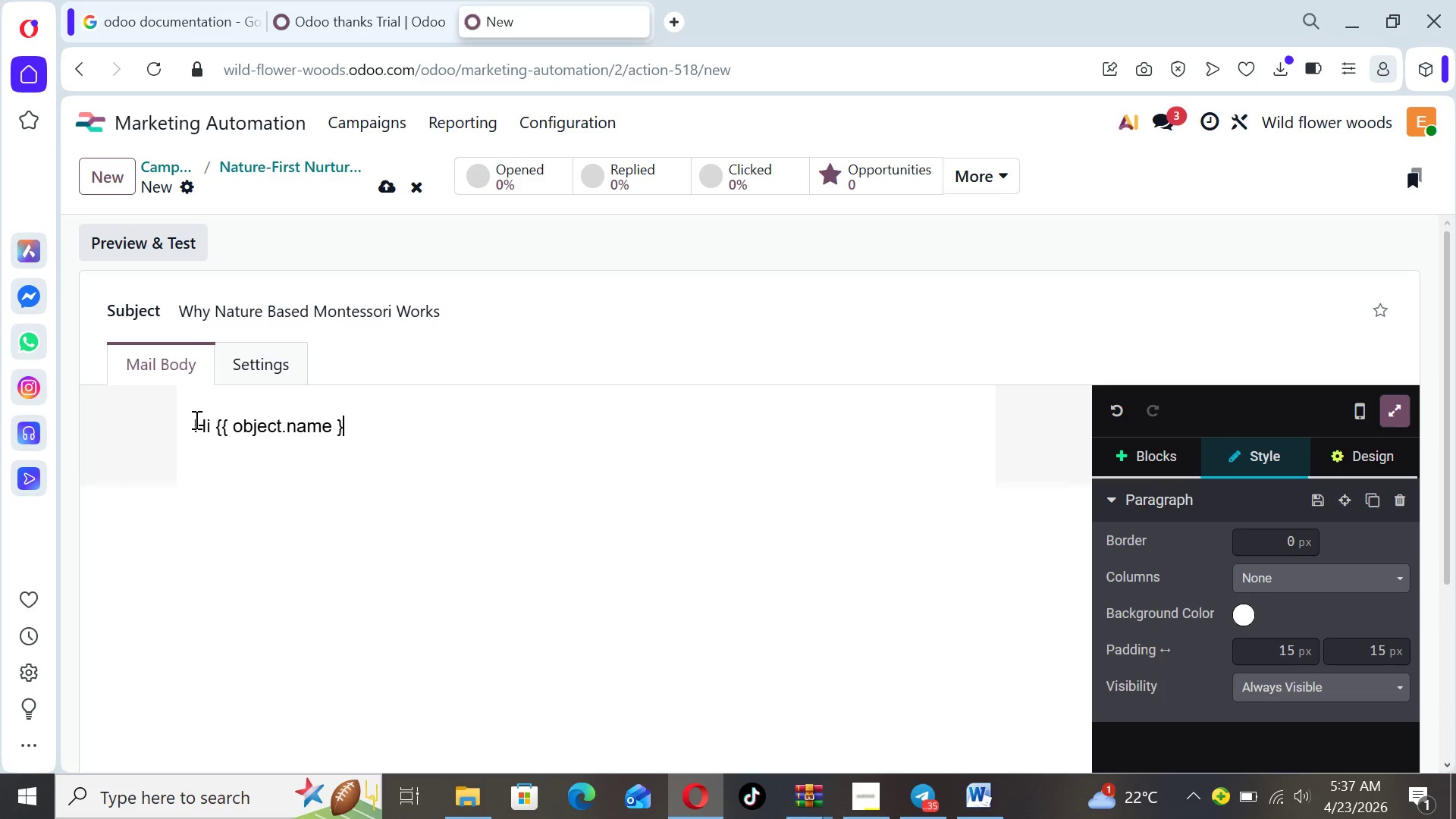 
key(Shift+BracketRight)
 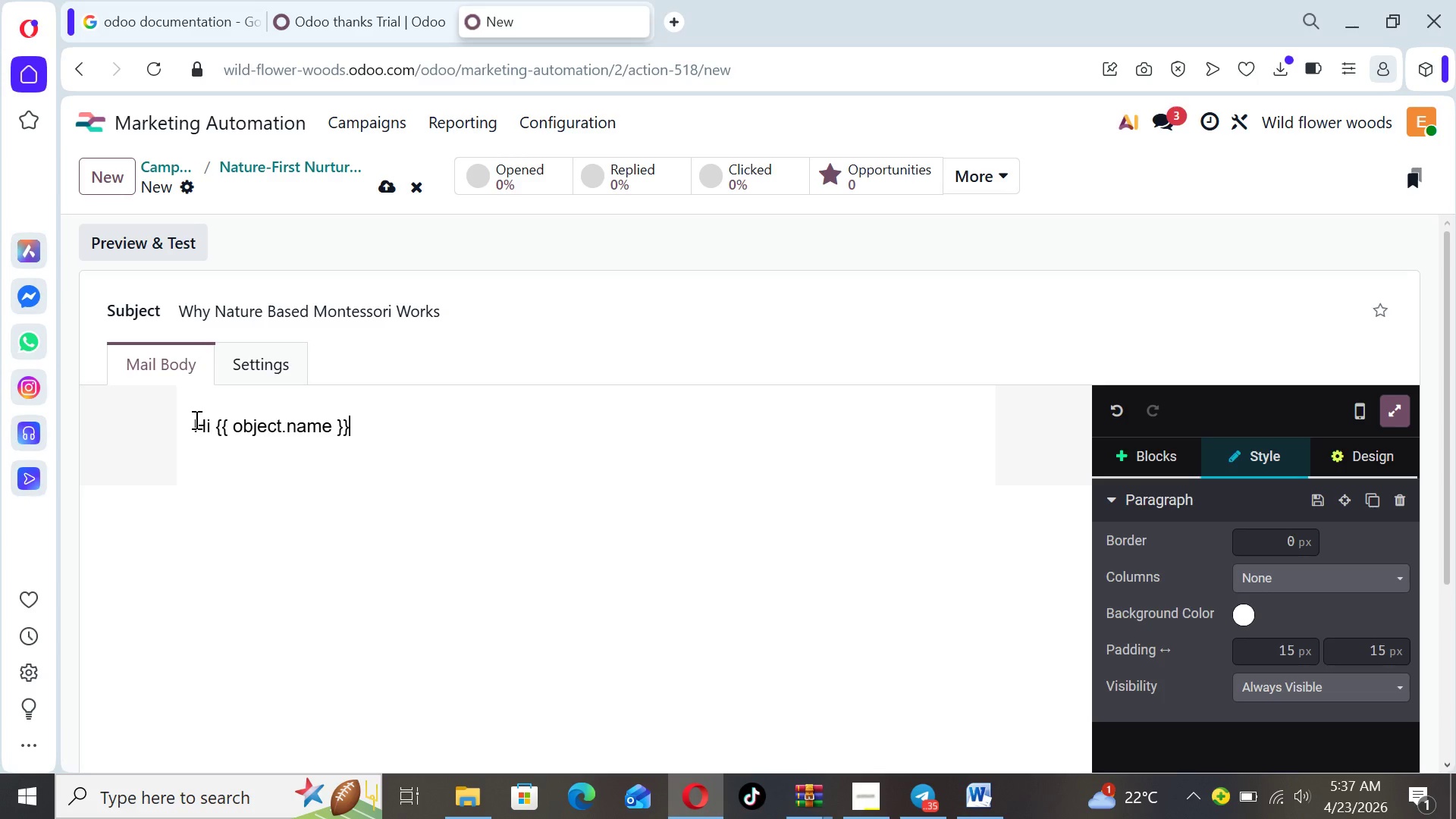 
key(Comma)
 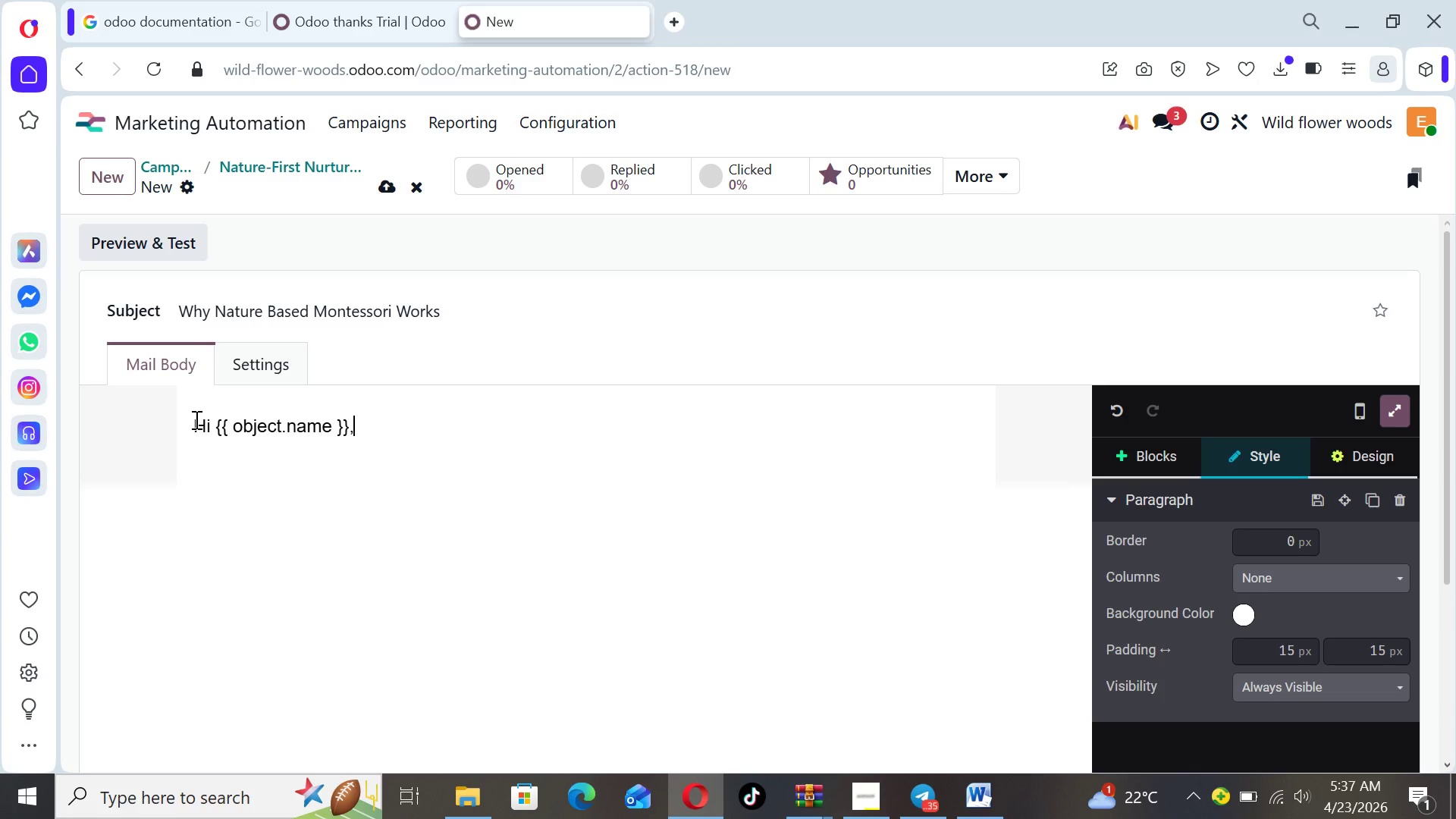 
key(Enter)
 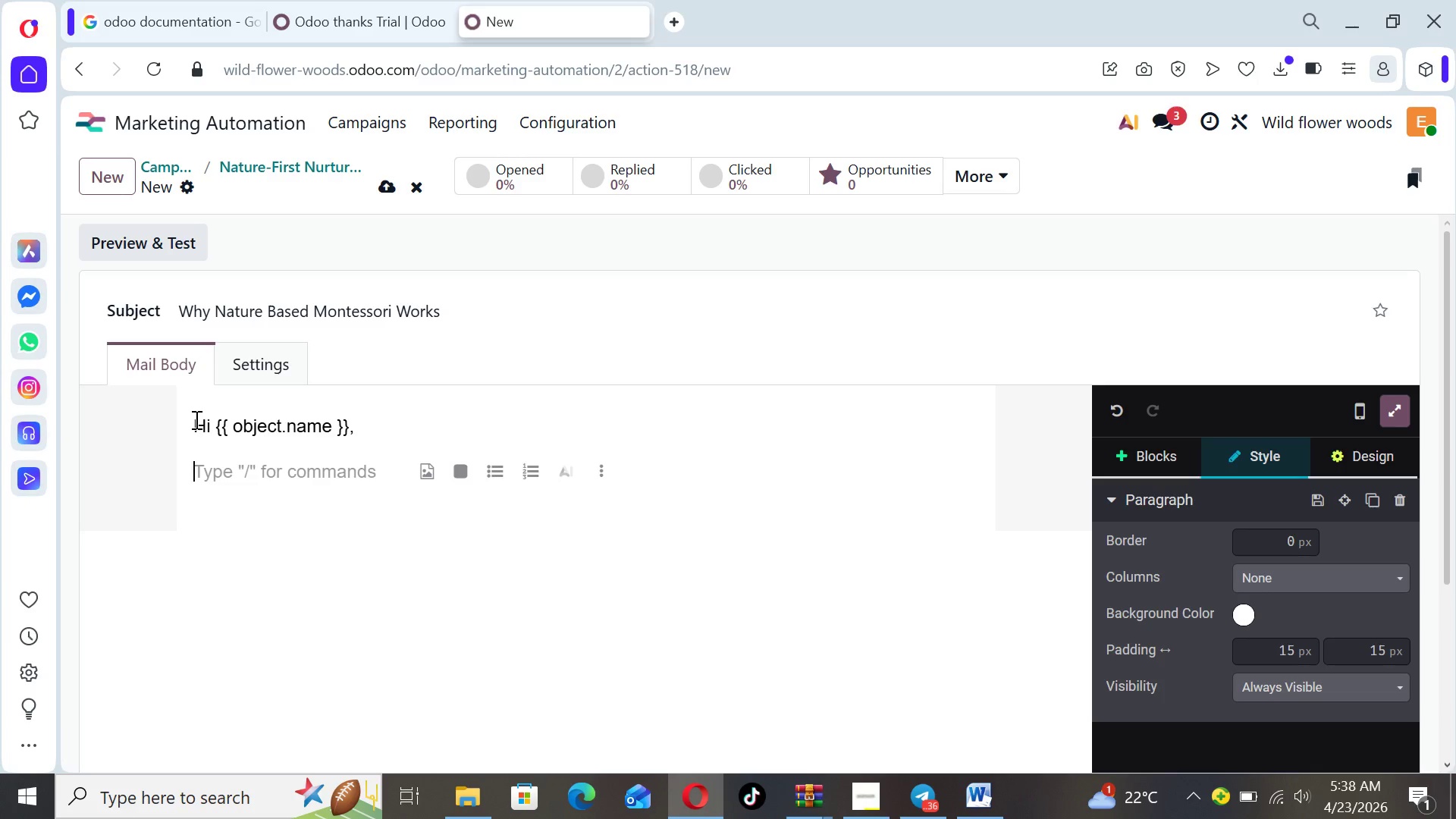 
type(WShat)
 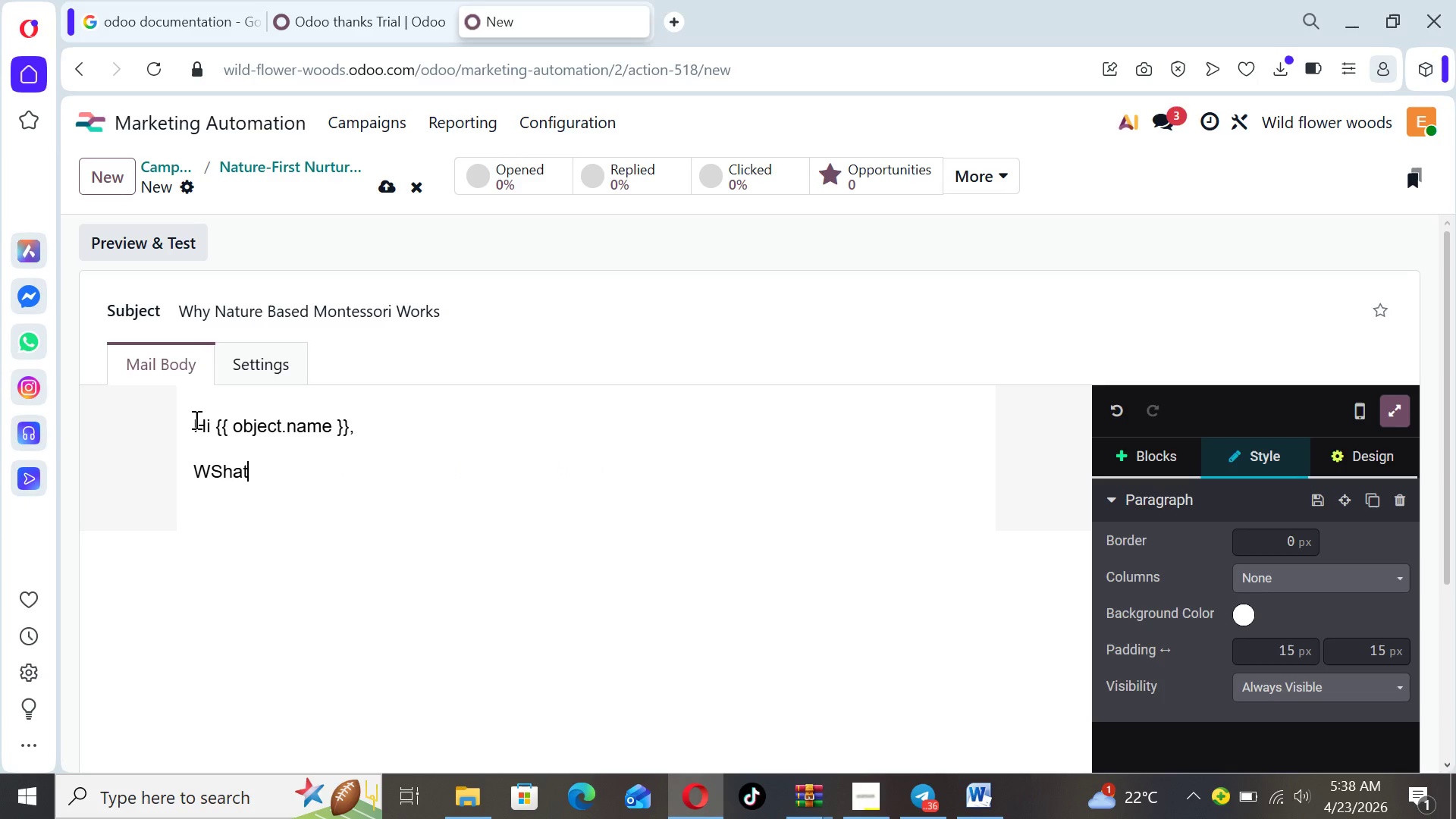 
key(ArrowLeft)
 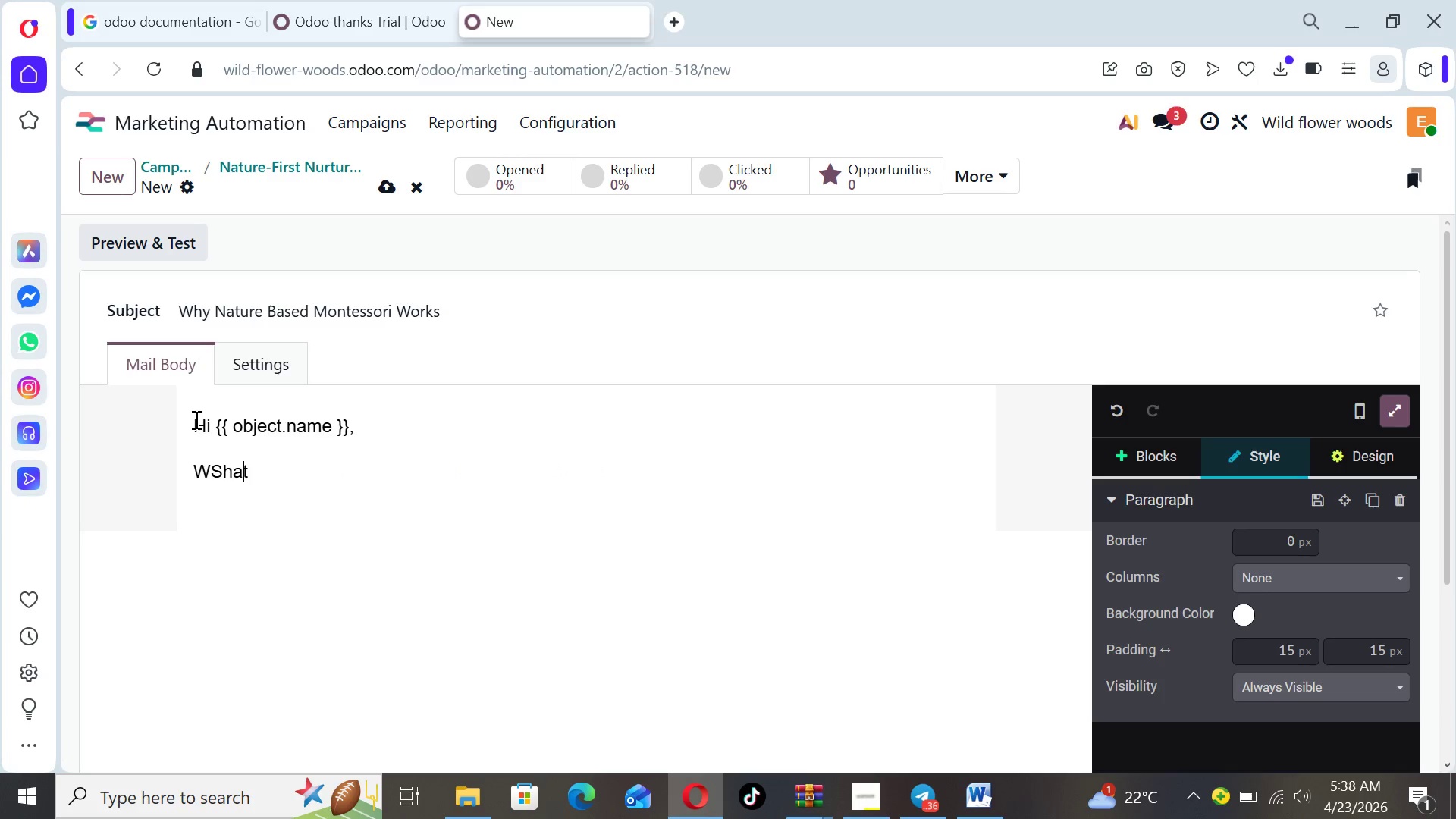 
key(ArrowLeft)
 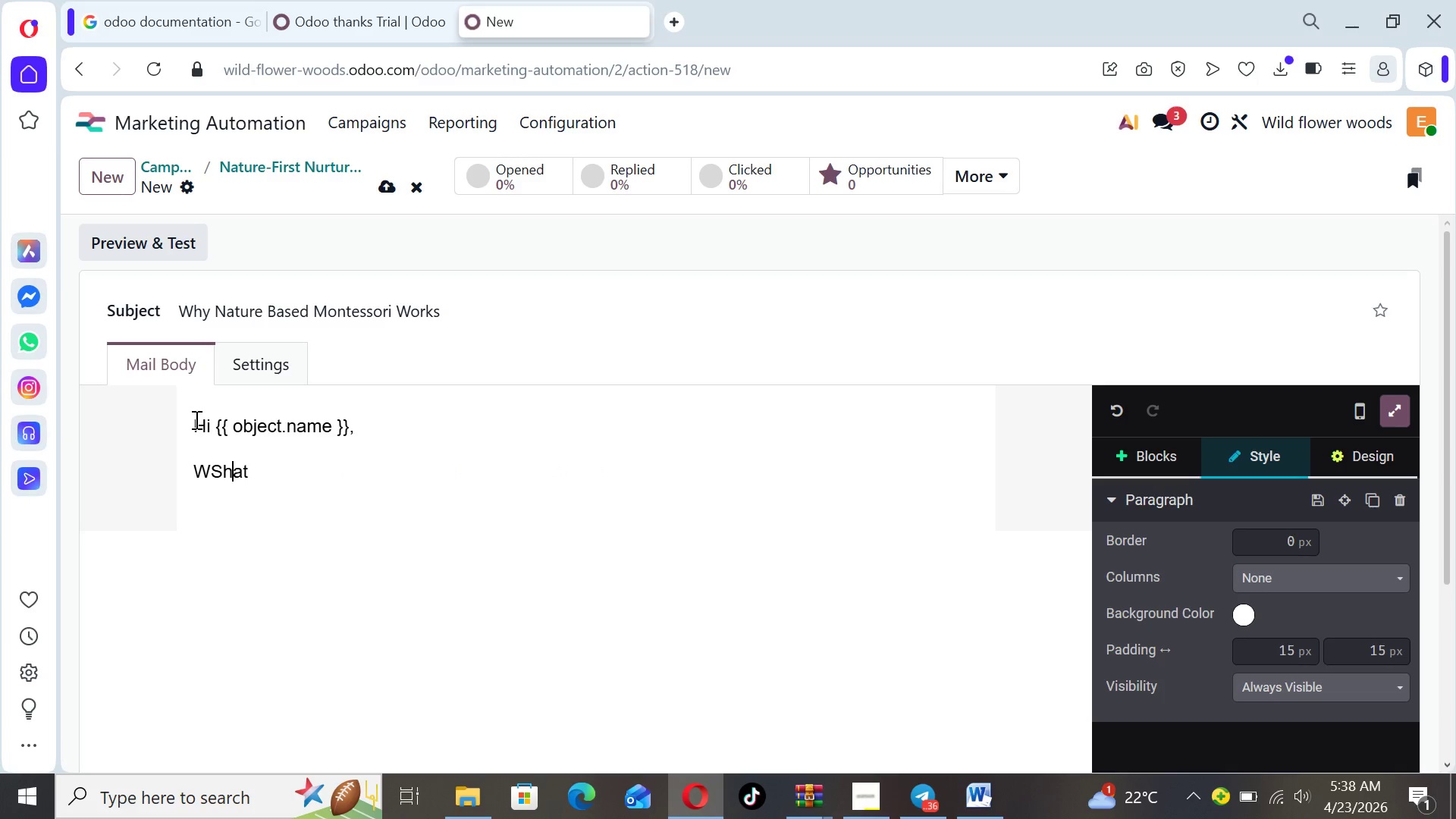 
key(ArrowLeft)
 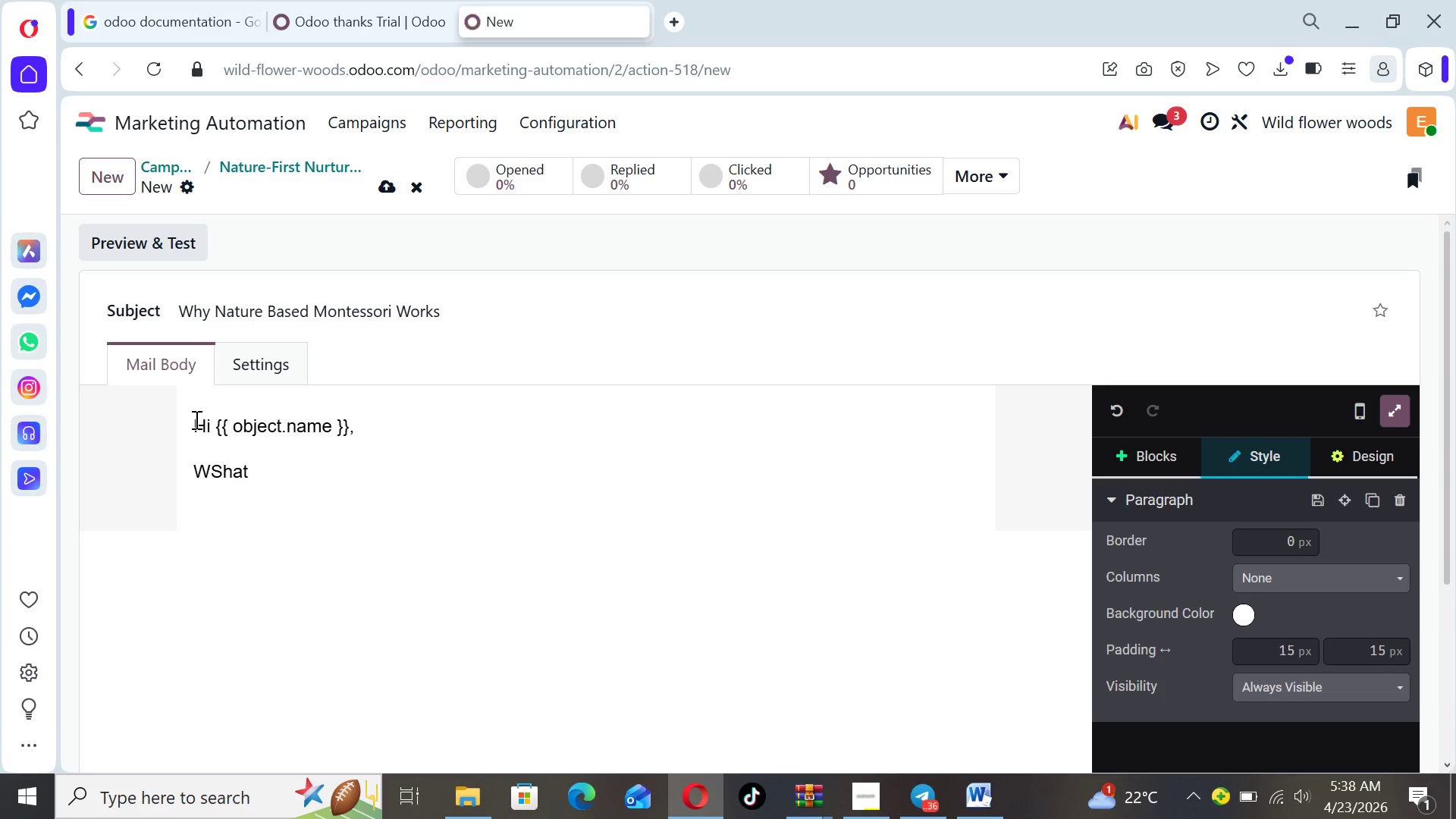 
key(Backspace)
 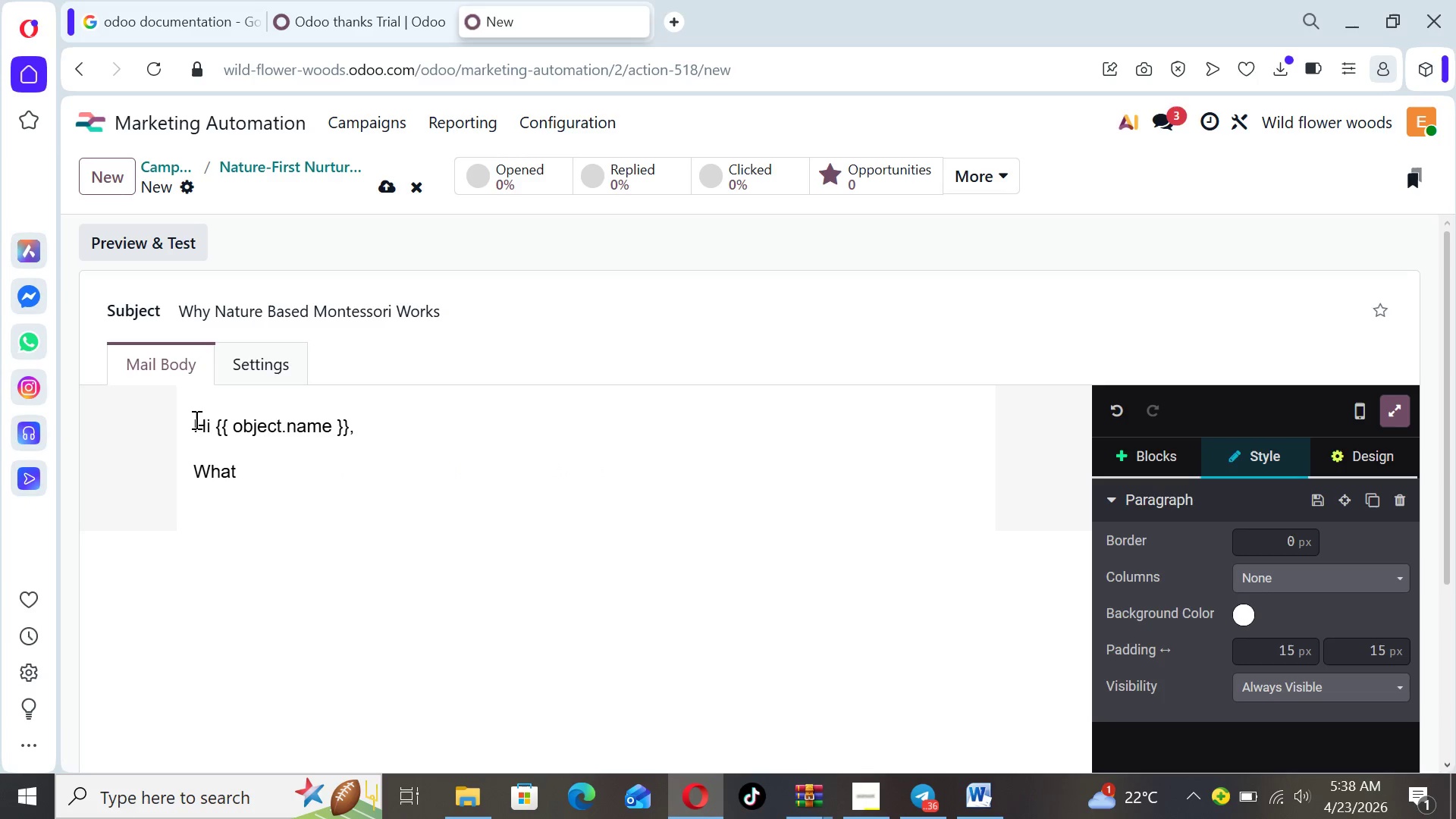 
key(ArrowRight)
 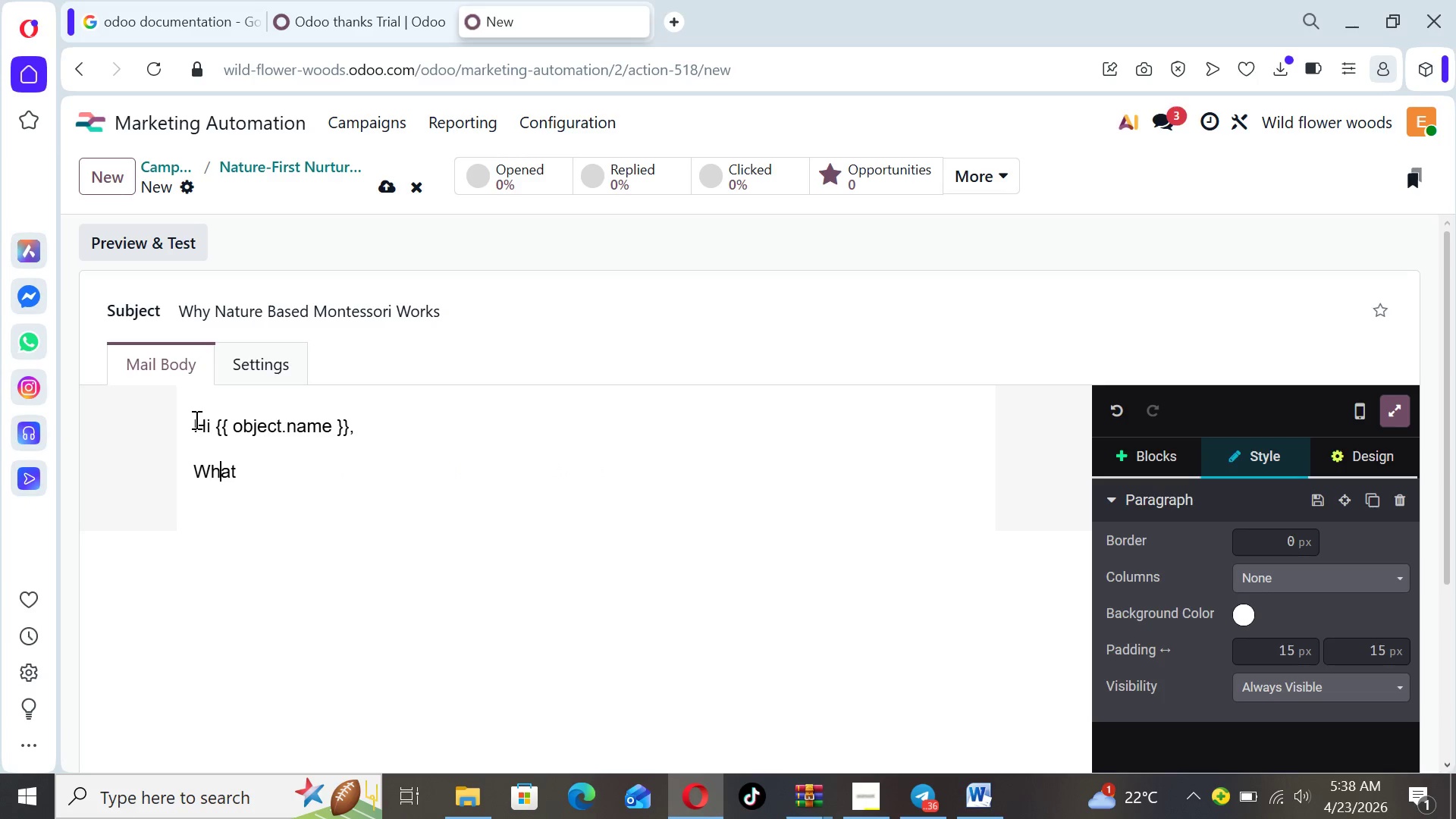 
key(ArrowRight)
 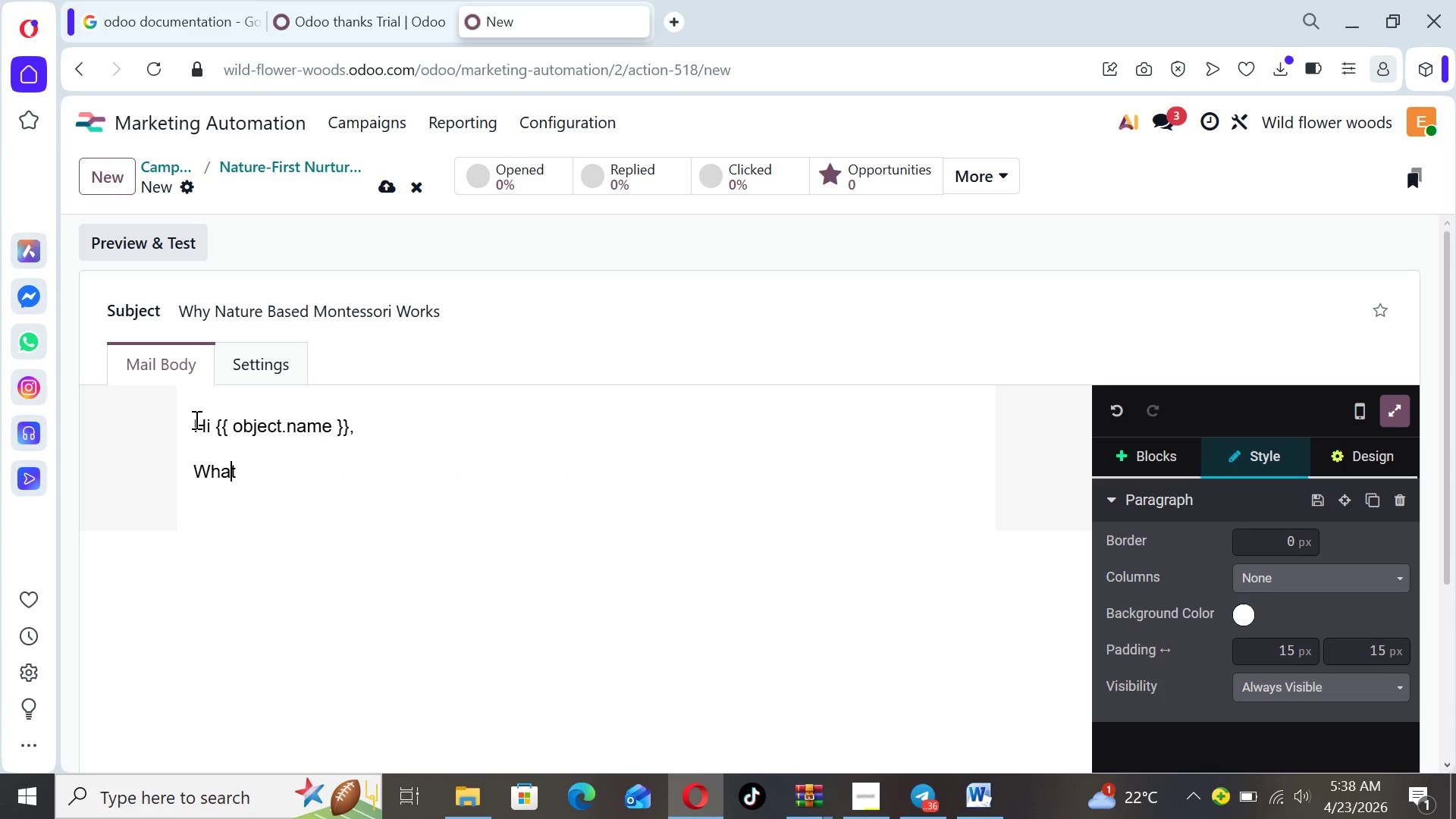 
key(ArrowRight)
 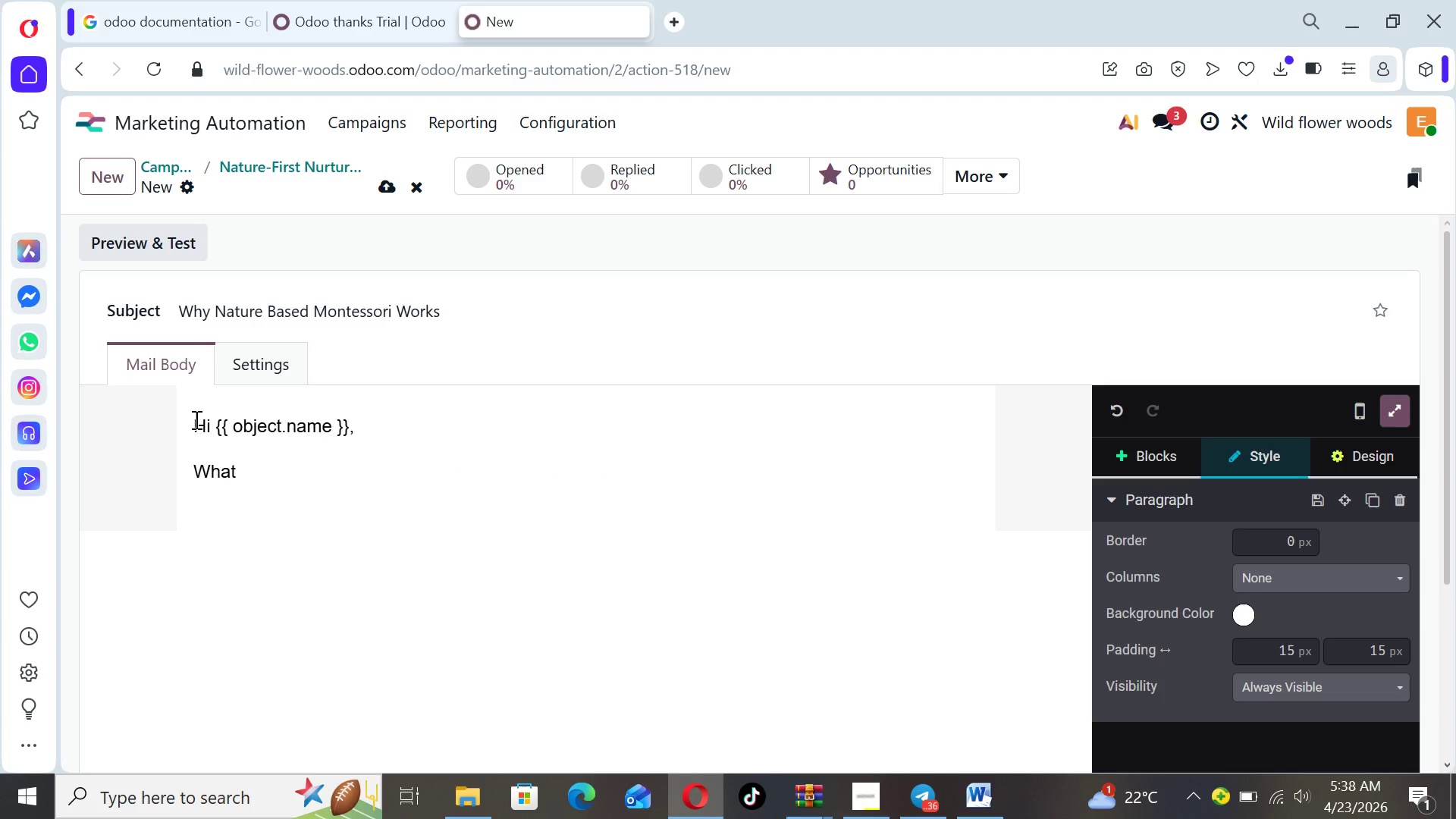 
type( if the most powerfi)
key(Backspace)
type(ul classroom wasn )
key(Backspace)
type('t a classroom at all?)
 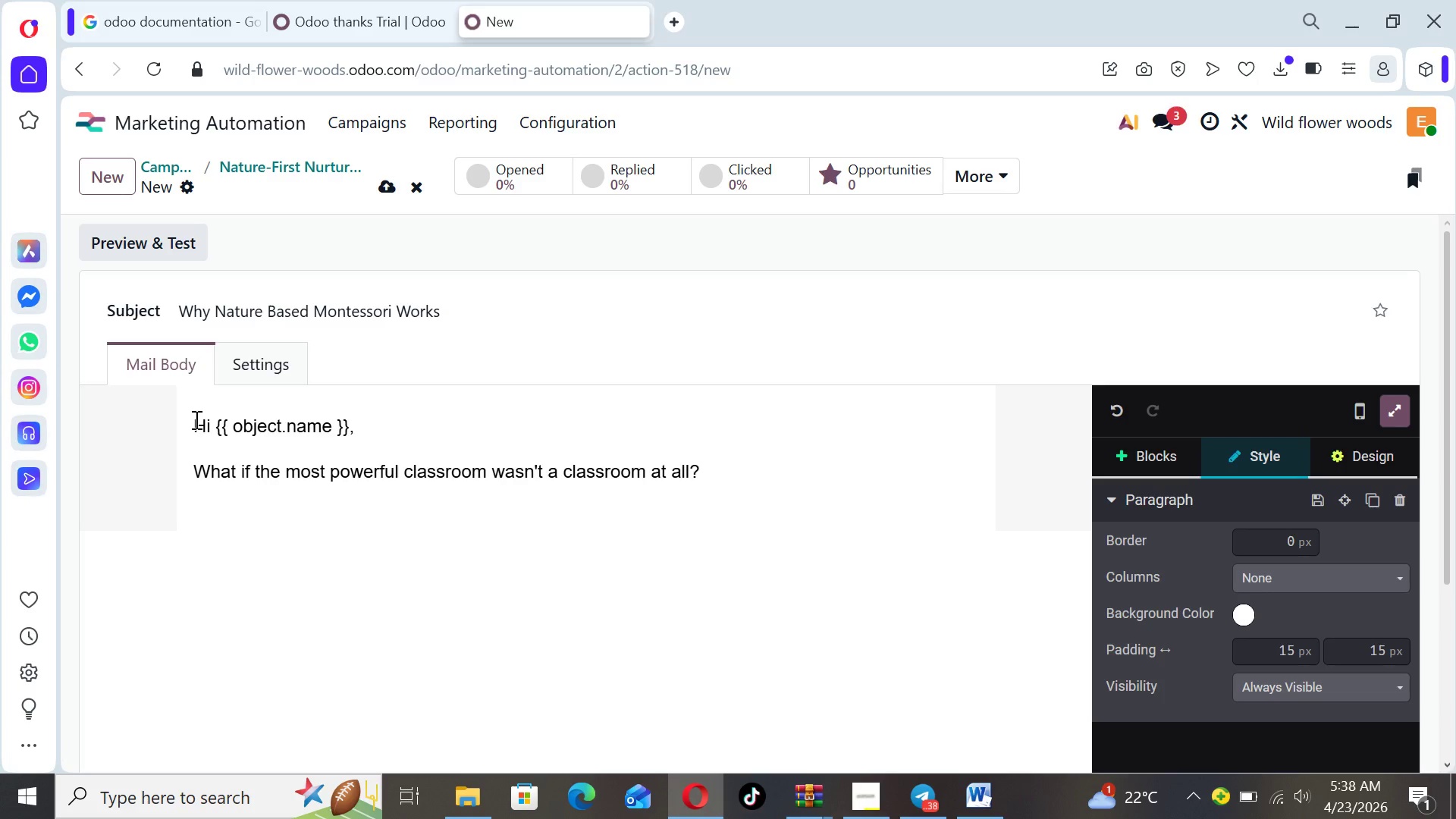 
key(Enter)
 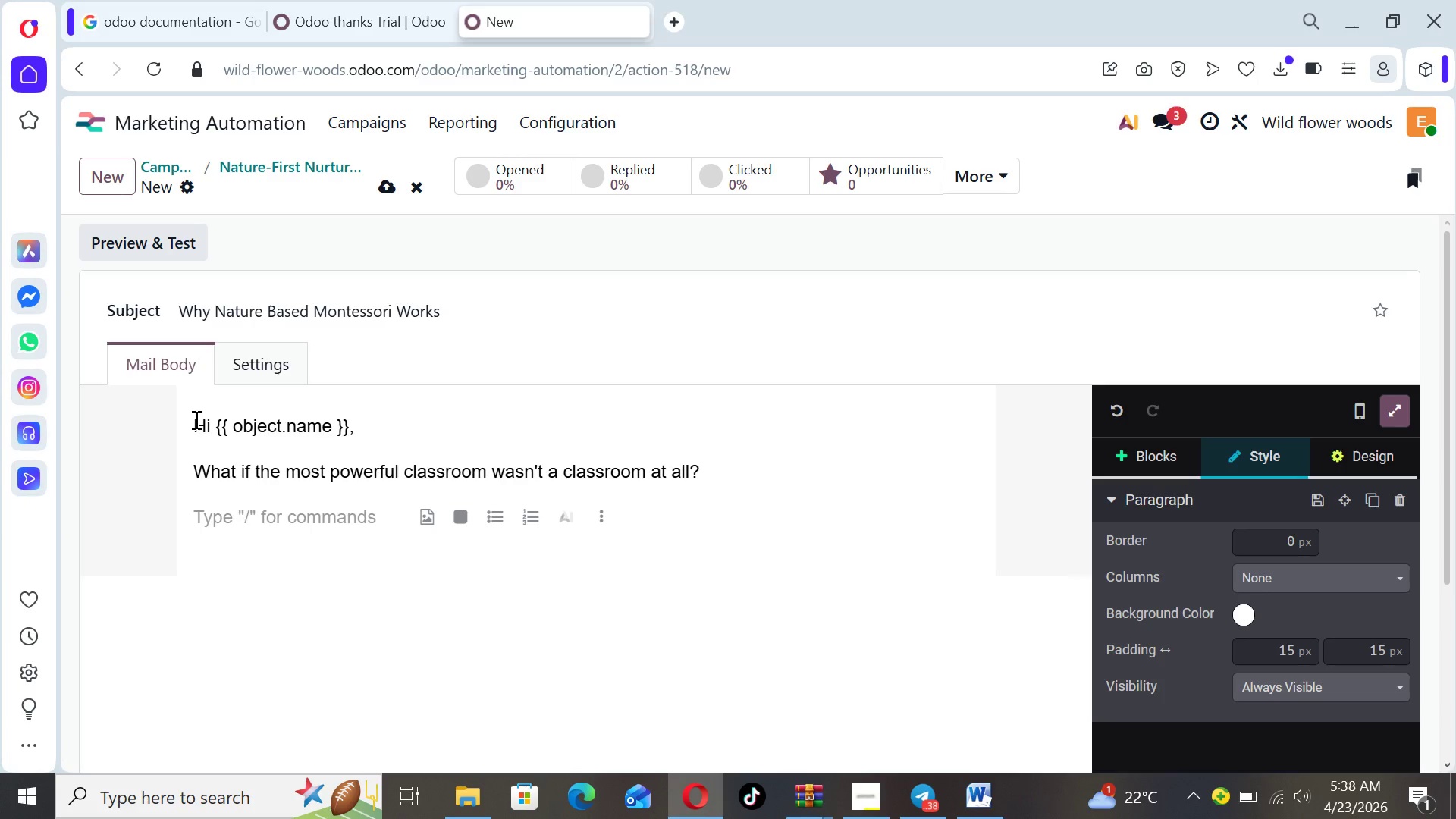 
wait(12.06)
 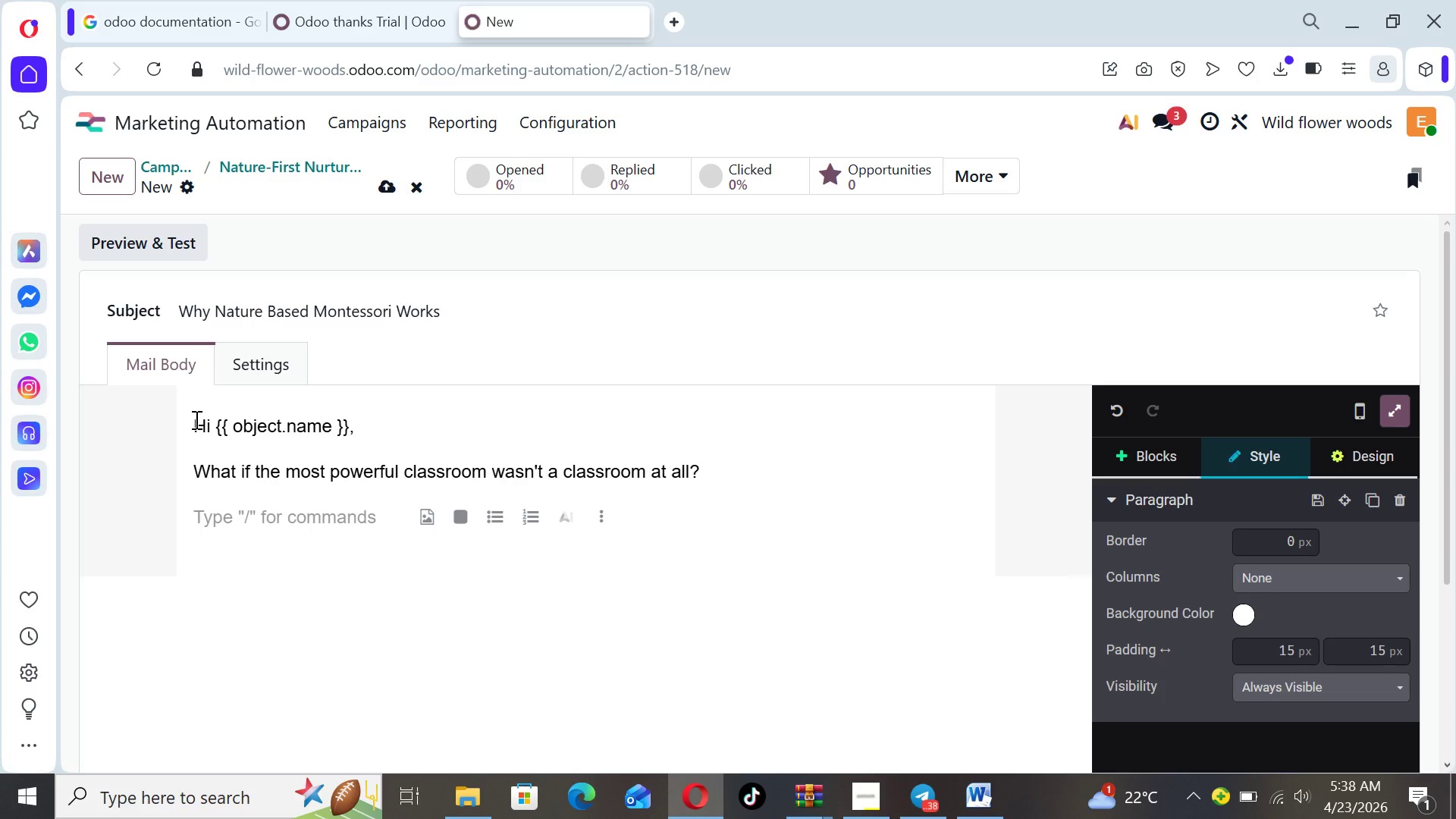 
type(Reserch)
 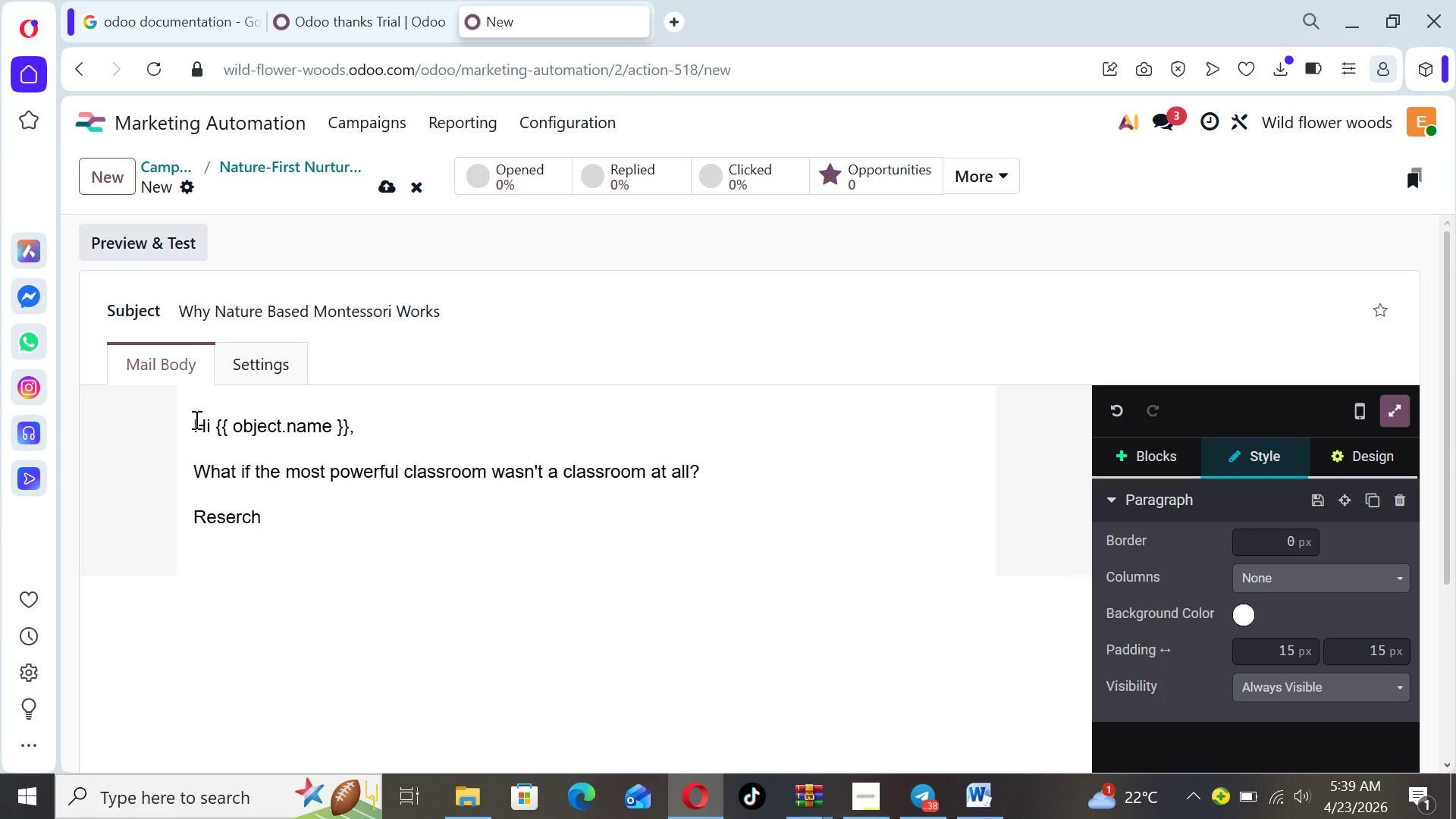 
key(ArrowLeft)
 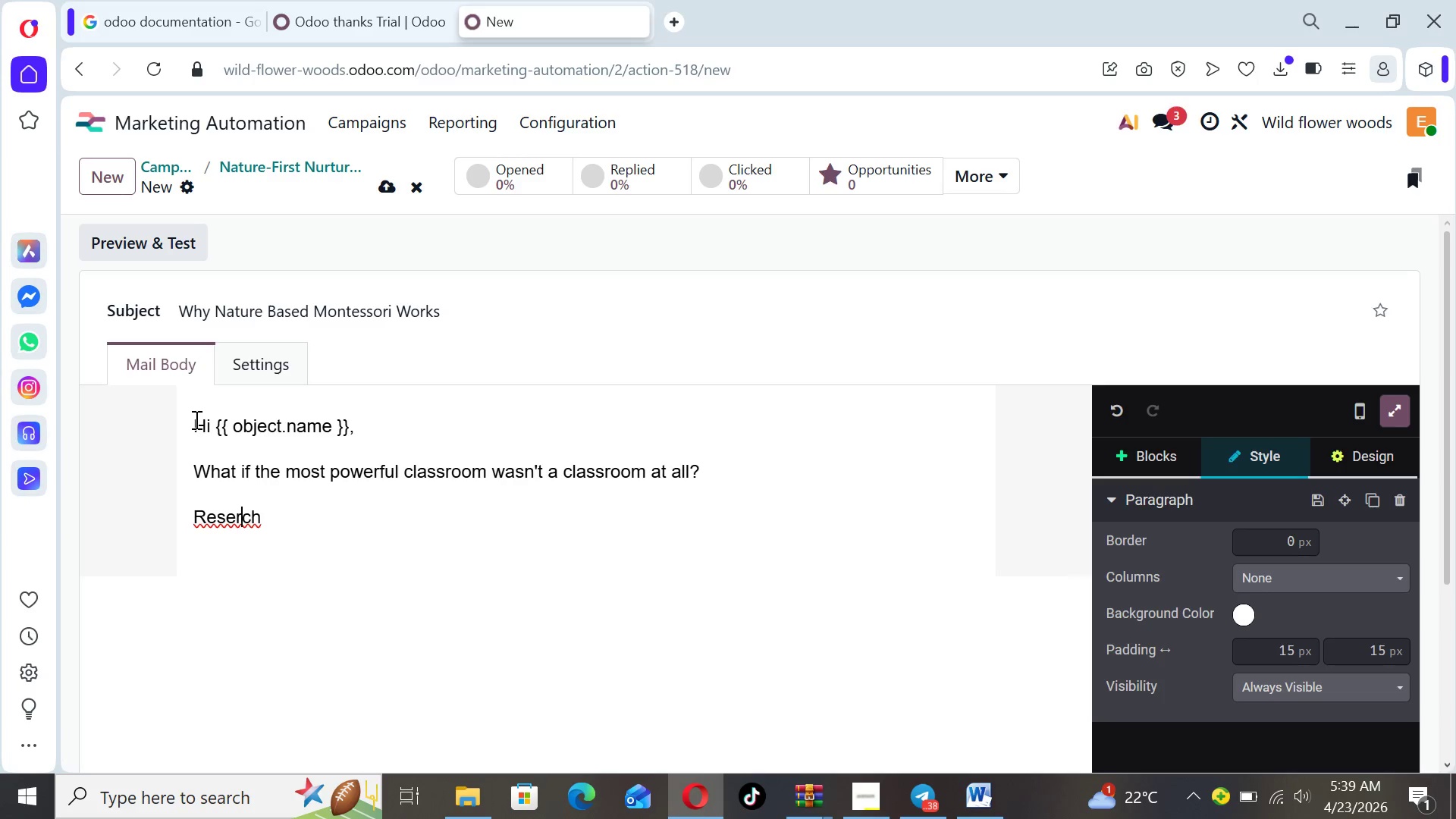 
key(ArrowLeft)
 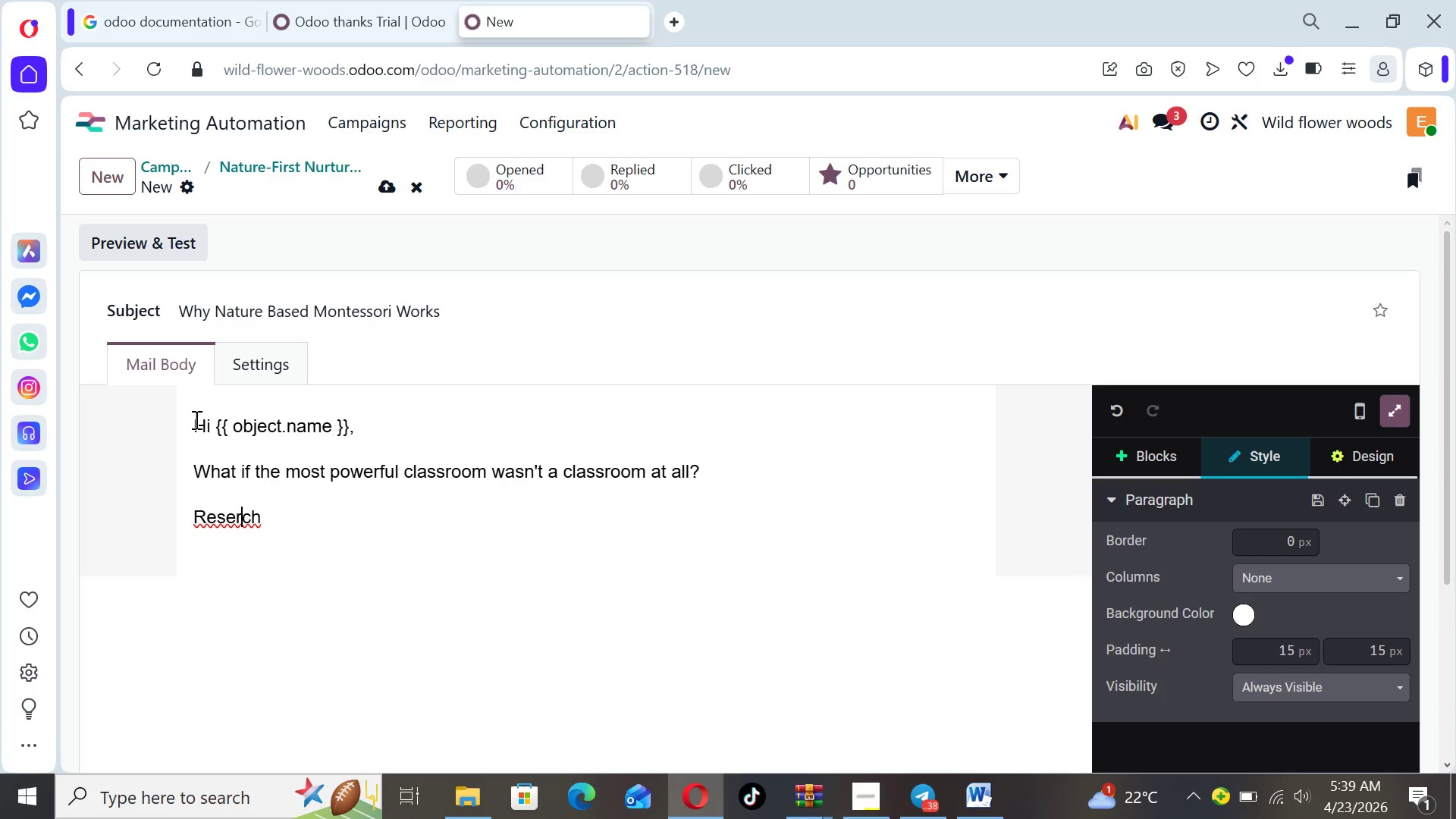 
key(ArrowLeft)
 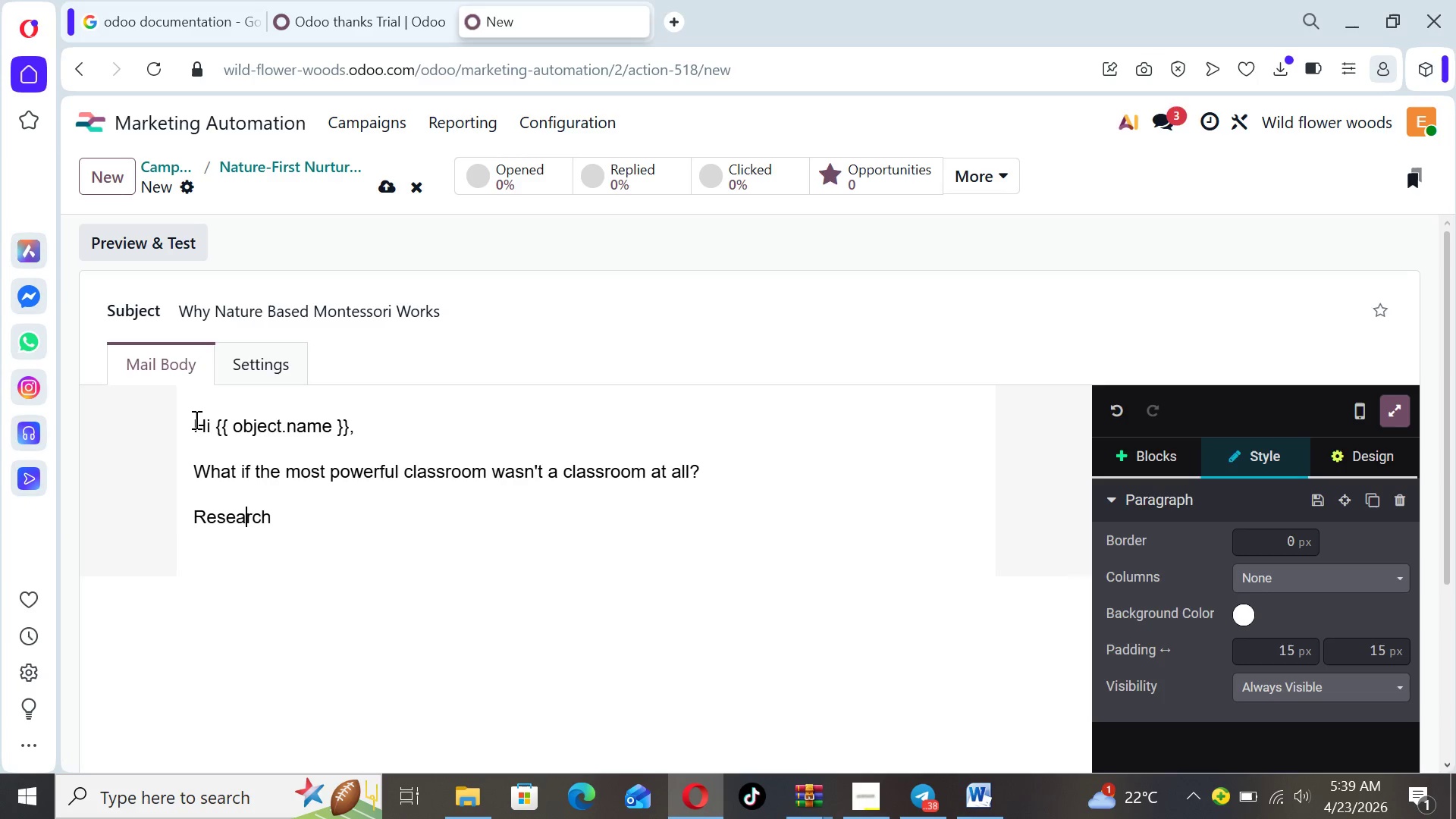 
key(A)
 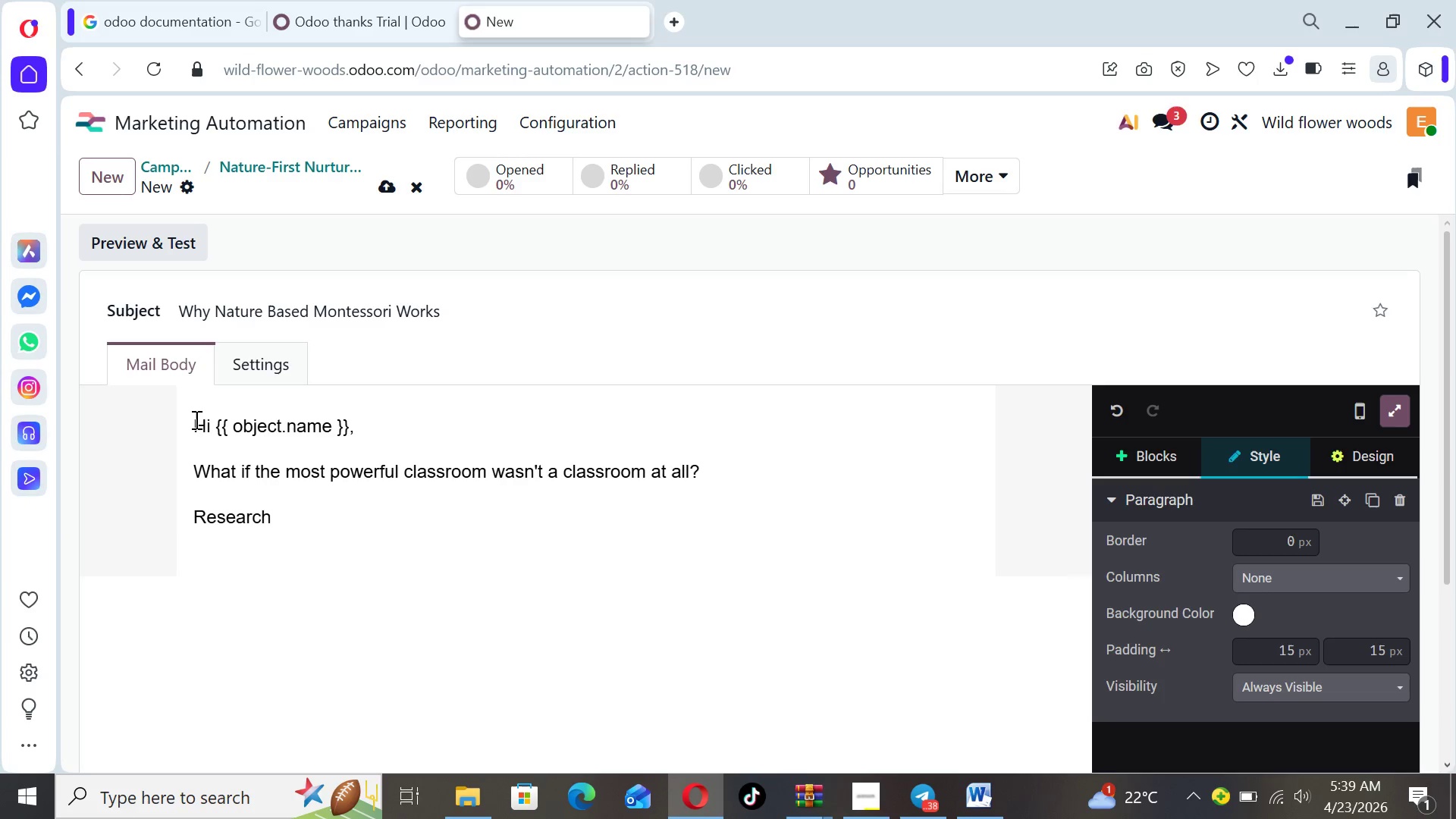 
key(ArrowRight)
 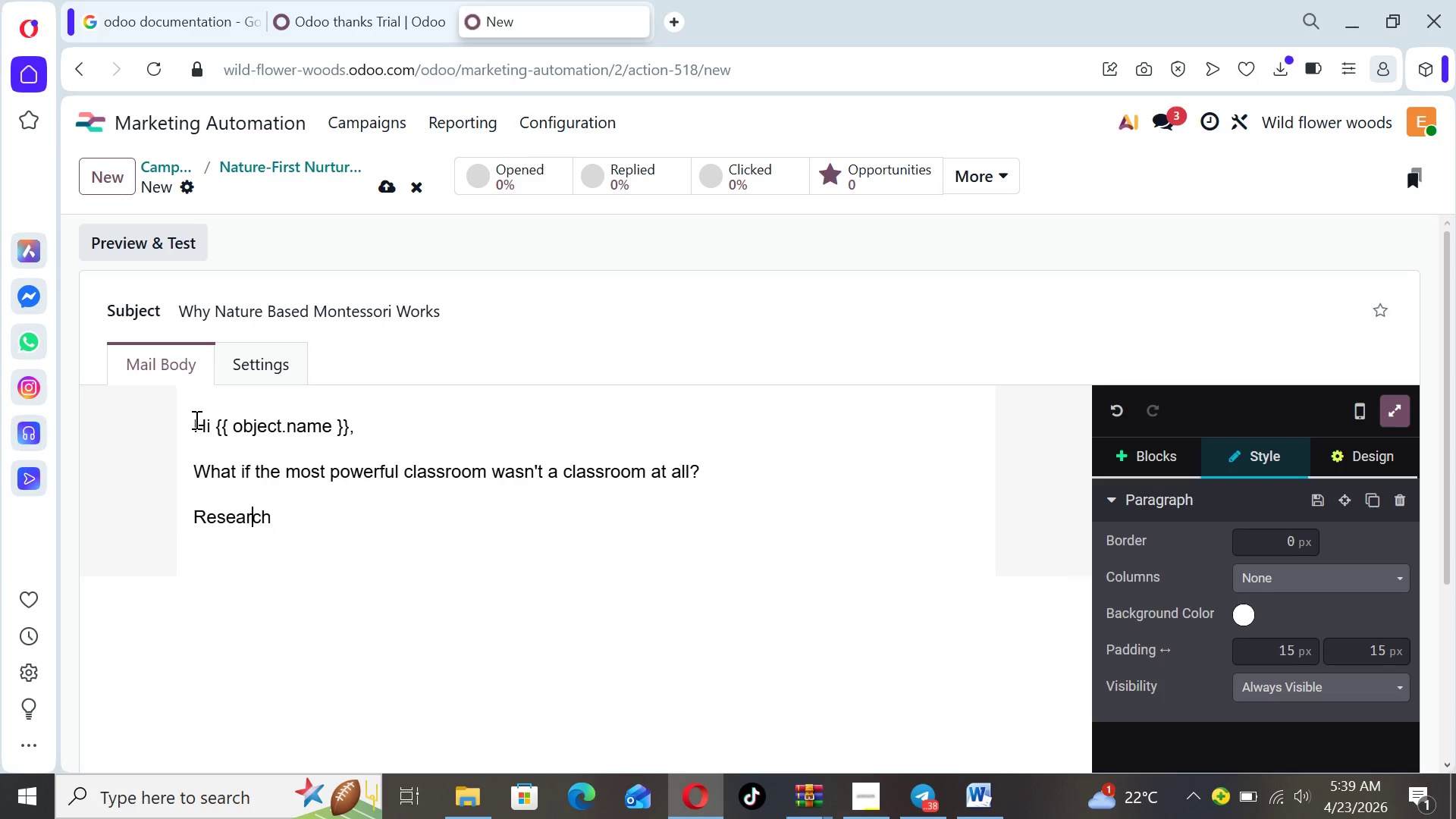 
key(ArrowRight)
 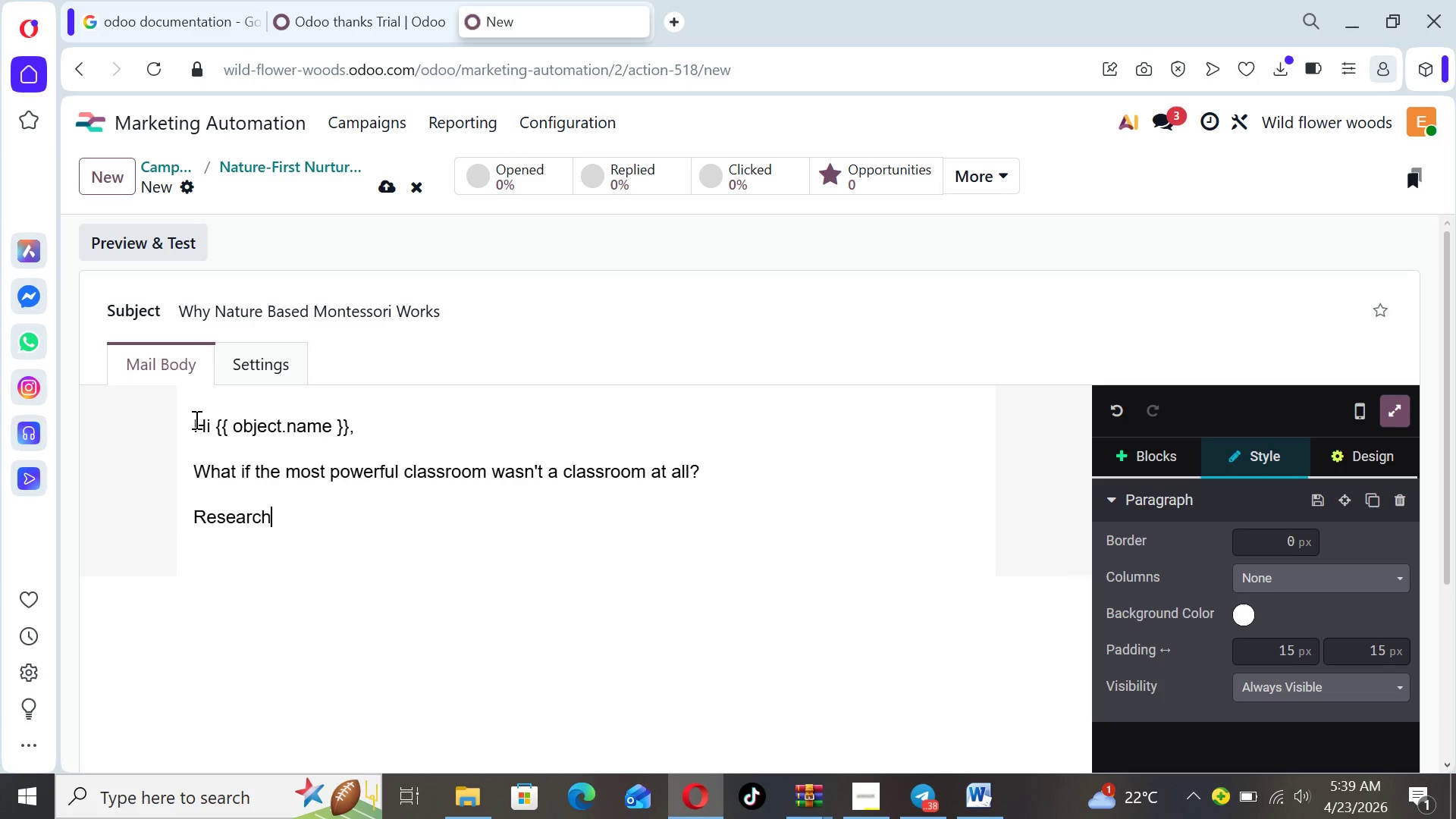 
key(ArrowRight)
 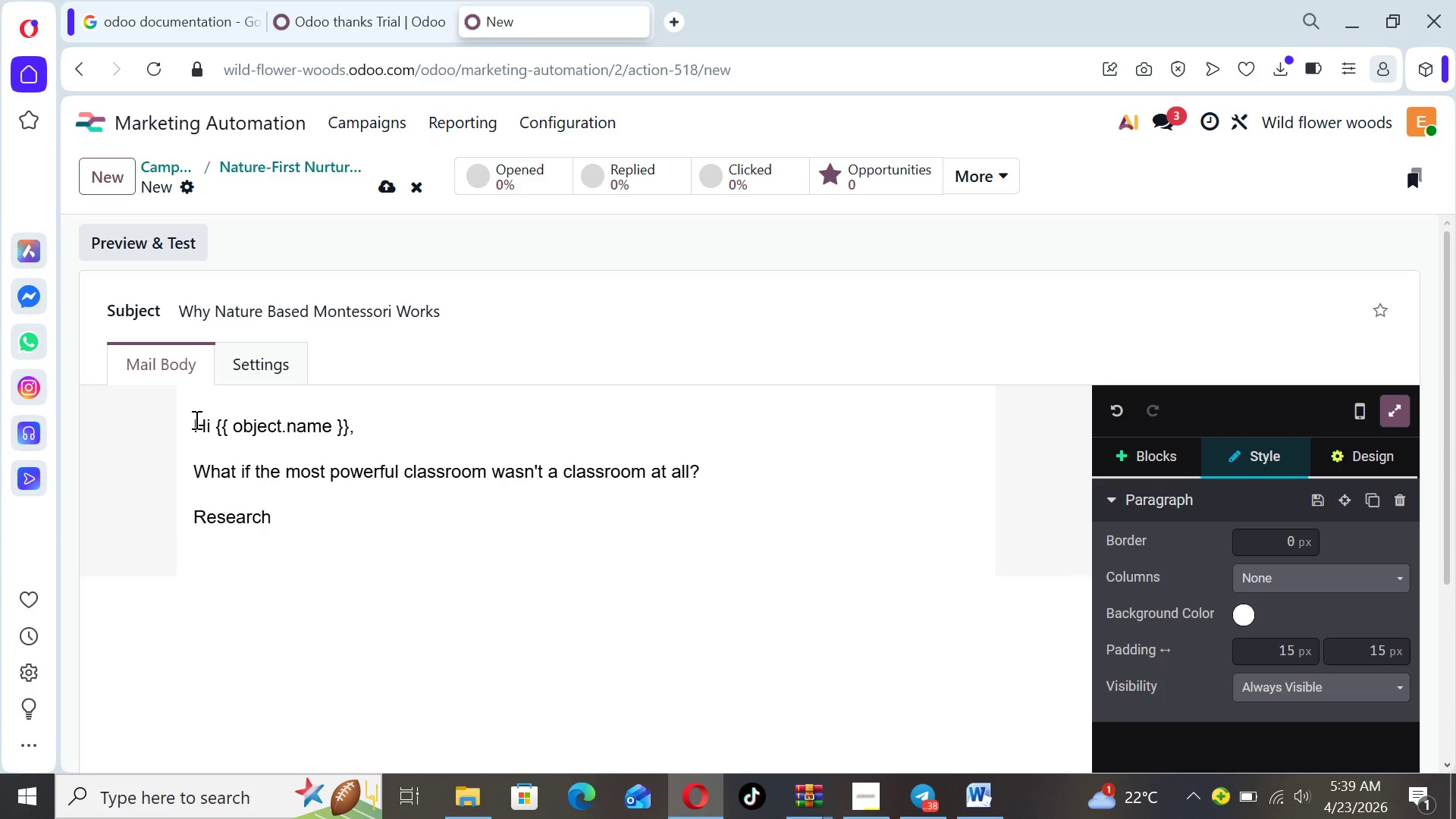 
type( in early )
 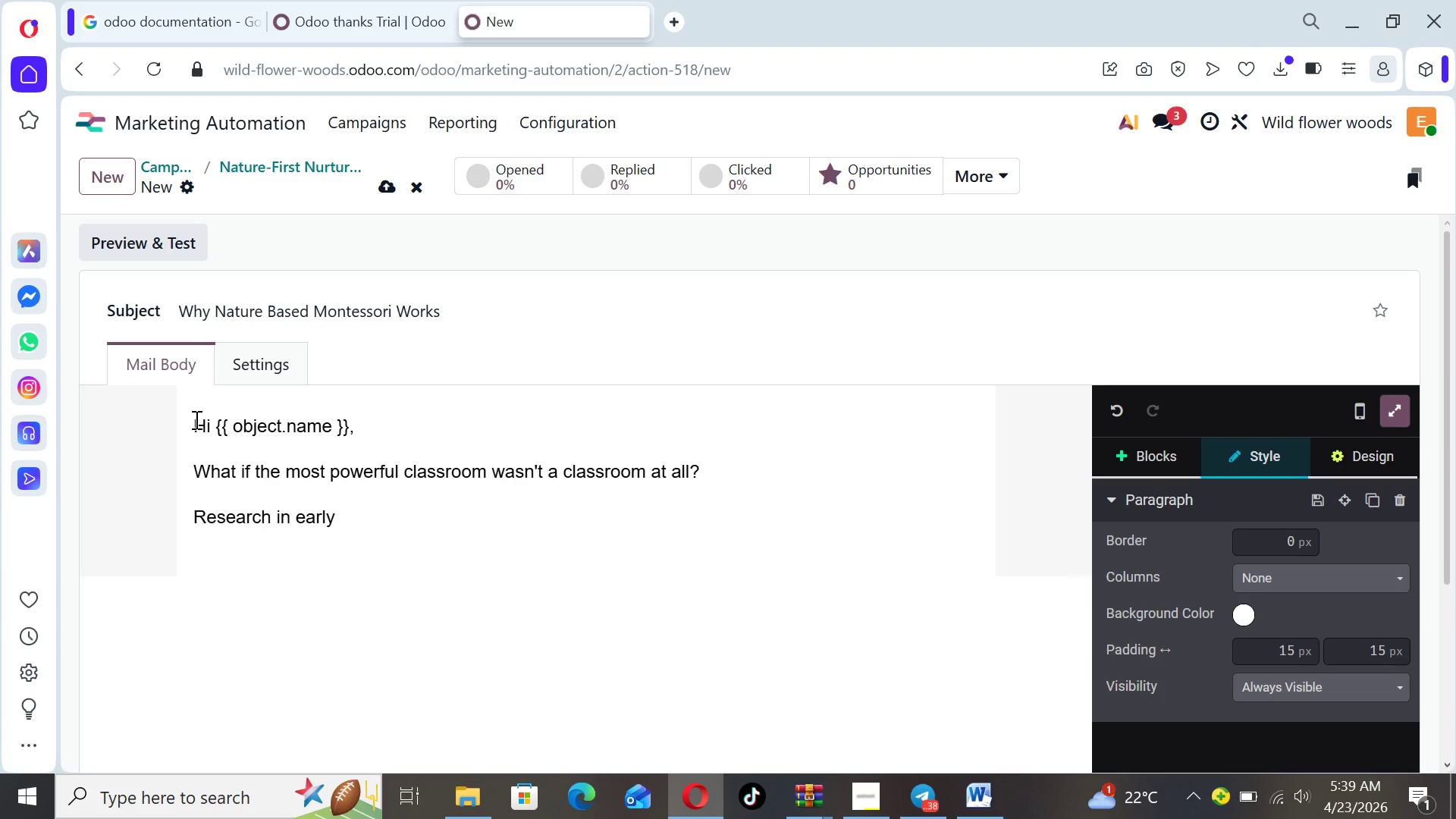 
type(childhood development shows that )
 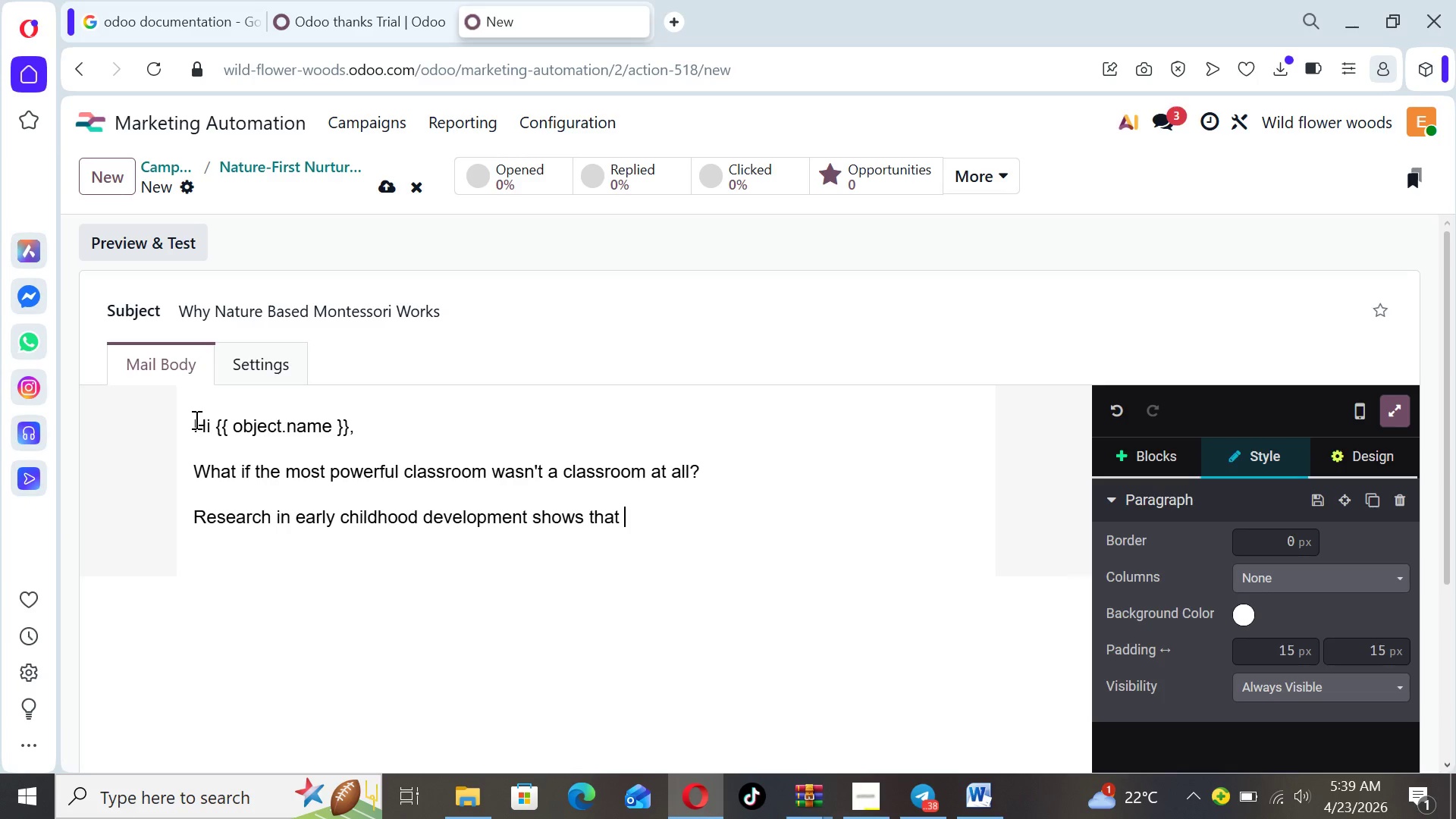 
type(un stryu)
key(Backspace)
key(Backspace)
type(uctured)
 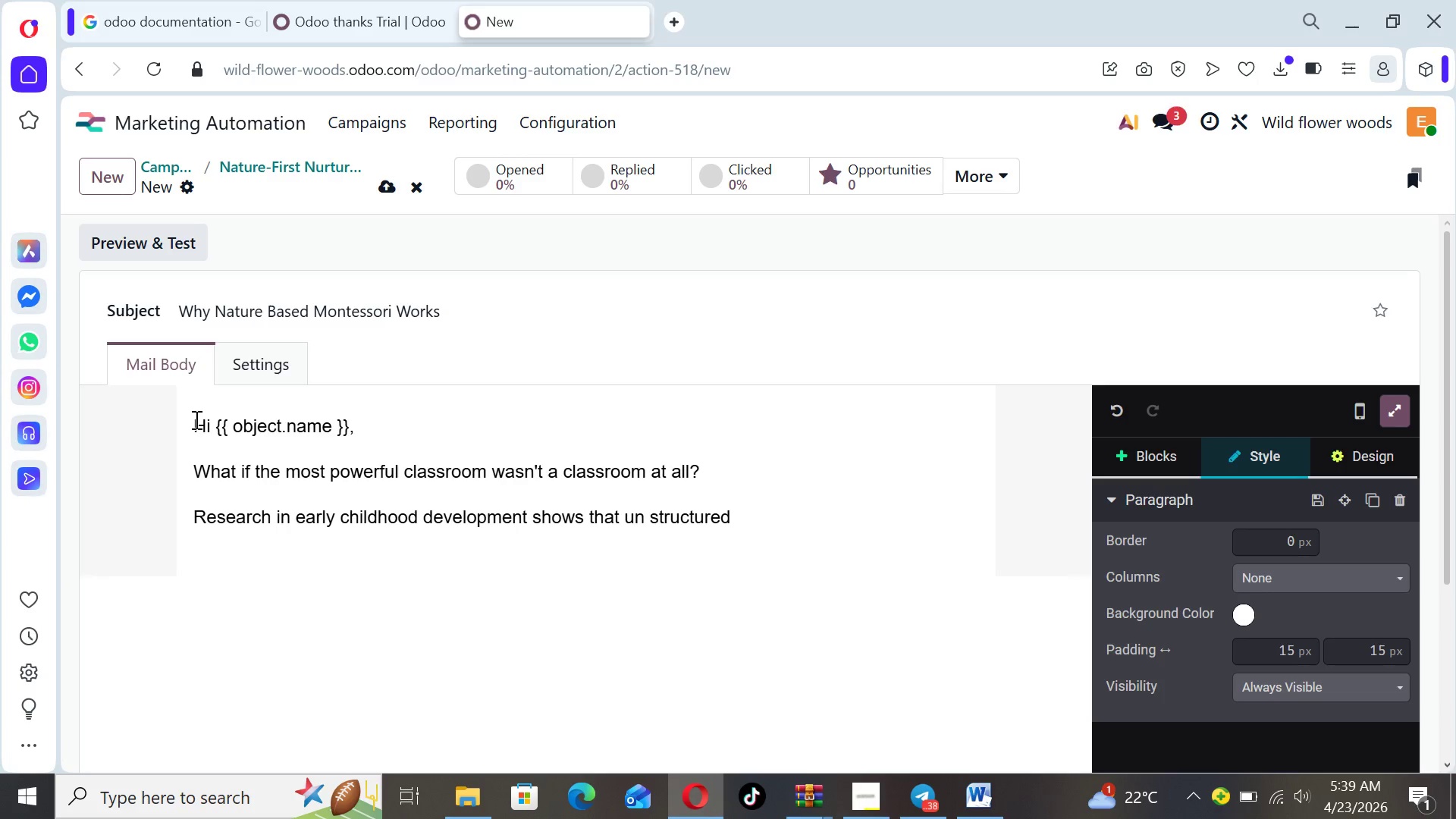 
hold_key(key=ArrowLeft, duration=0.61)
 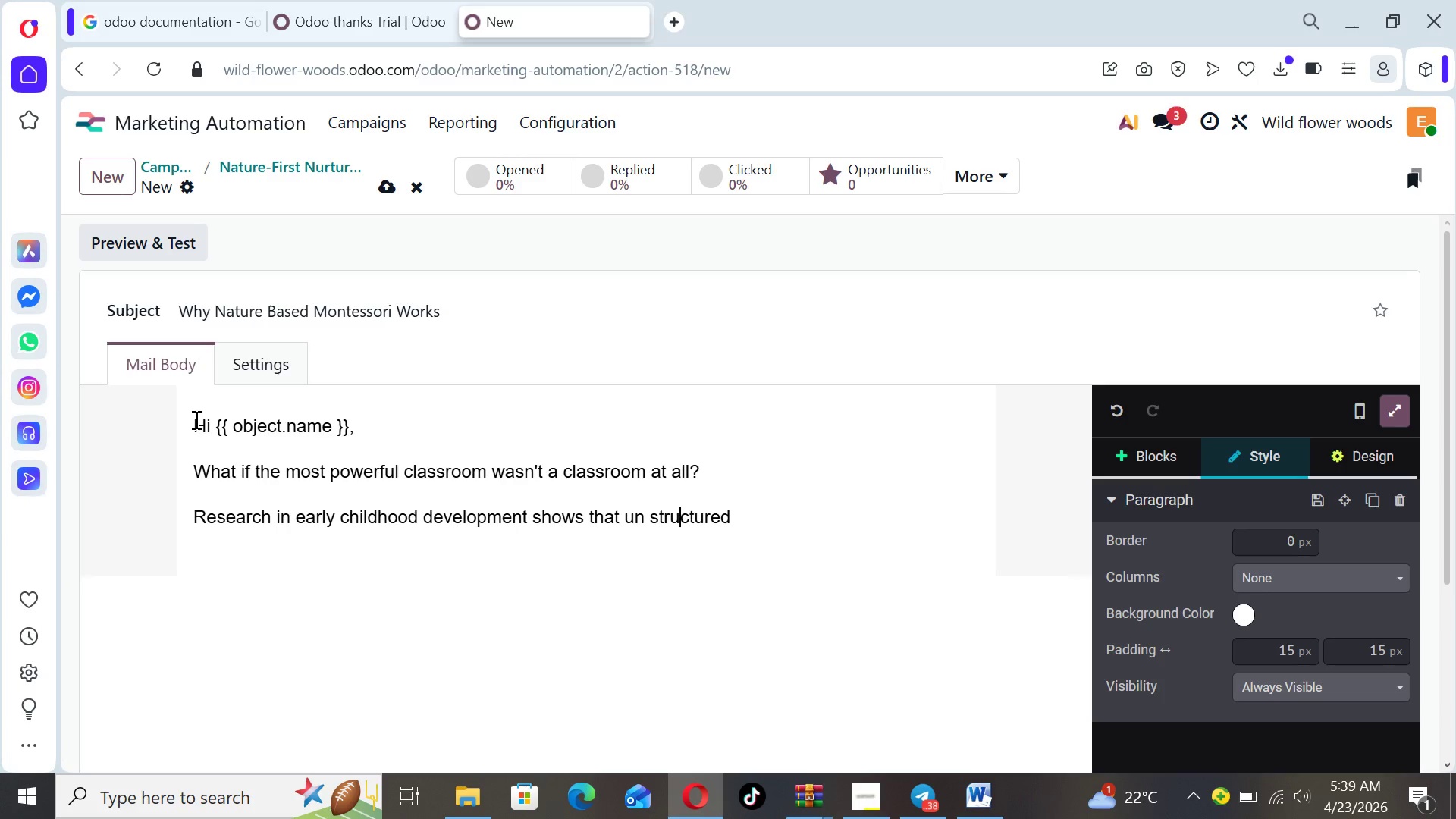 
key(ArrowLeft)
 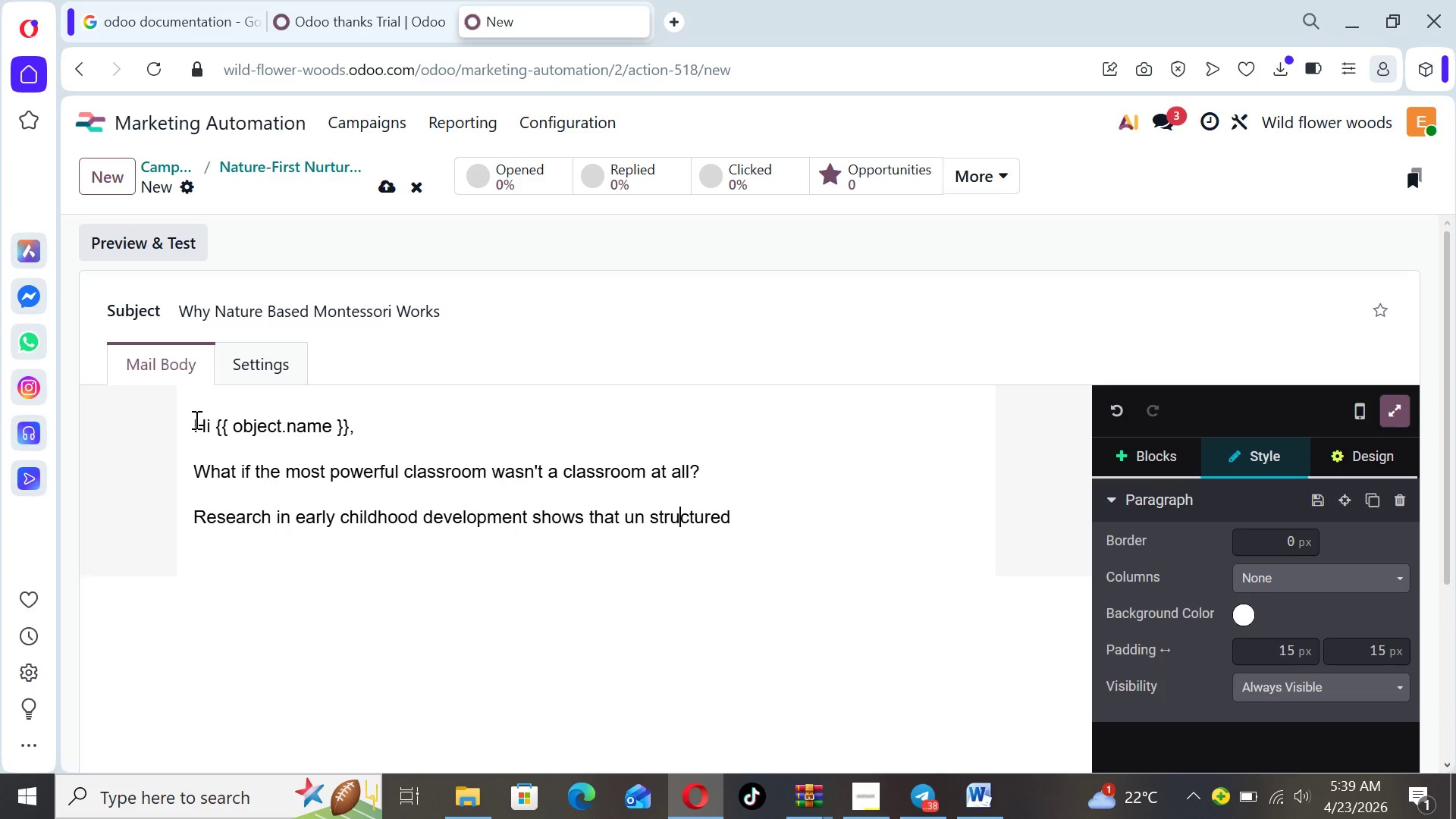 
key(ArrowLeft)
 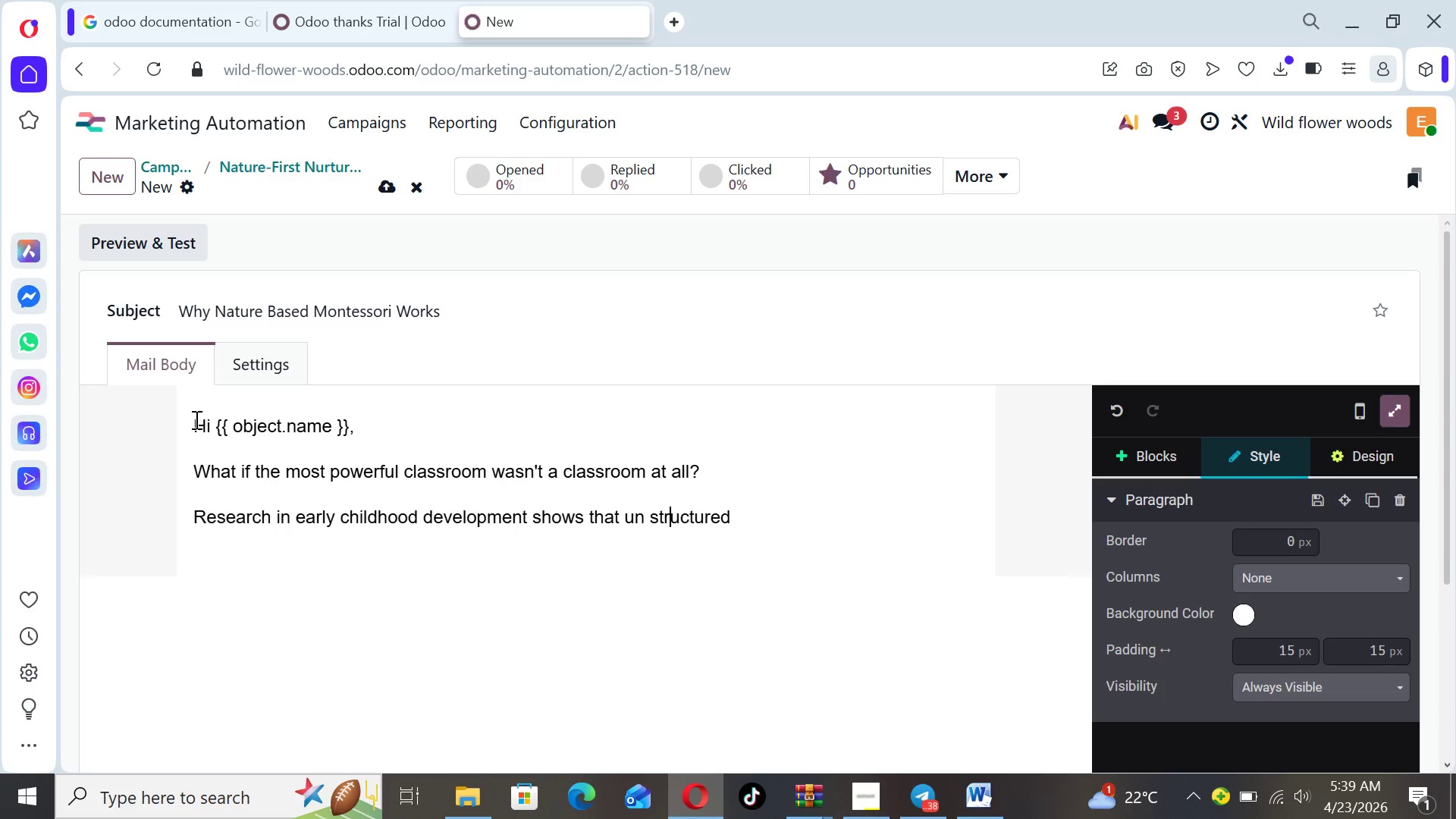 
key(ArrowLeft)
 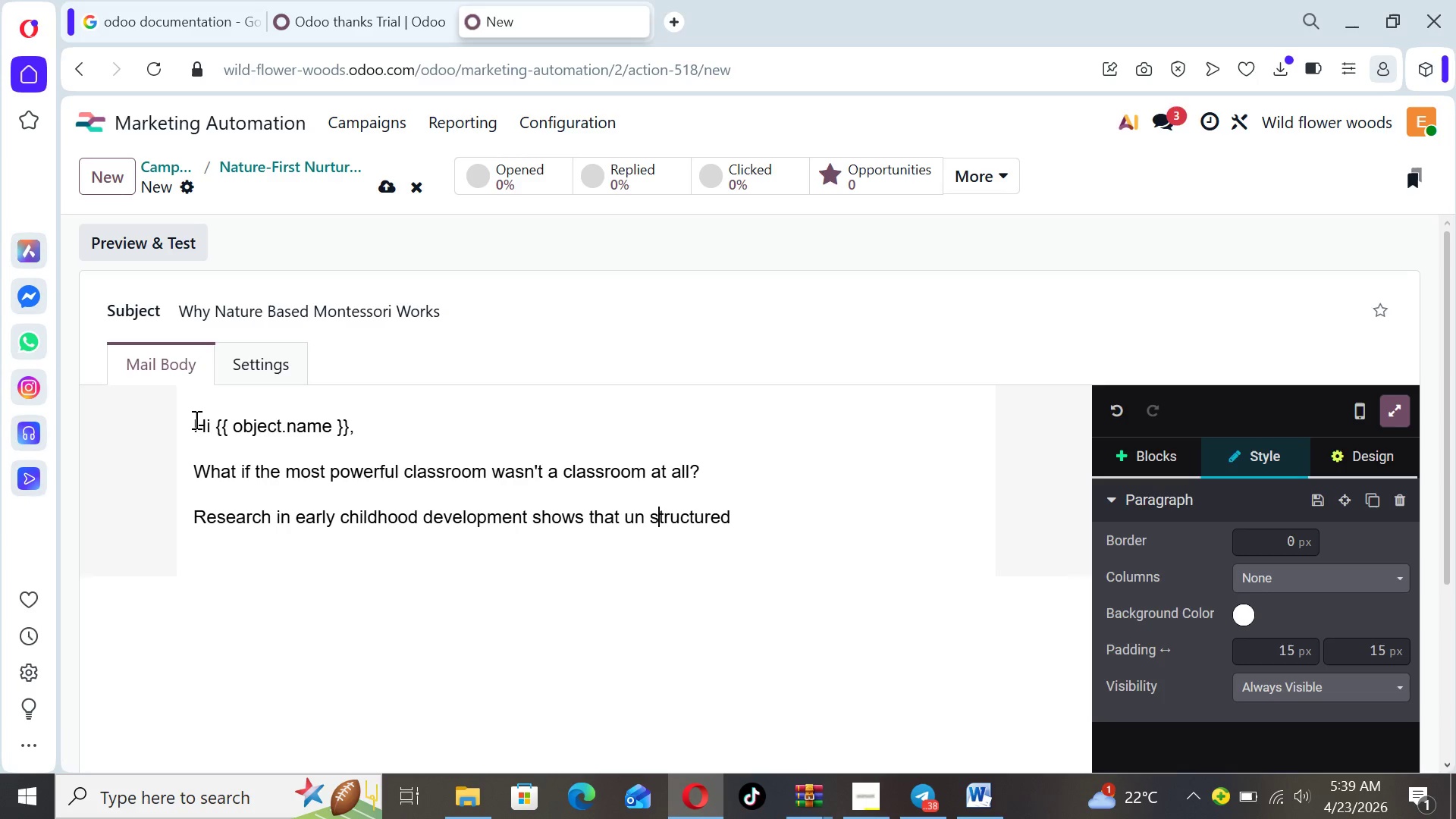 
key(ArrowLeft)
 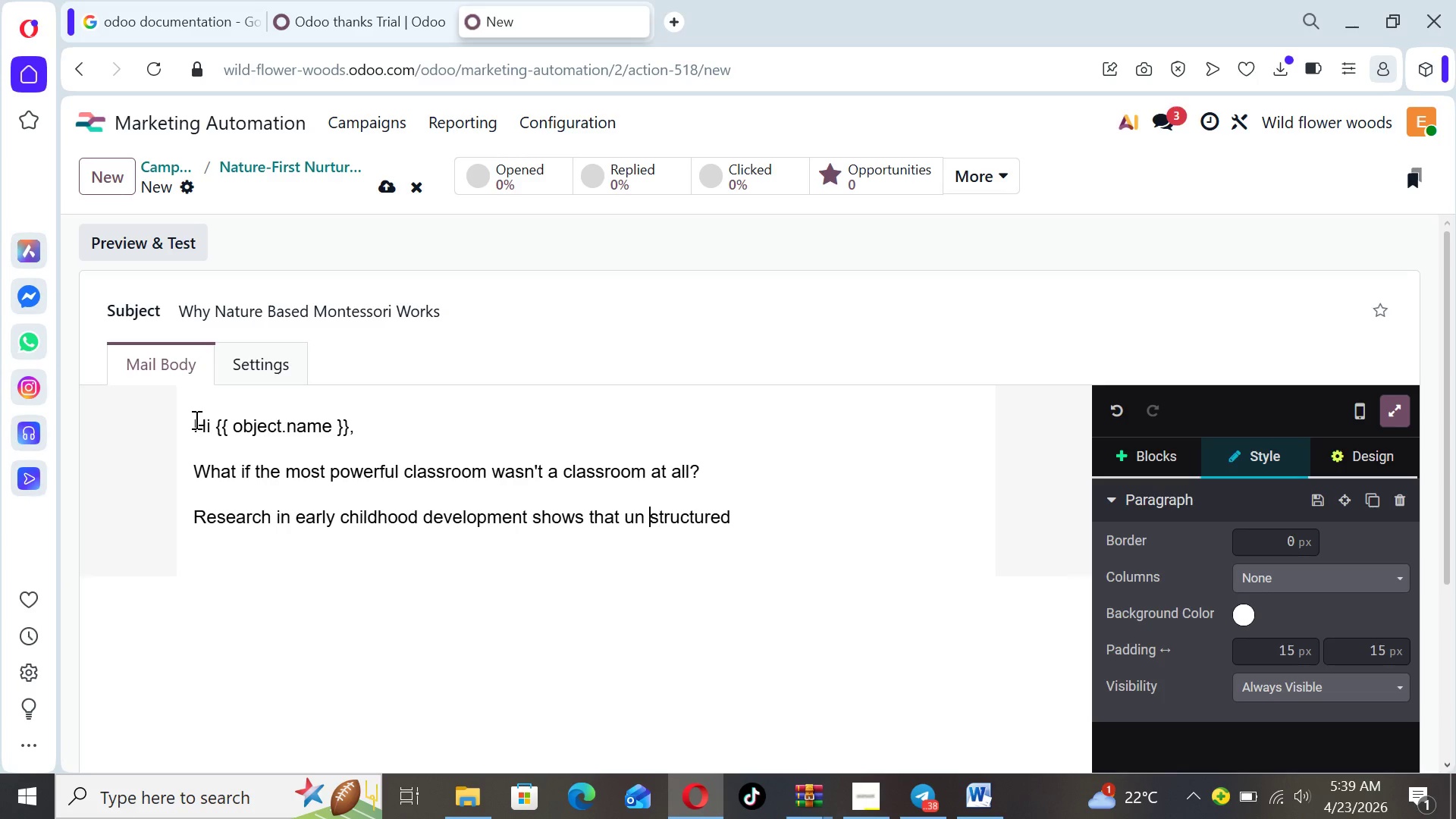 
key(ArrowLeft)
 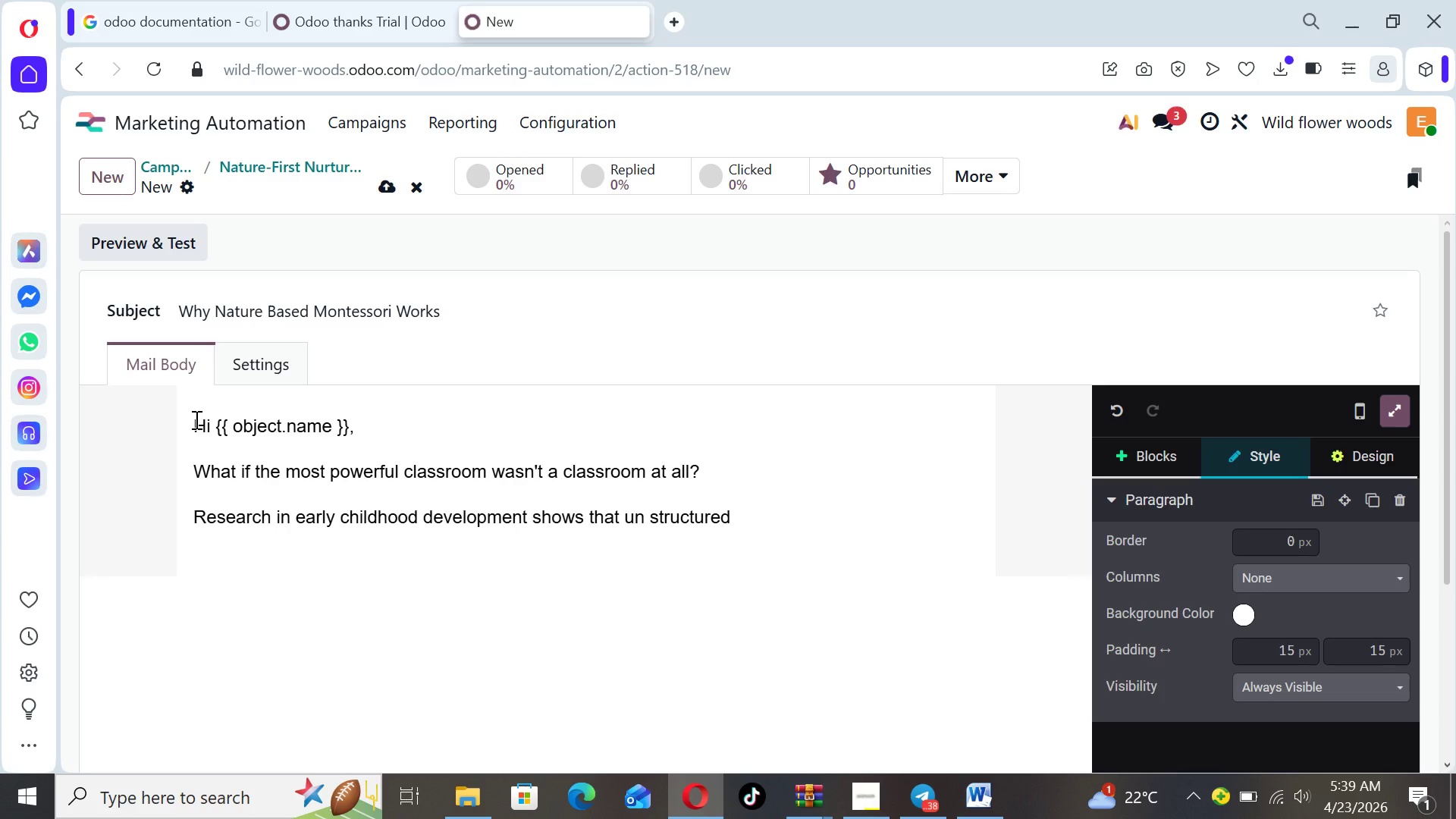 
key(Backspace)
 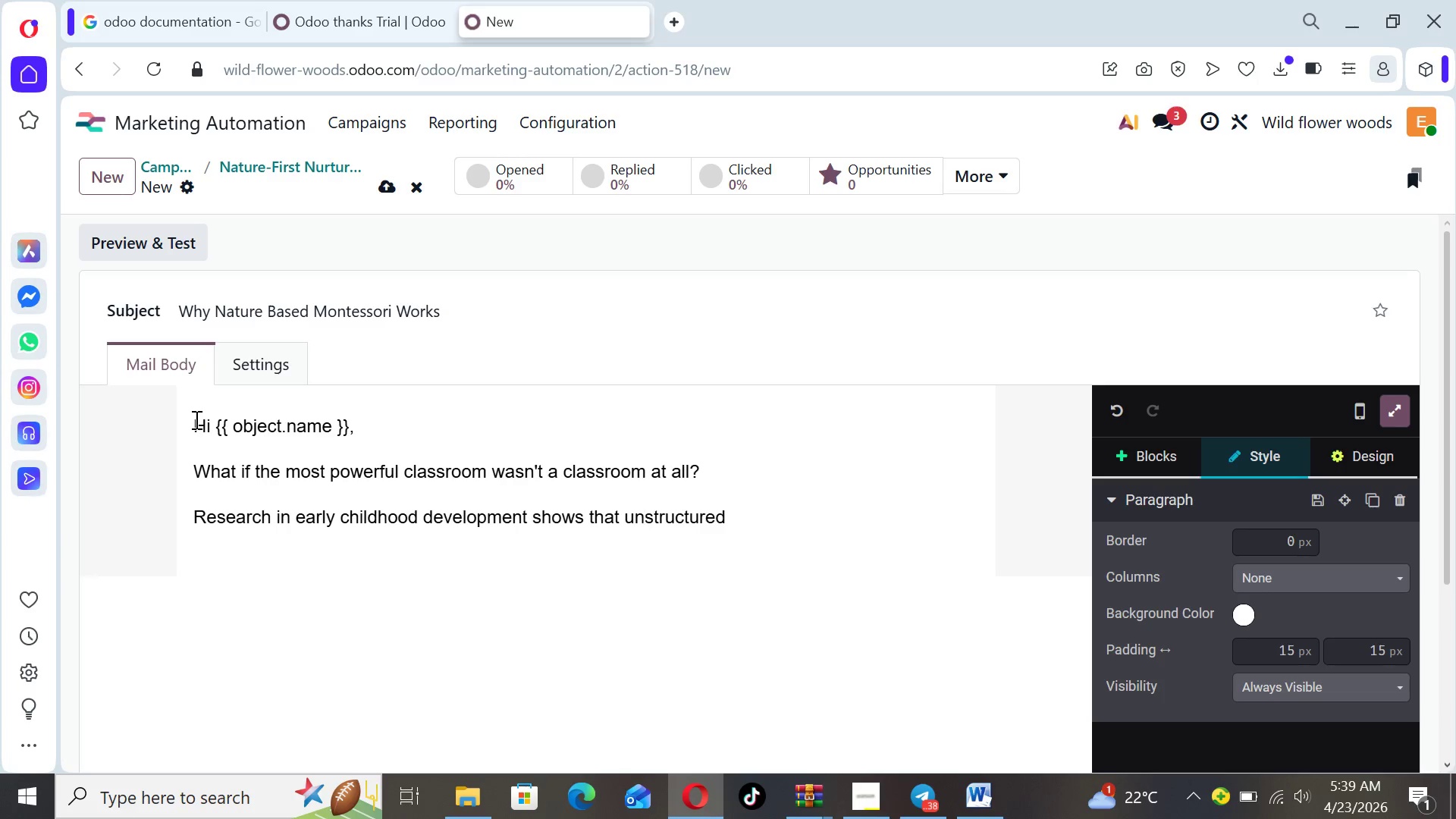 
key(ArrowRight)
 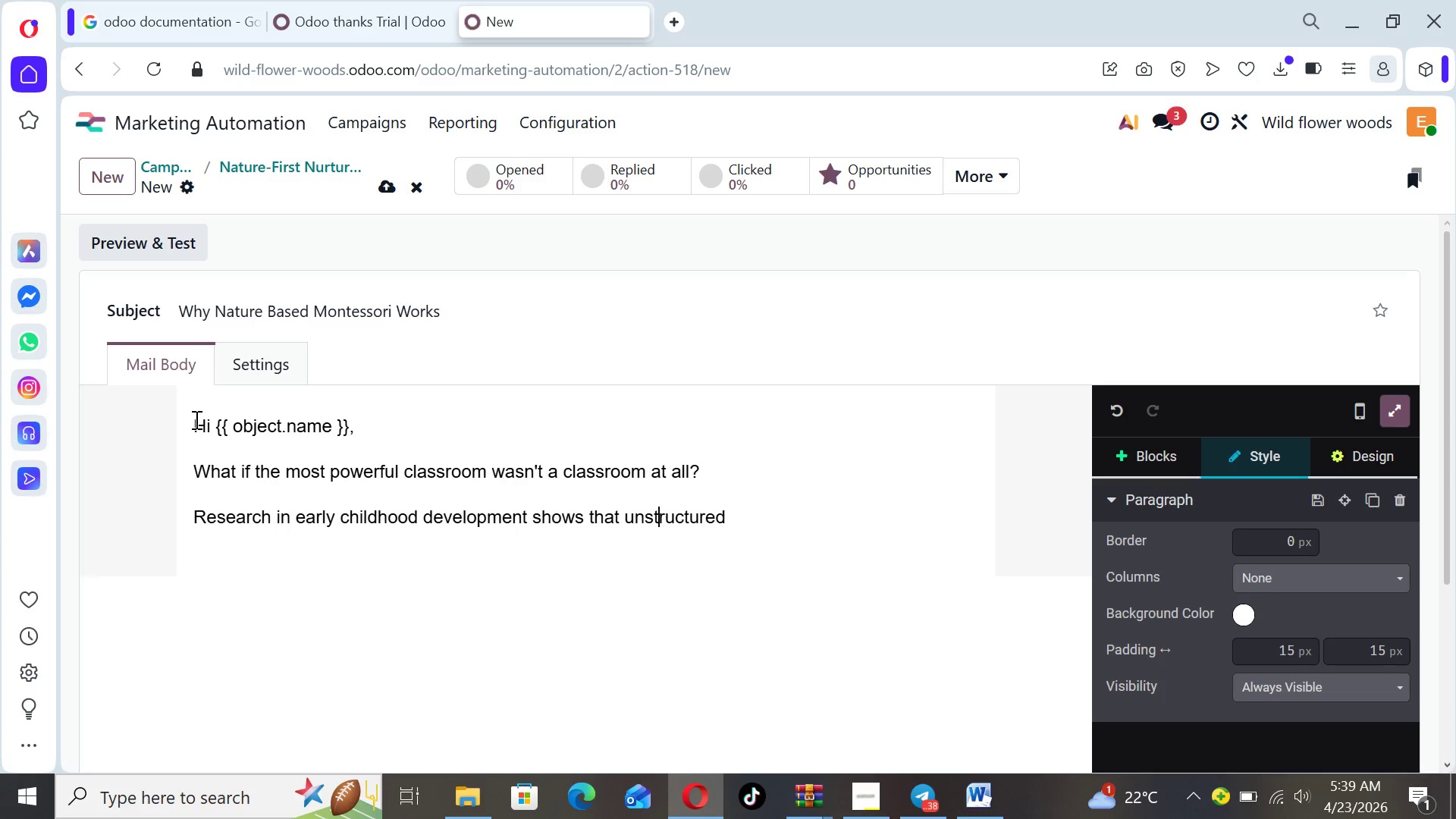 
key(ArrowRight)
 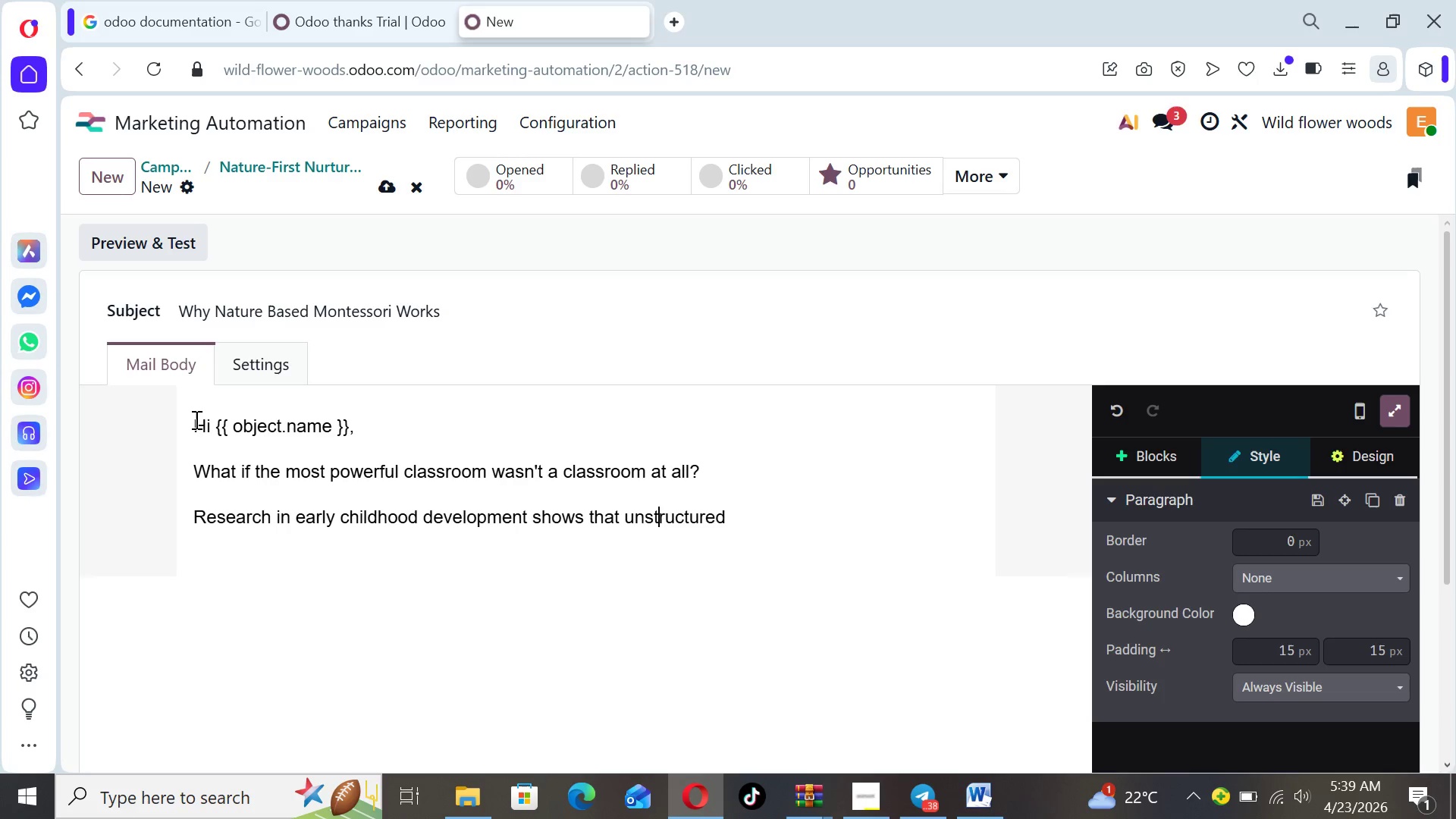 
key(ArrowRight)
 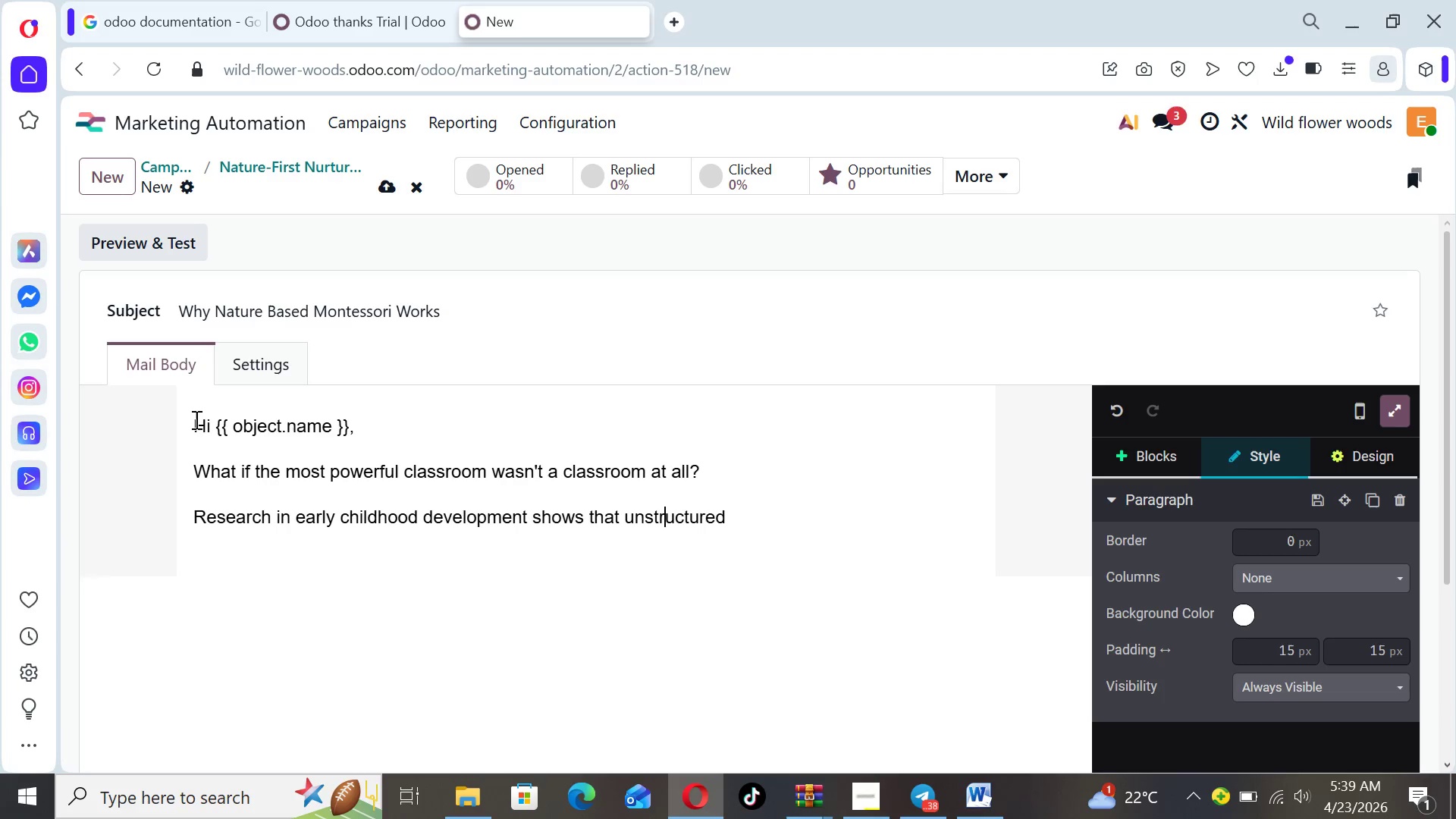 
key(ArrowRight)
 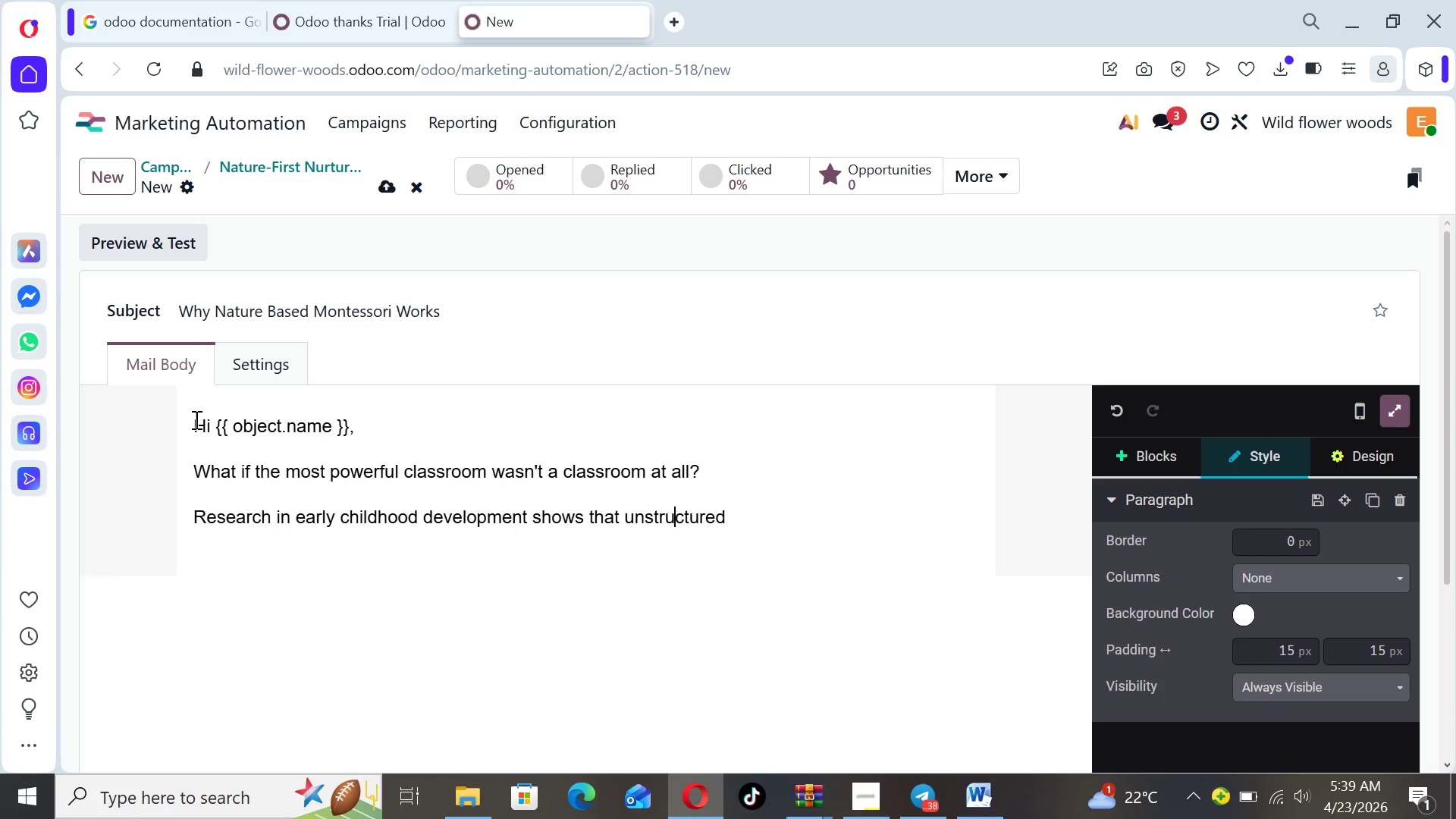 
hold_key(key=ArrowRight, duration=0.8)
 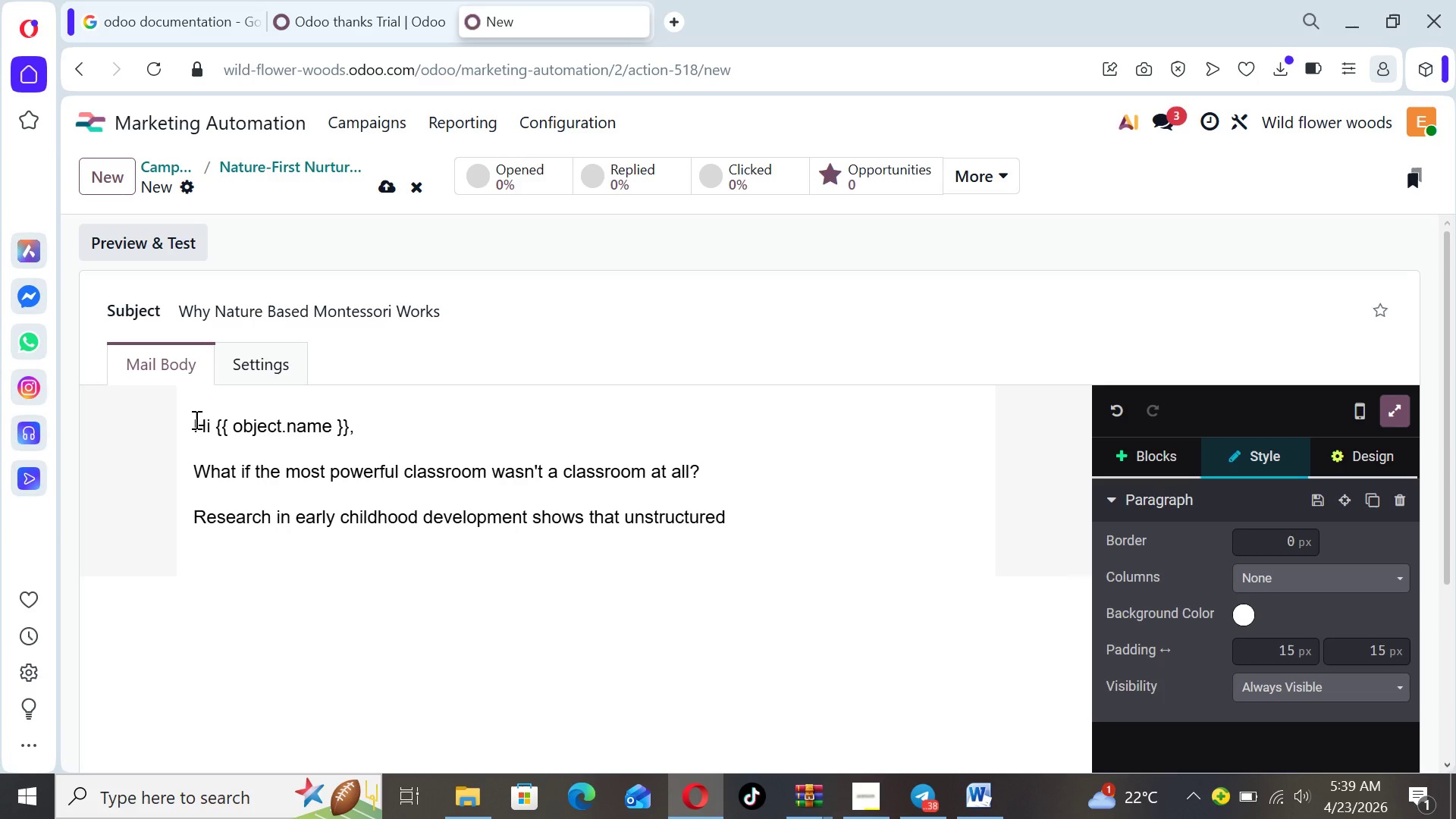 
type(, n at)
key(Backspace)
key(Backspace)
key(Backspace)
type(ature based experien ce)
key(Backspace)
key(Backspace)
key(Backspace)
type(e)
key(Backspace)
type(ces )
 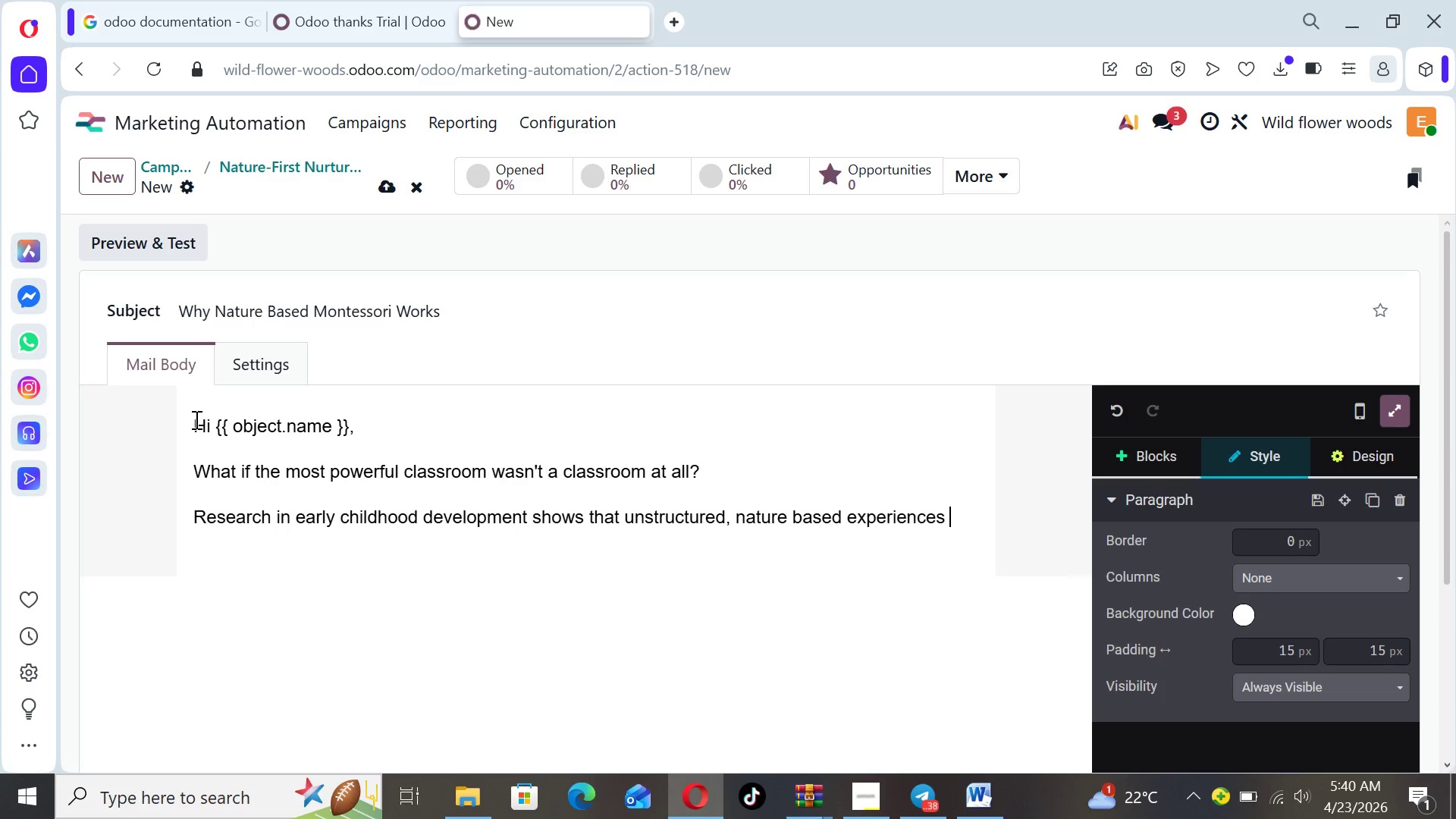 
type( significantlly nn)
key(Backspace)
key(Backspace)
type(improve)
 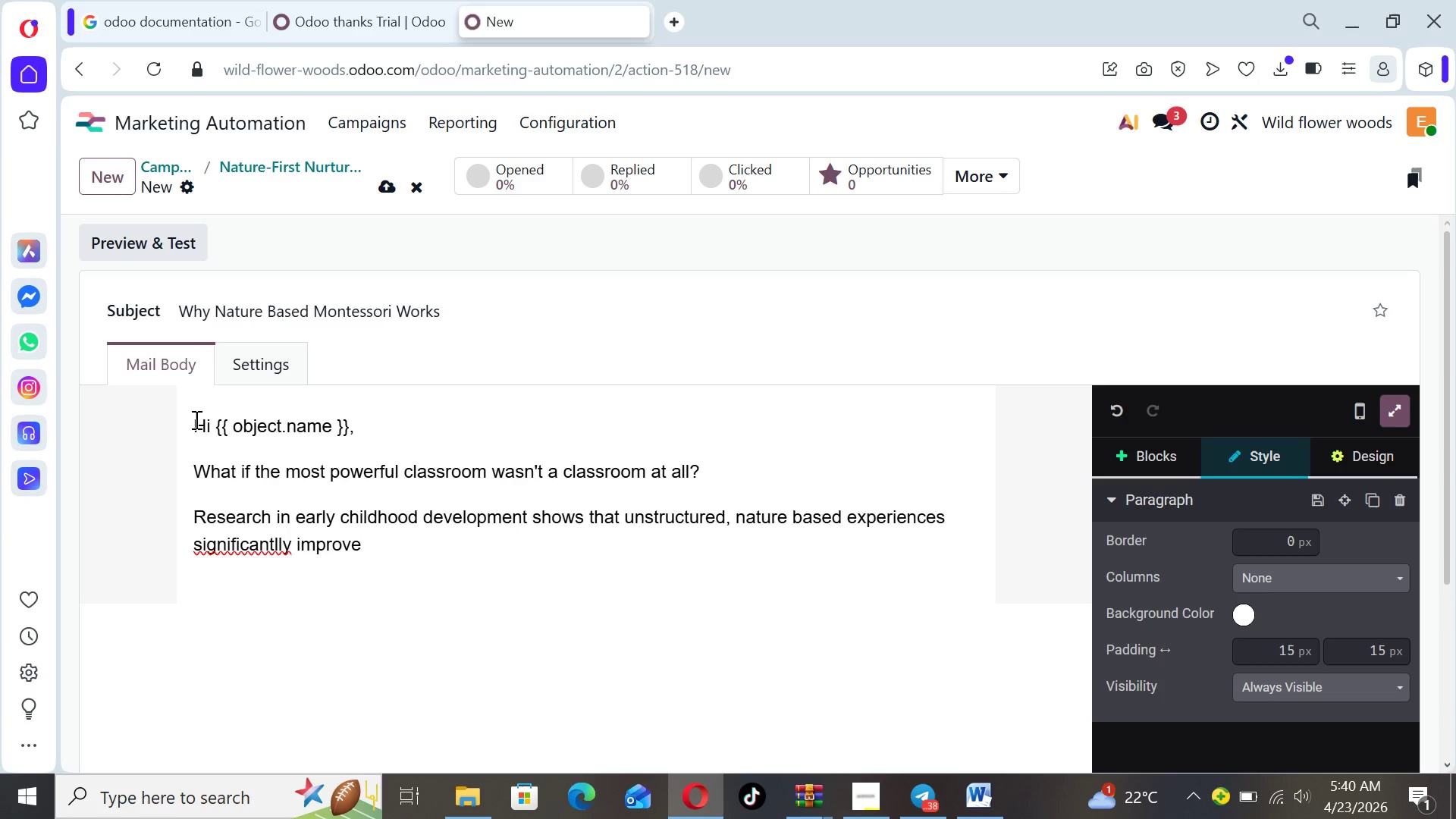 
type( nco)
key(Backspace)
key(Backspace)
key(Backspace)
 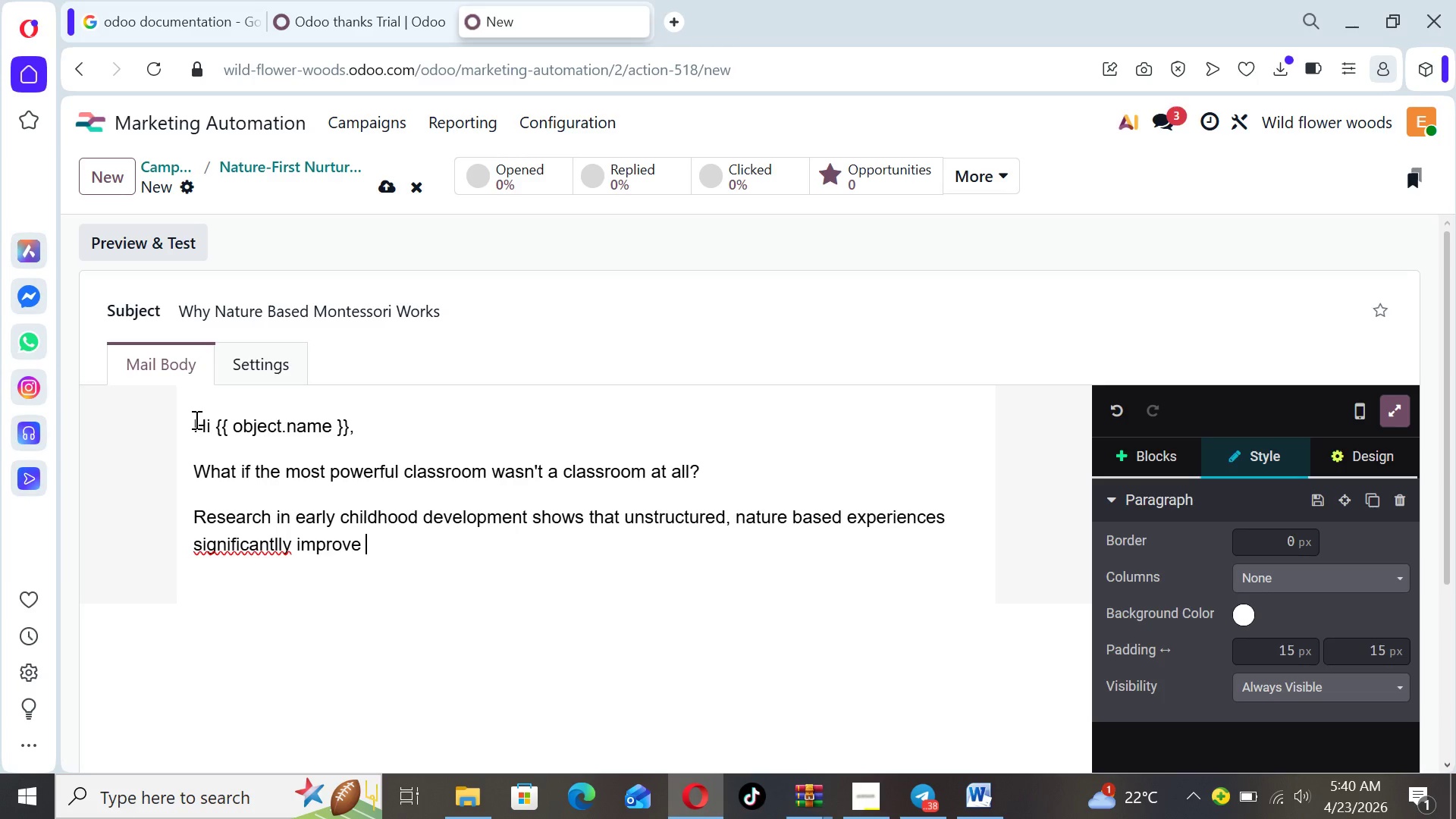 
wait(7.53)
 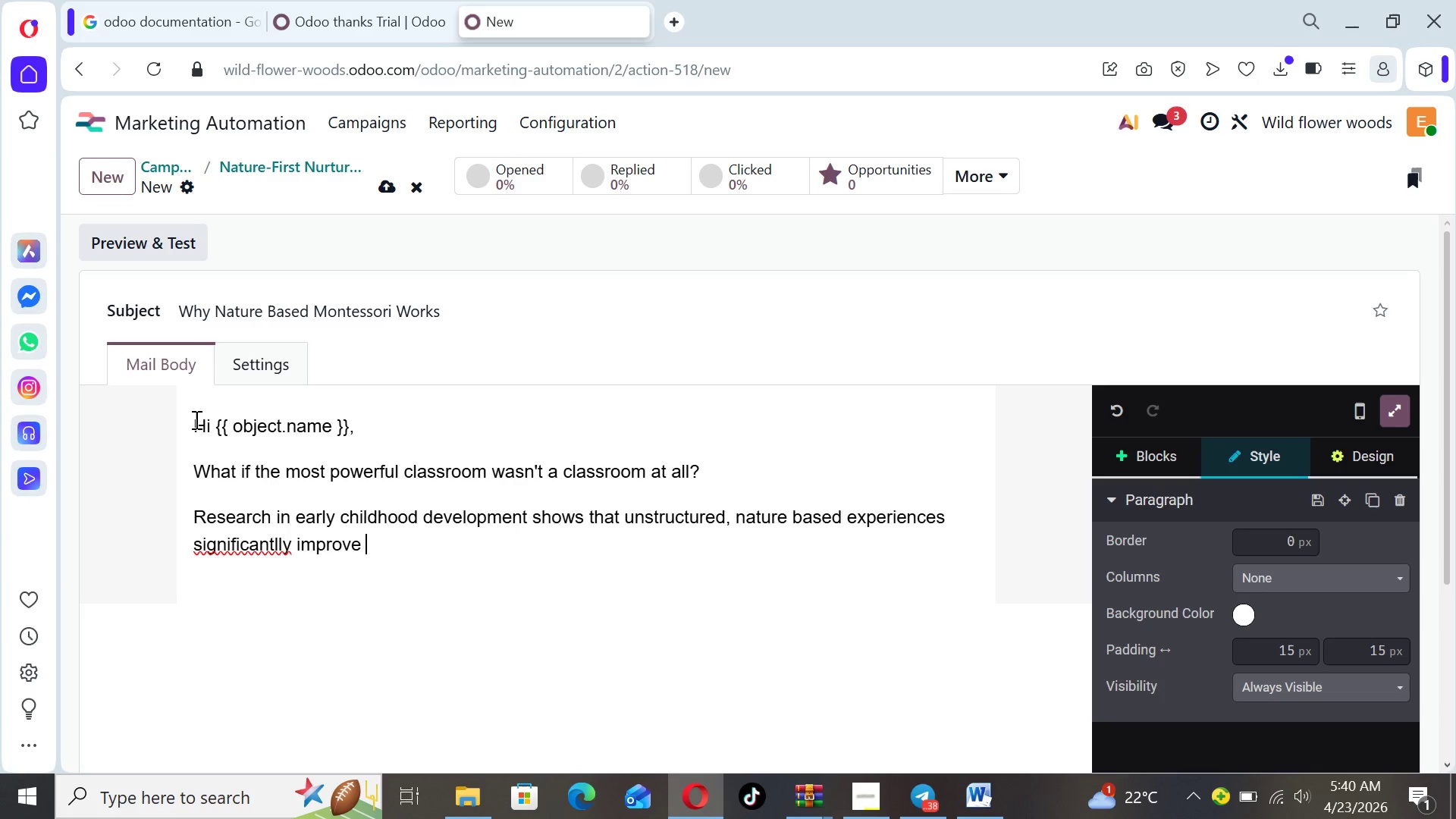 
key(ArrowLeft)
 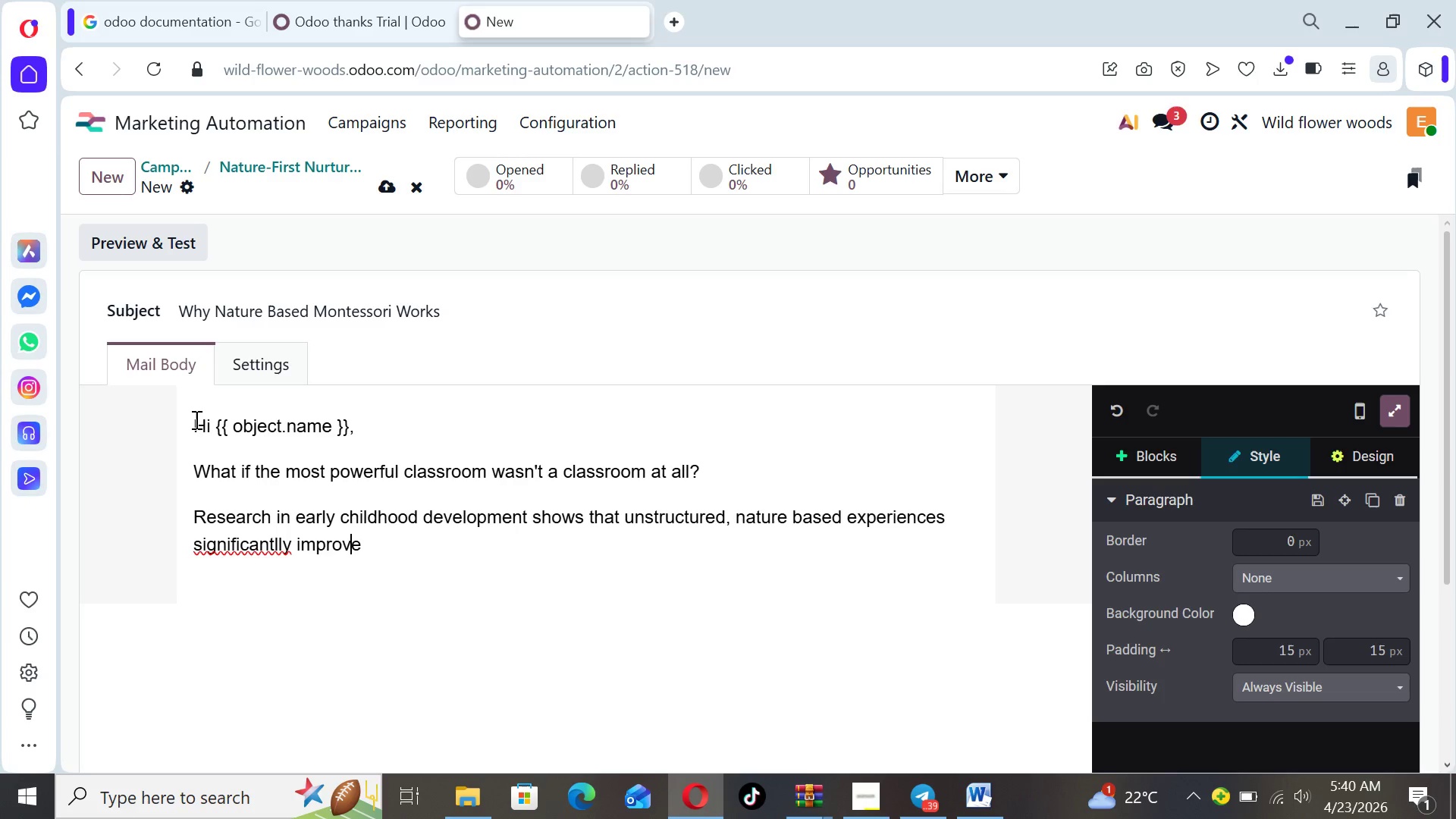 
key(ArrowLeft)
 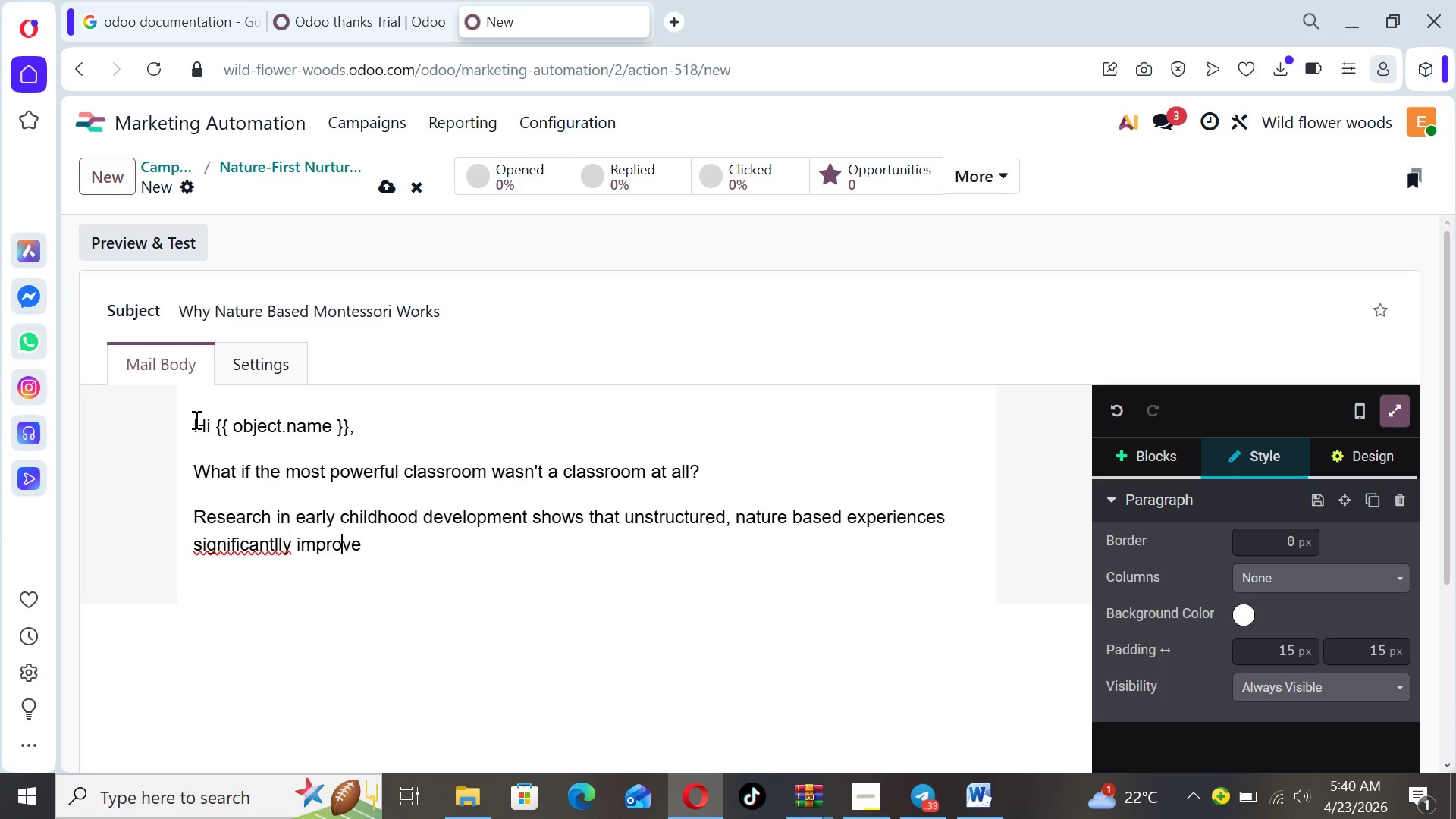 
hold_key(key=ArrowLeft, duration=0.67)
 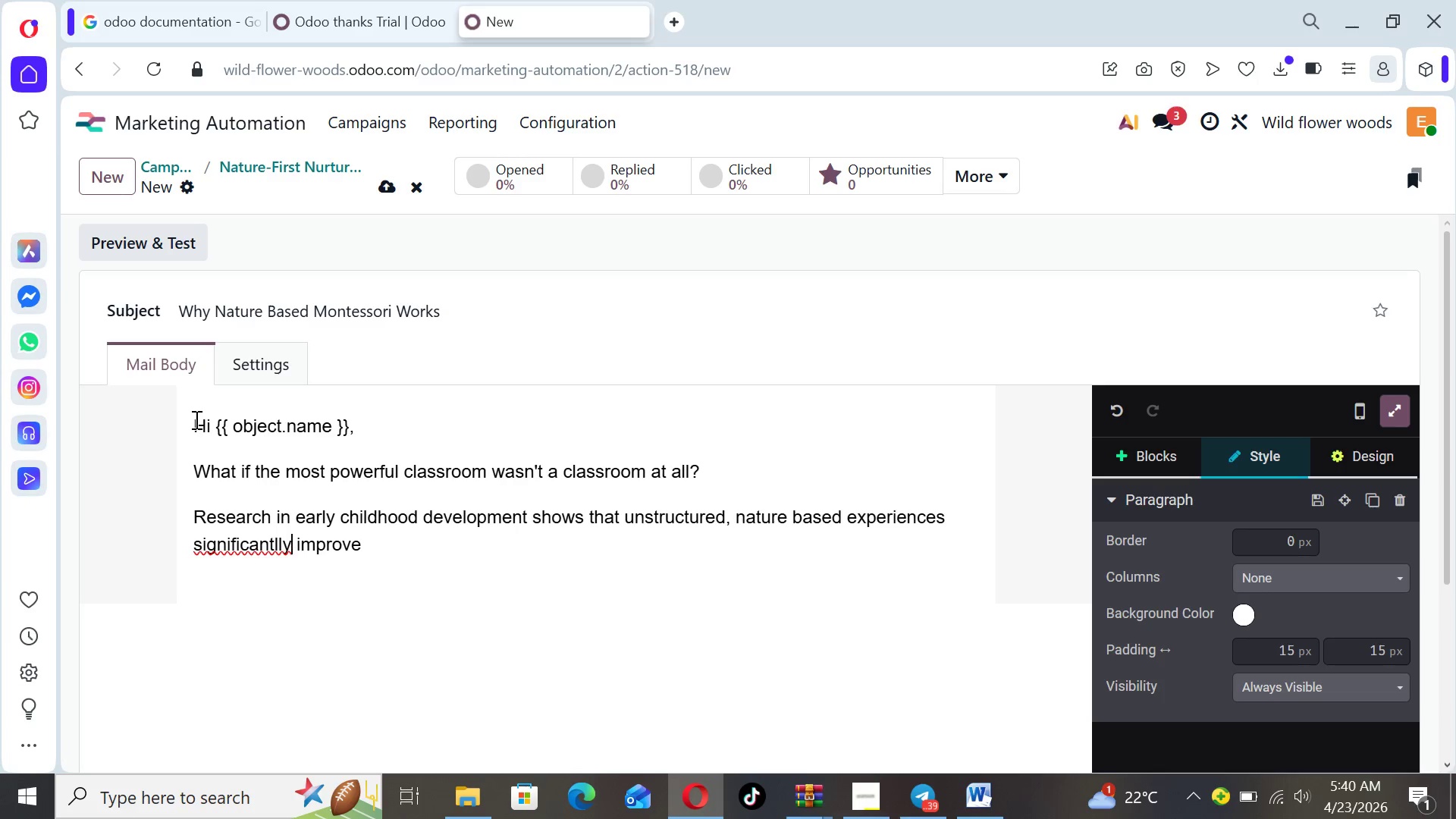 
key(ArrowLeft)
 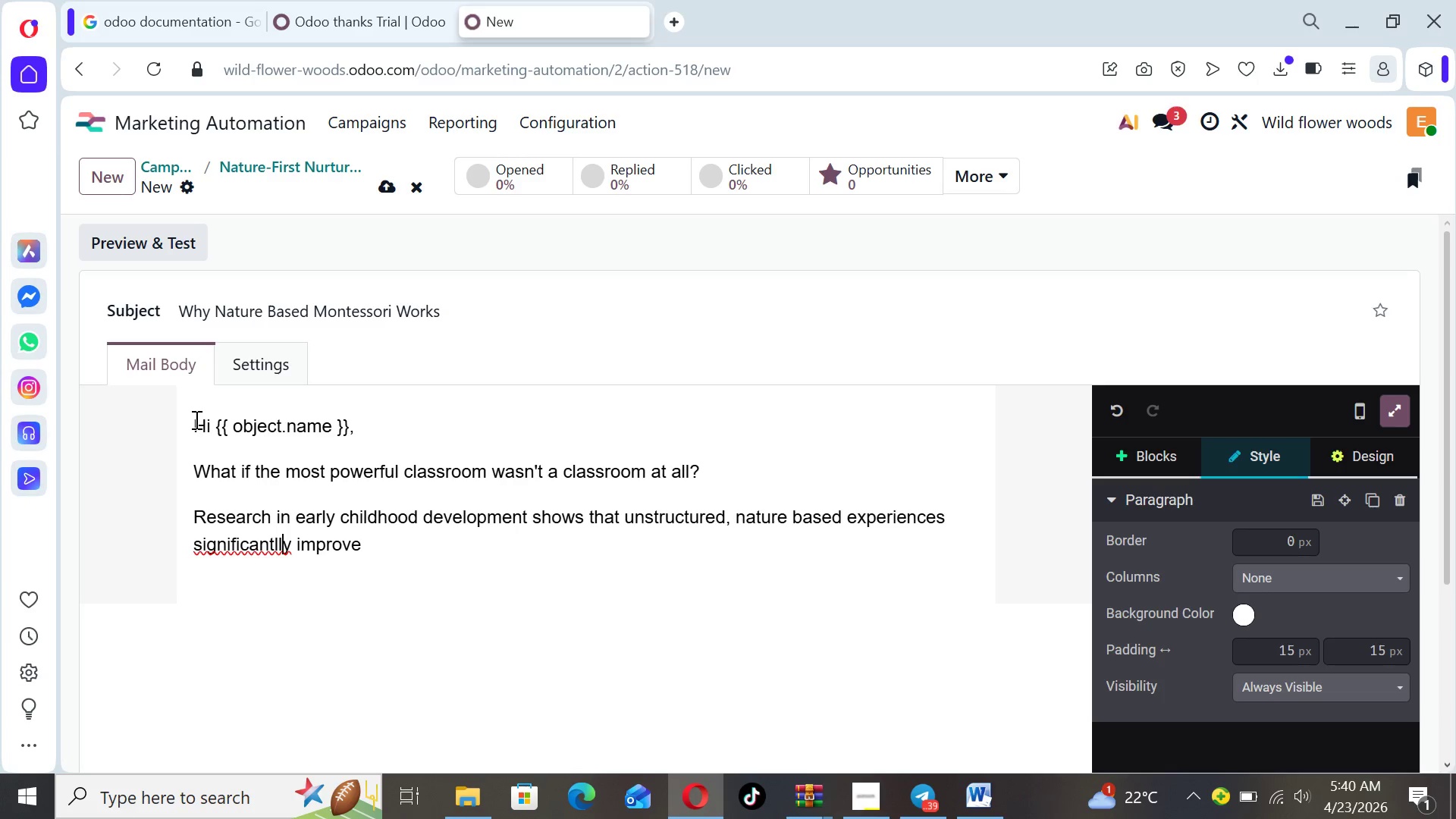 
key(ArrowLeft)
 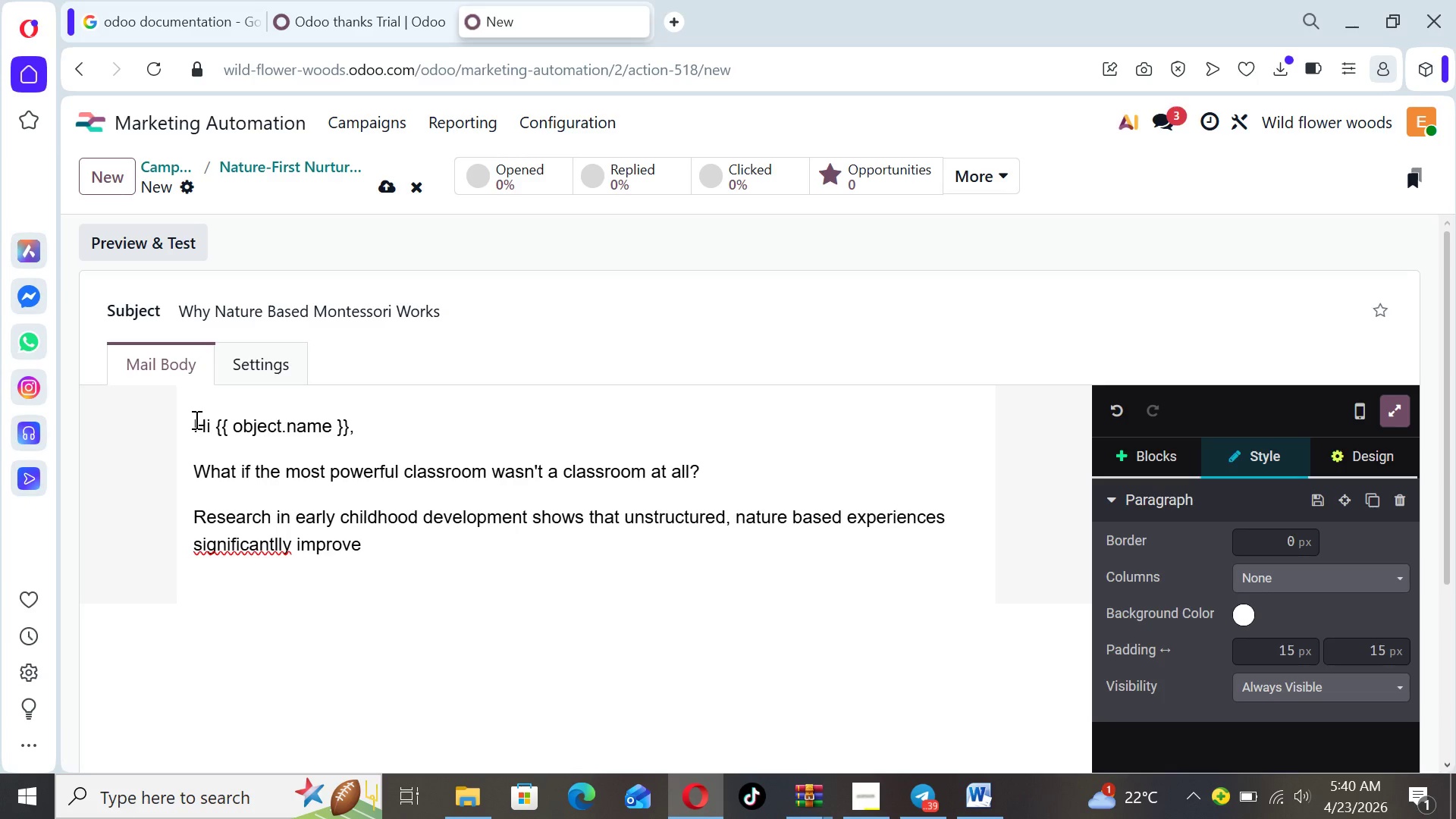 
key(Backspace)
 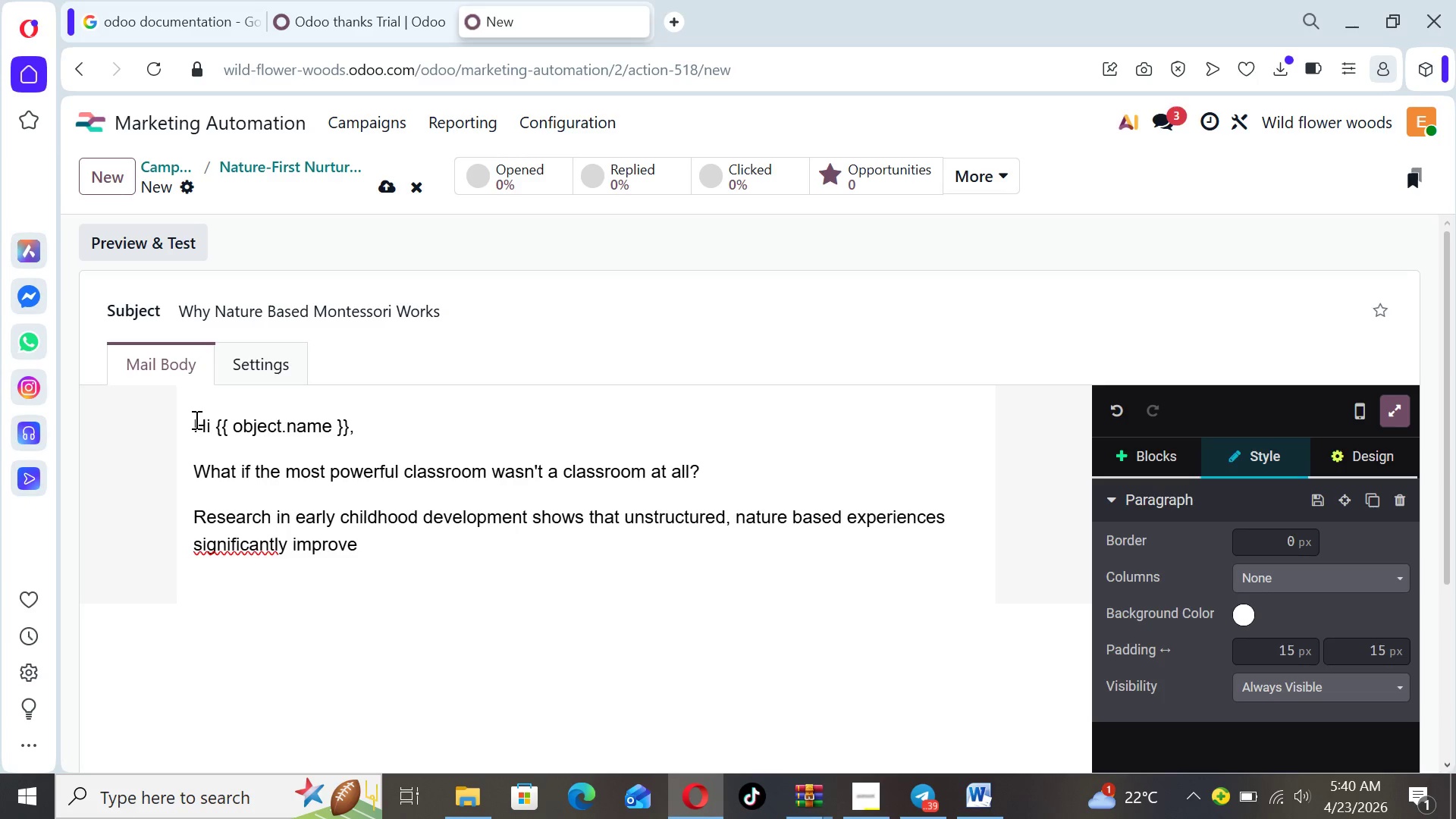 
key(ArrowRight)
 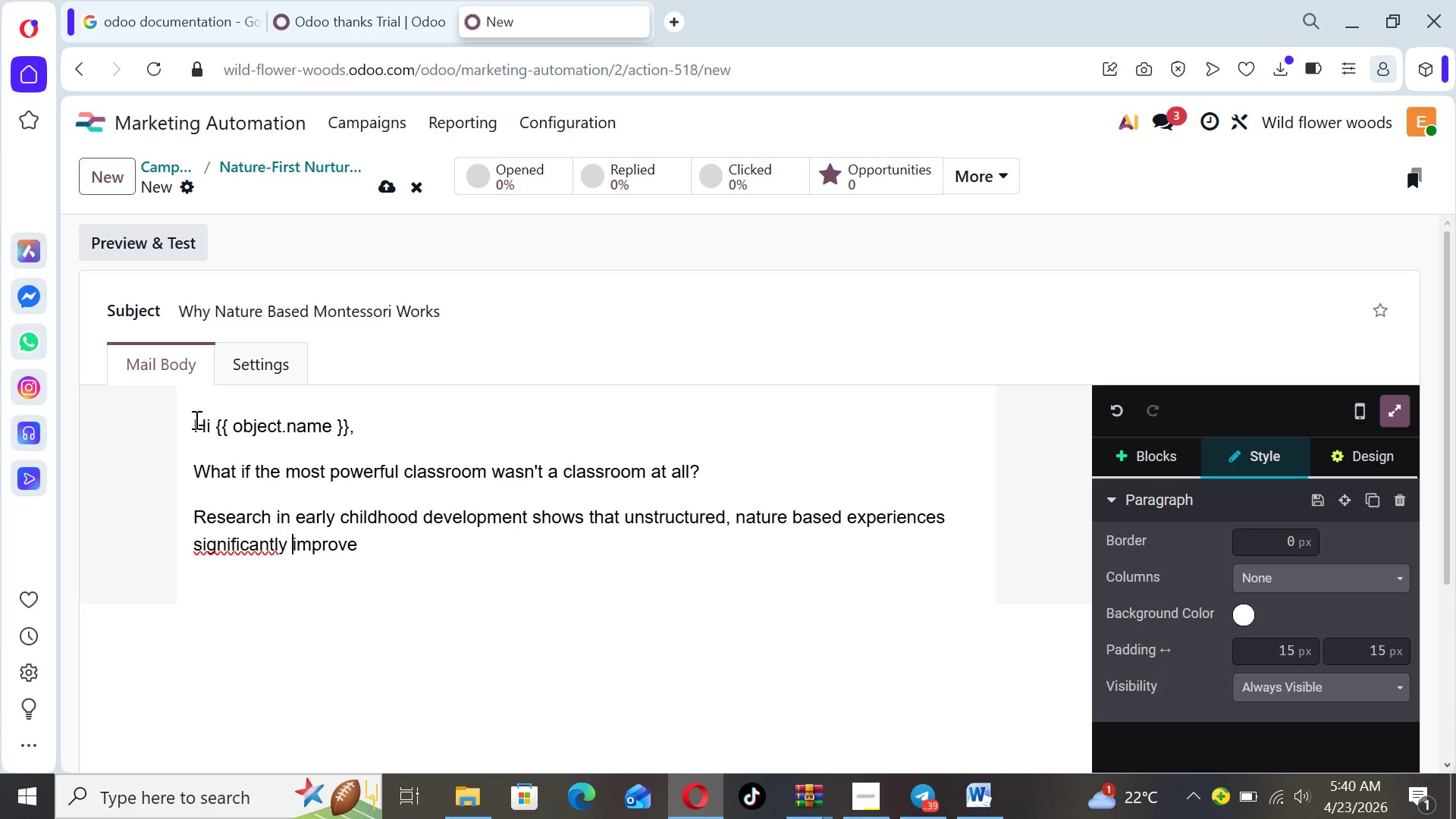 
hold_key(key=ArrowRight, duration=0.81)
 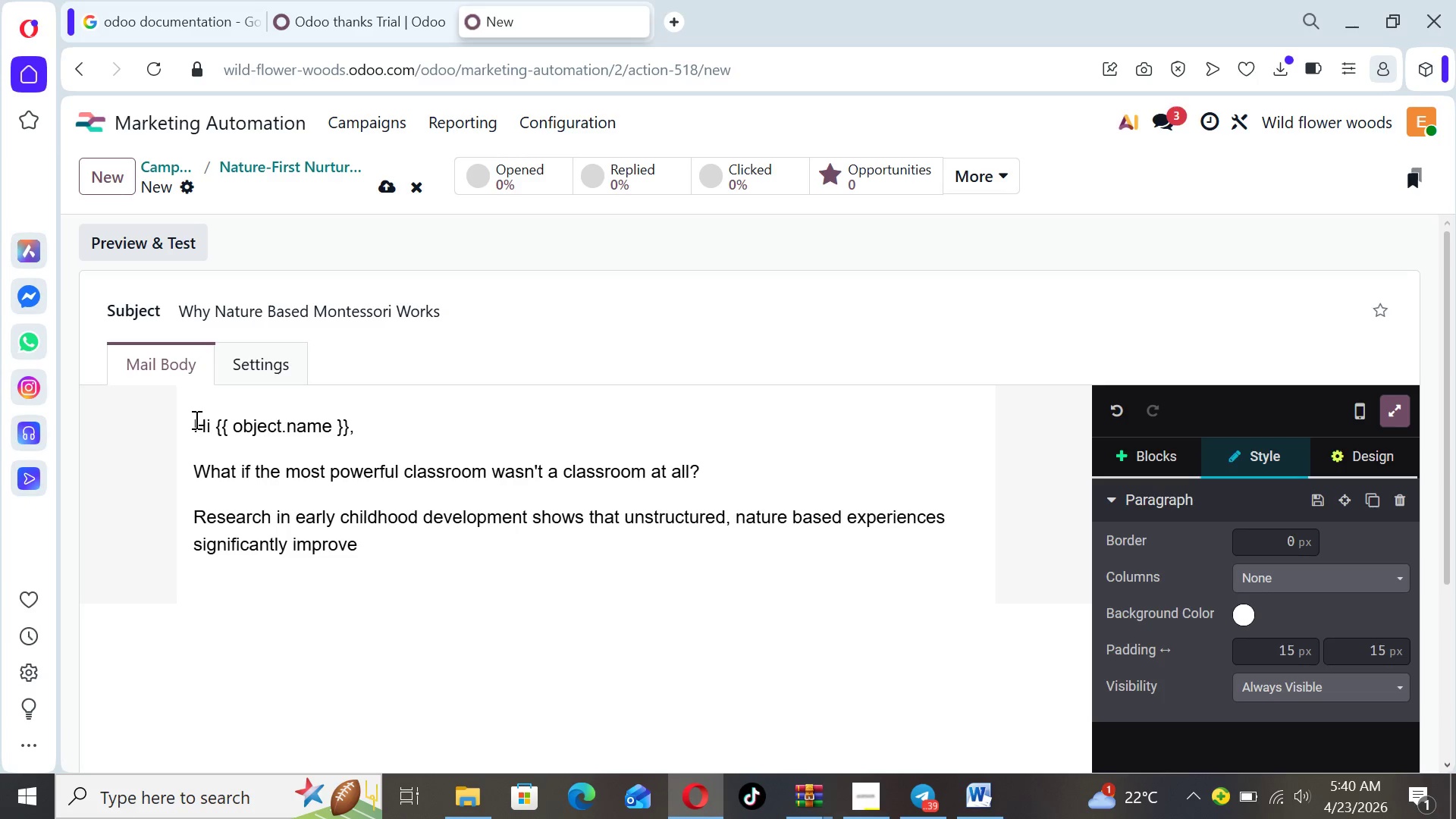 
type(cognitive )
 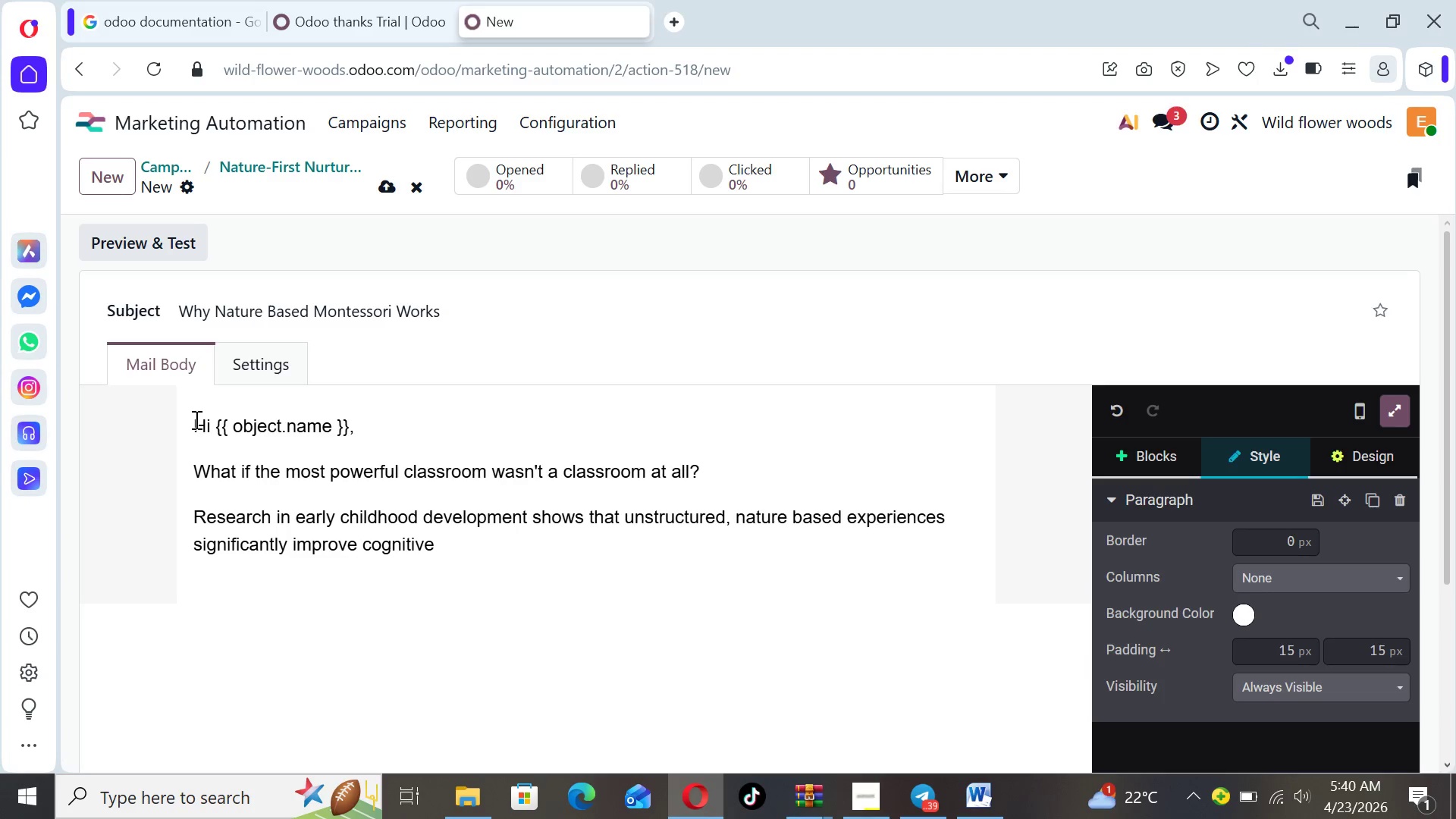 
wait(11.39)
 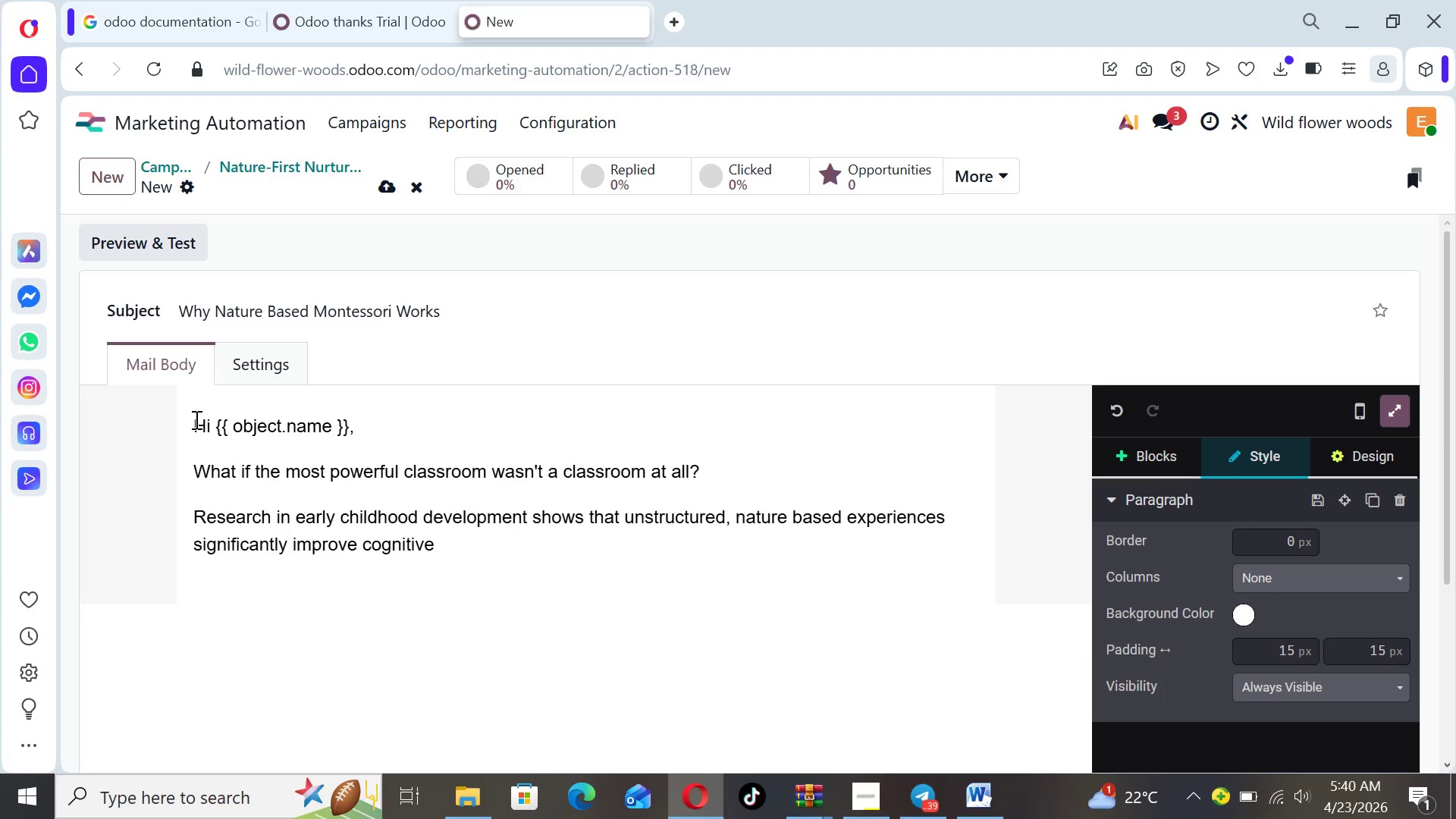 
type(fe)
key(Backspace)
type(lexibility)
 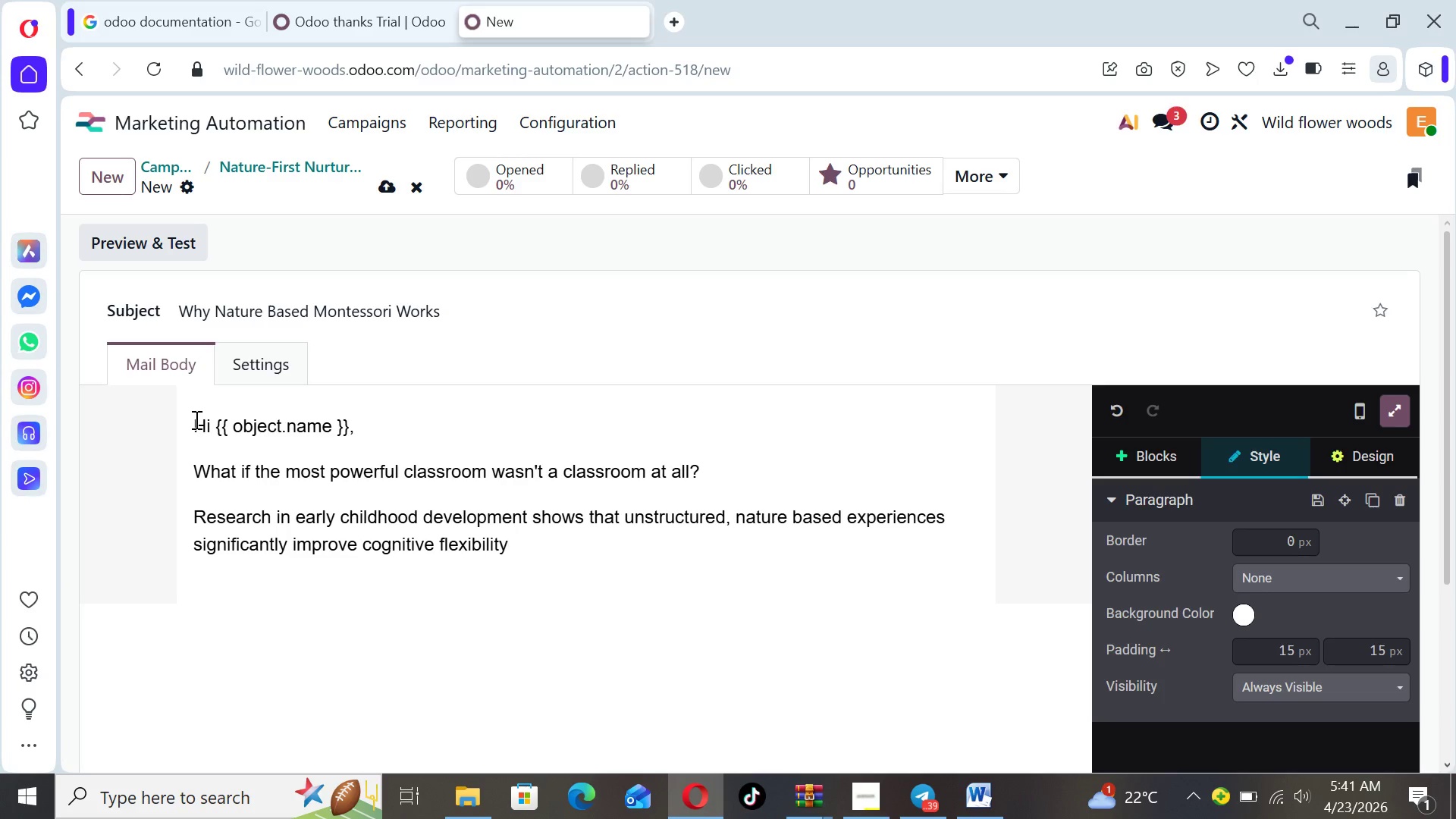 
type( emotional regulation )
 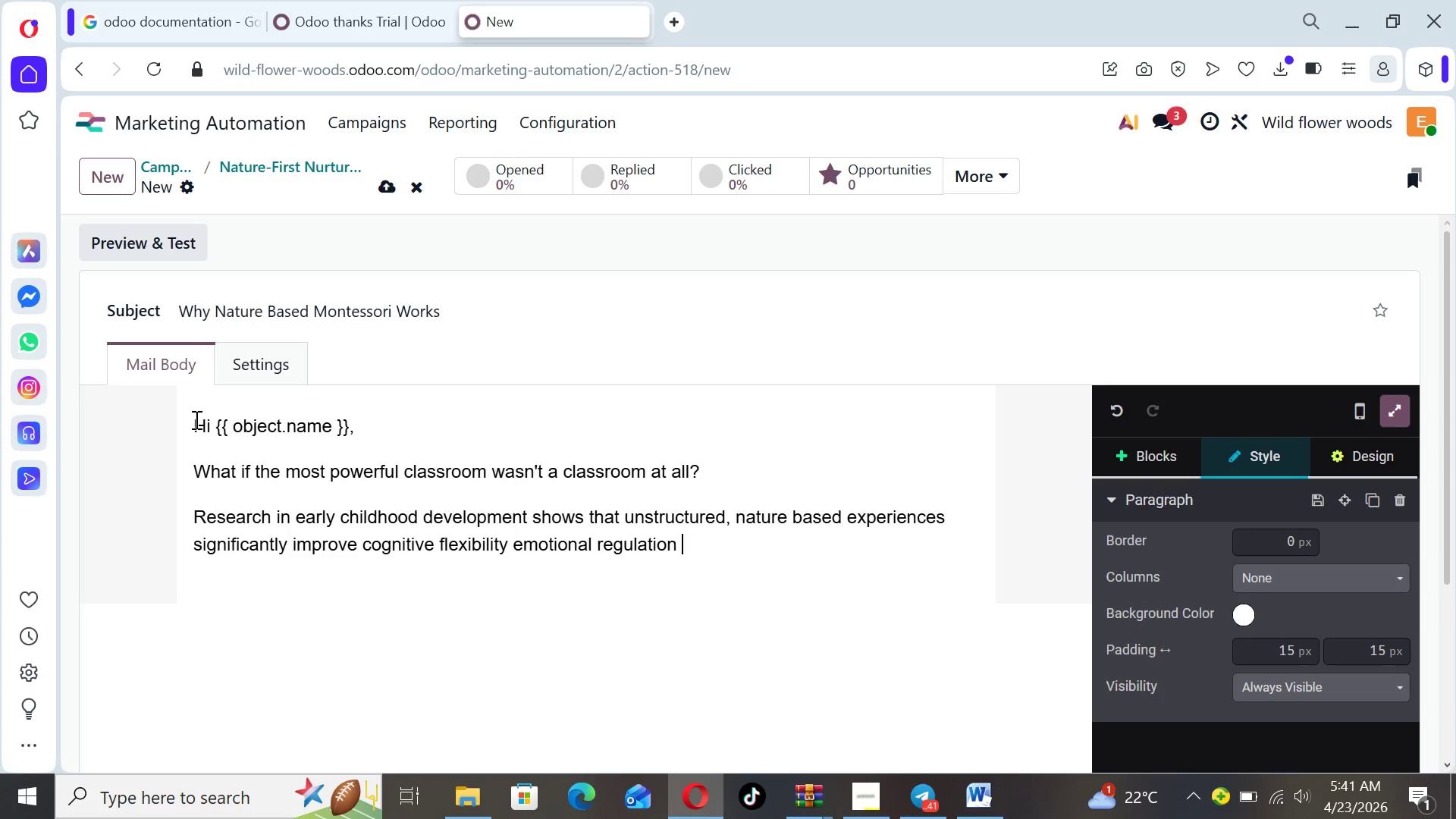 
type(and atten)
 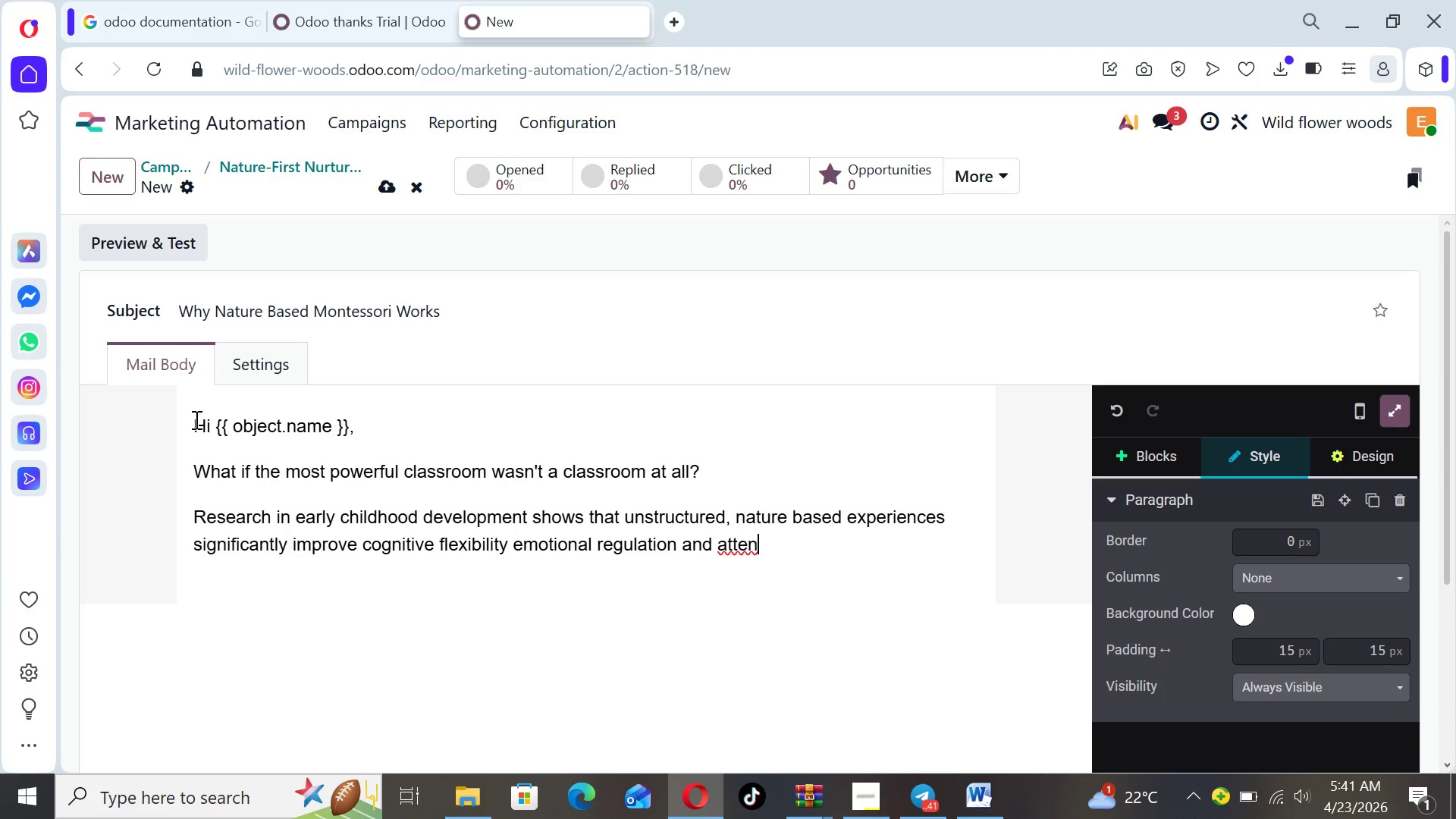 
type(tion span )
 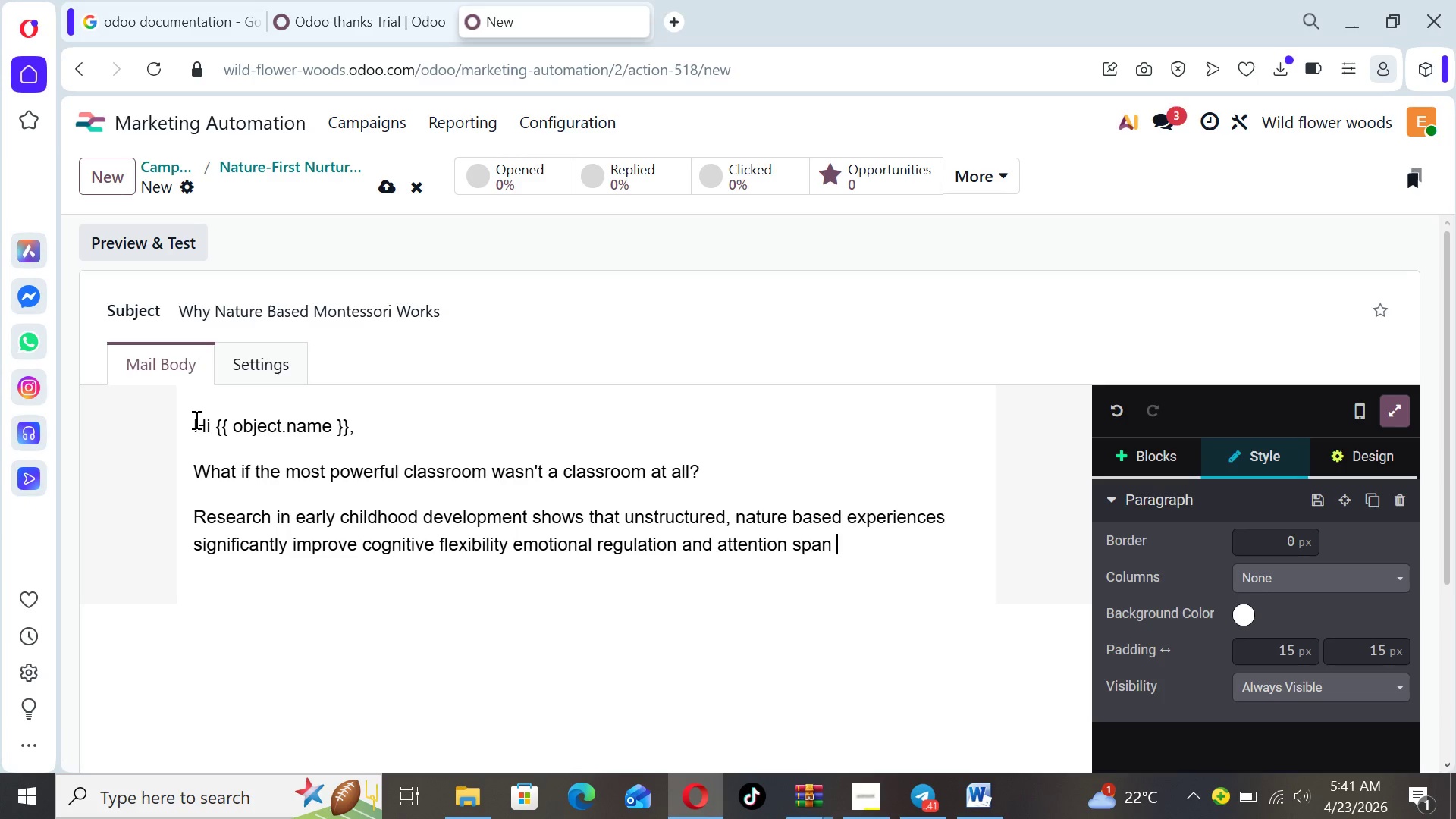 
key(Backspace)
type(. Activities like)
 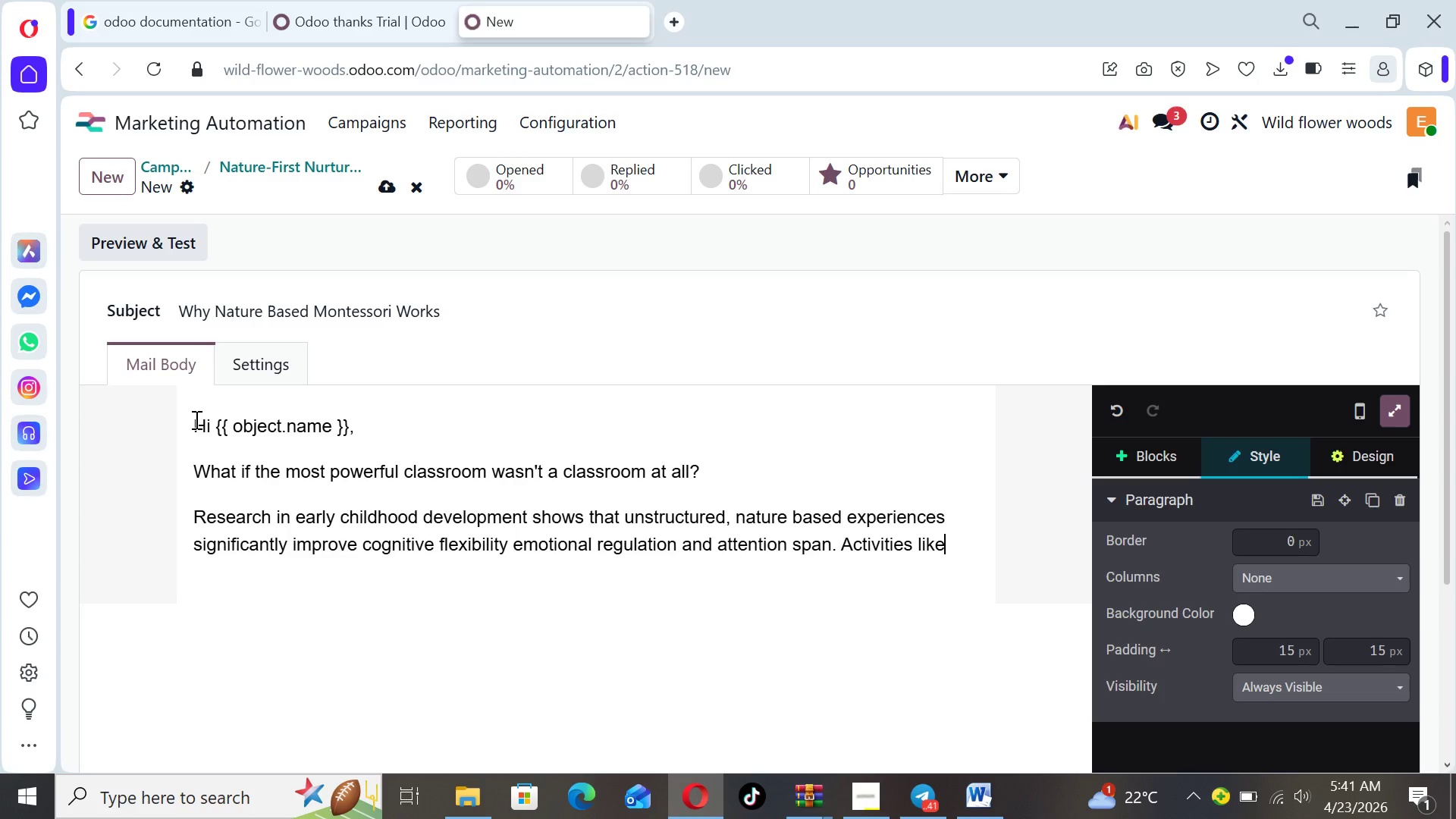 
type( mud play )
key(Backspace)
type(, Forging and sensory exploration nsti)
 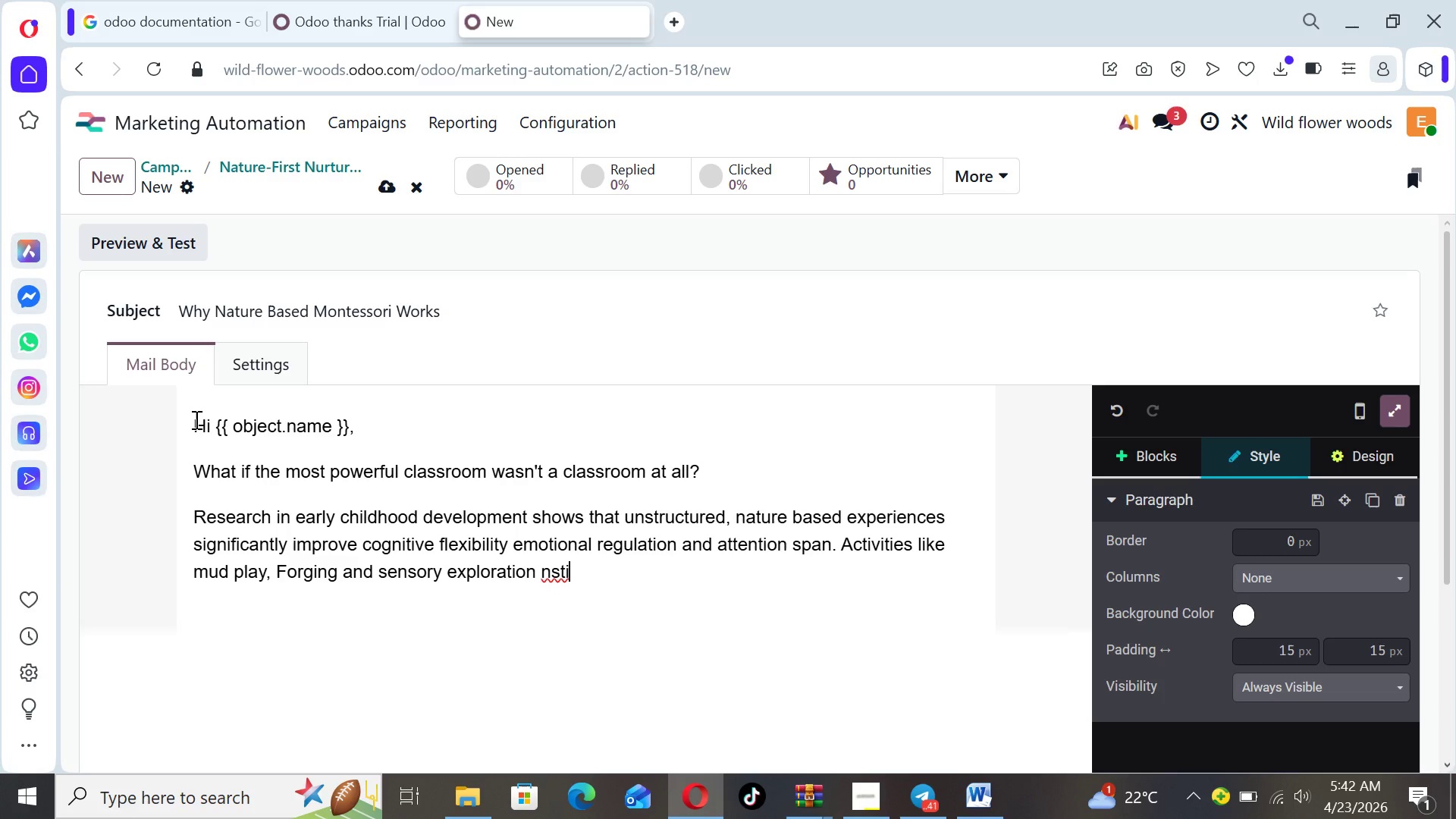 
key(ArrowLeft)
 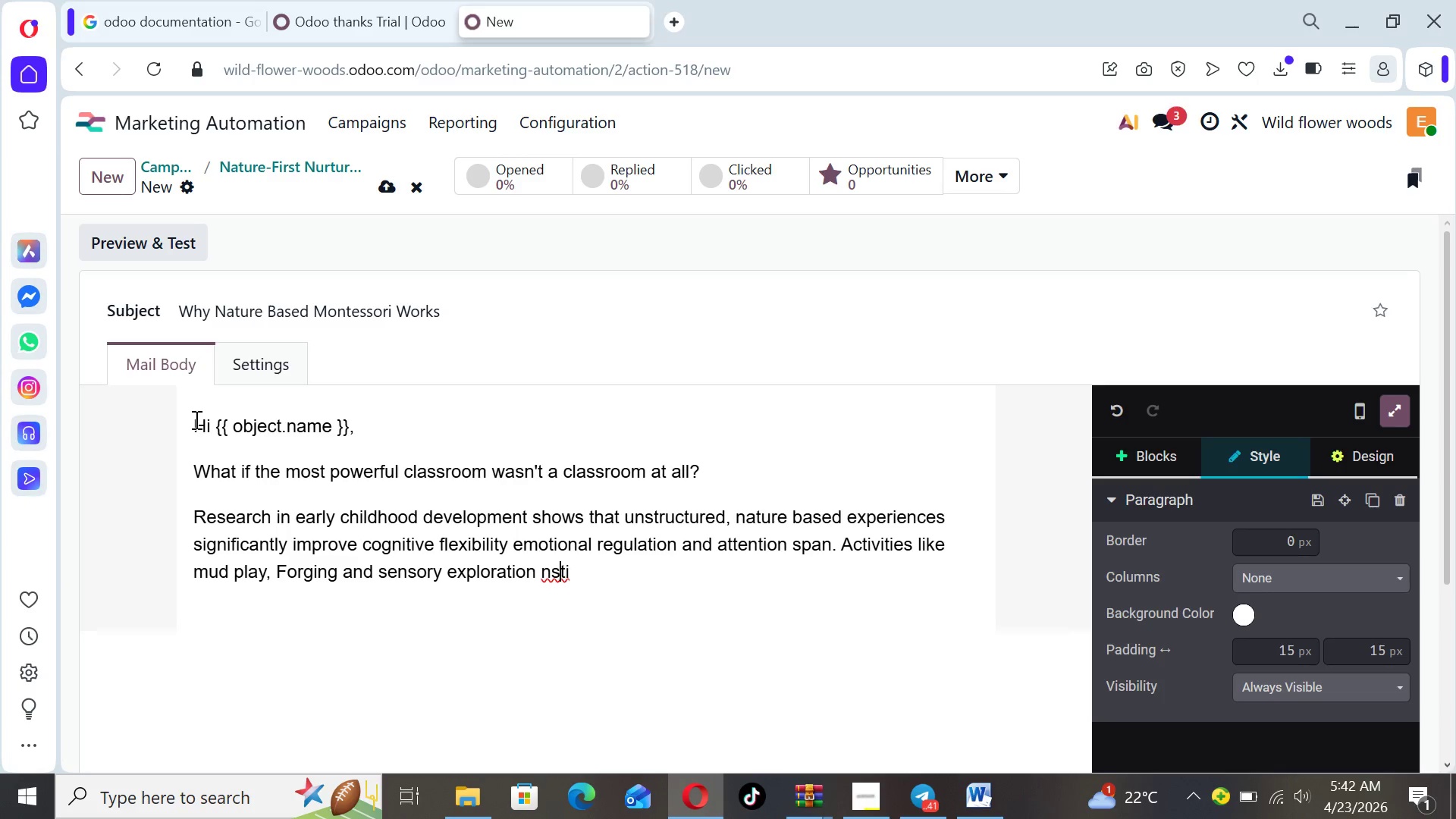 
key(ArrowLeft)
 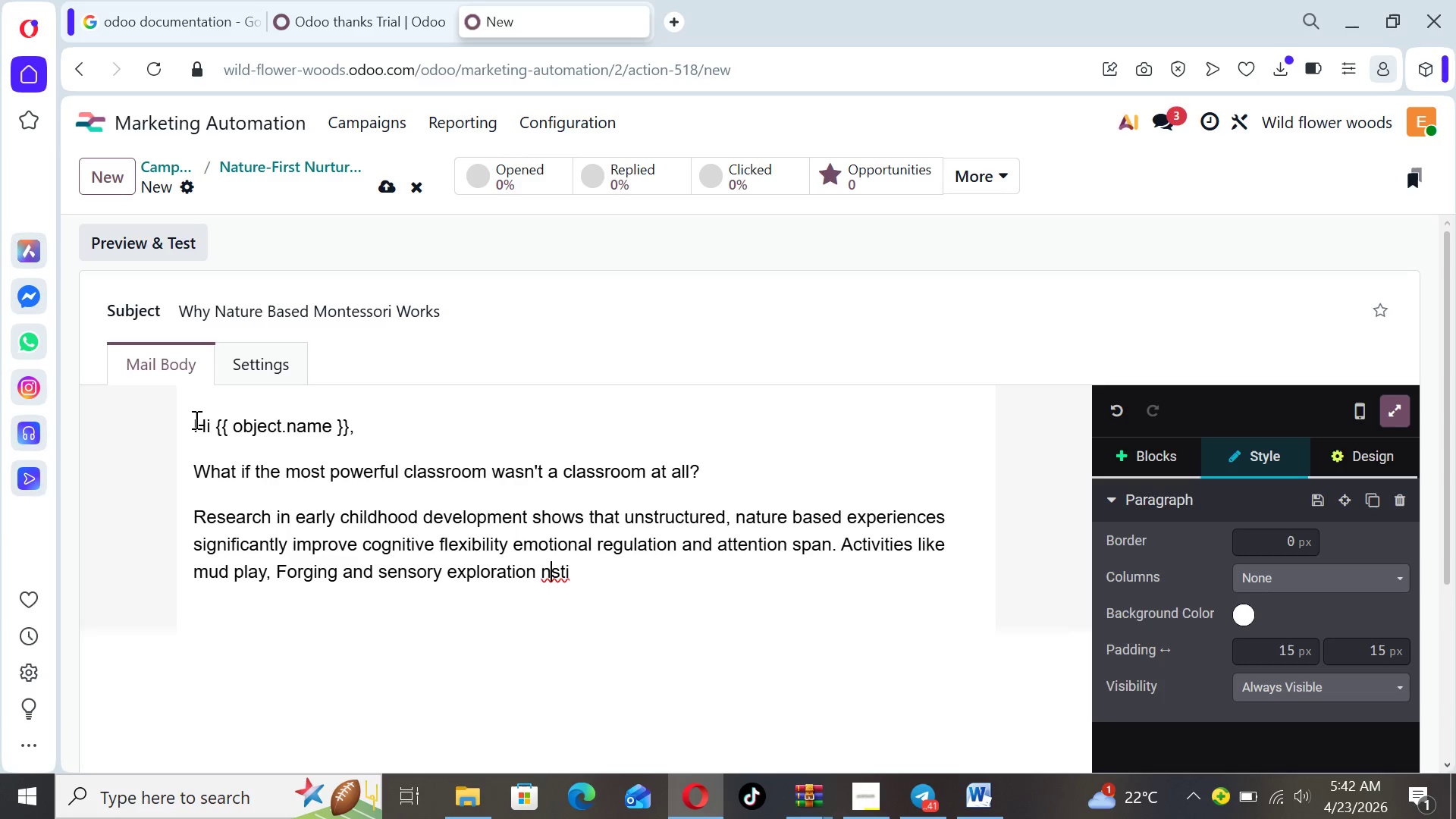 
key(ArrowLeft)
 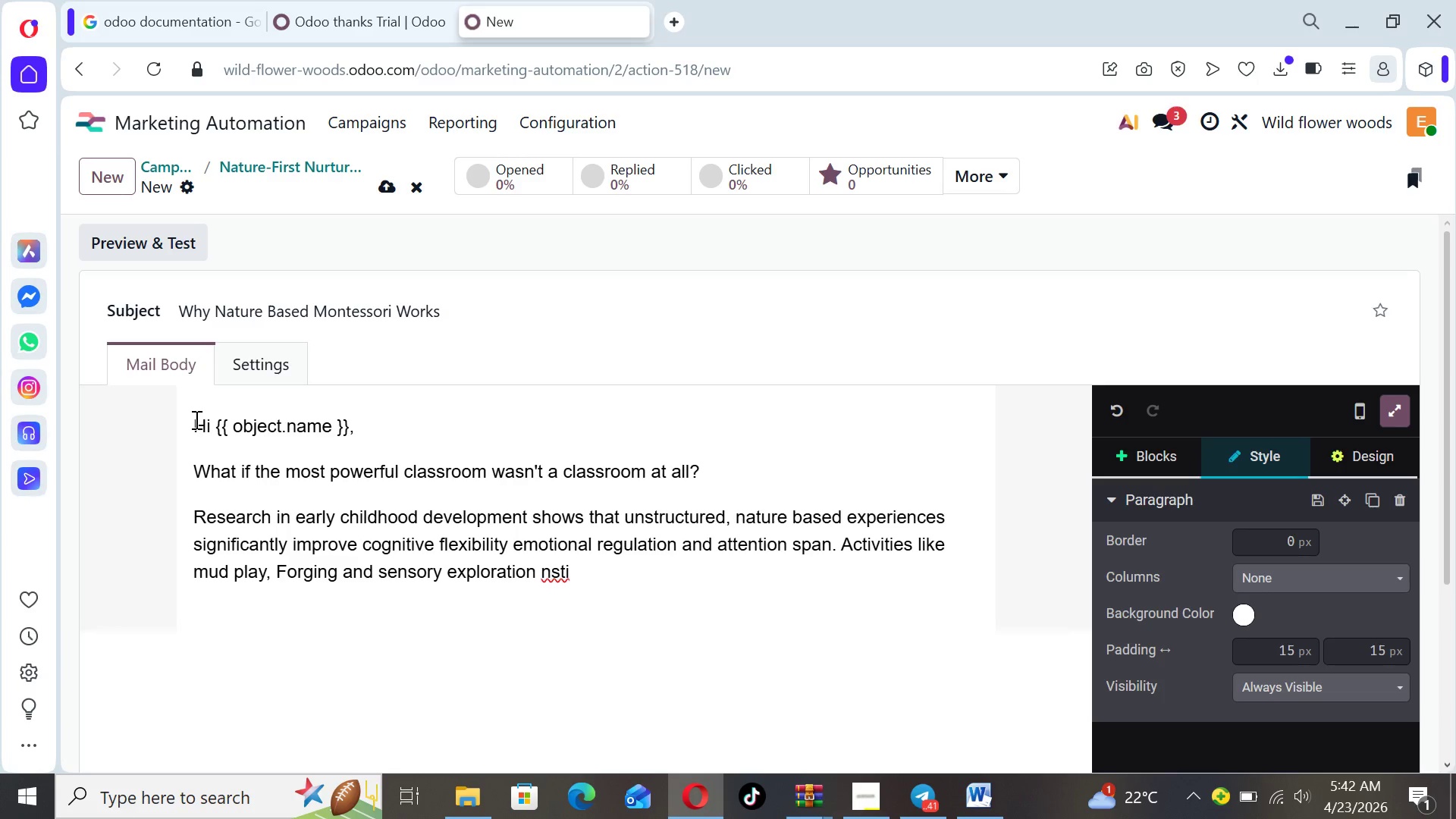 
key(Backspace)
 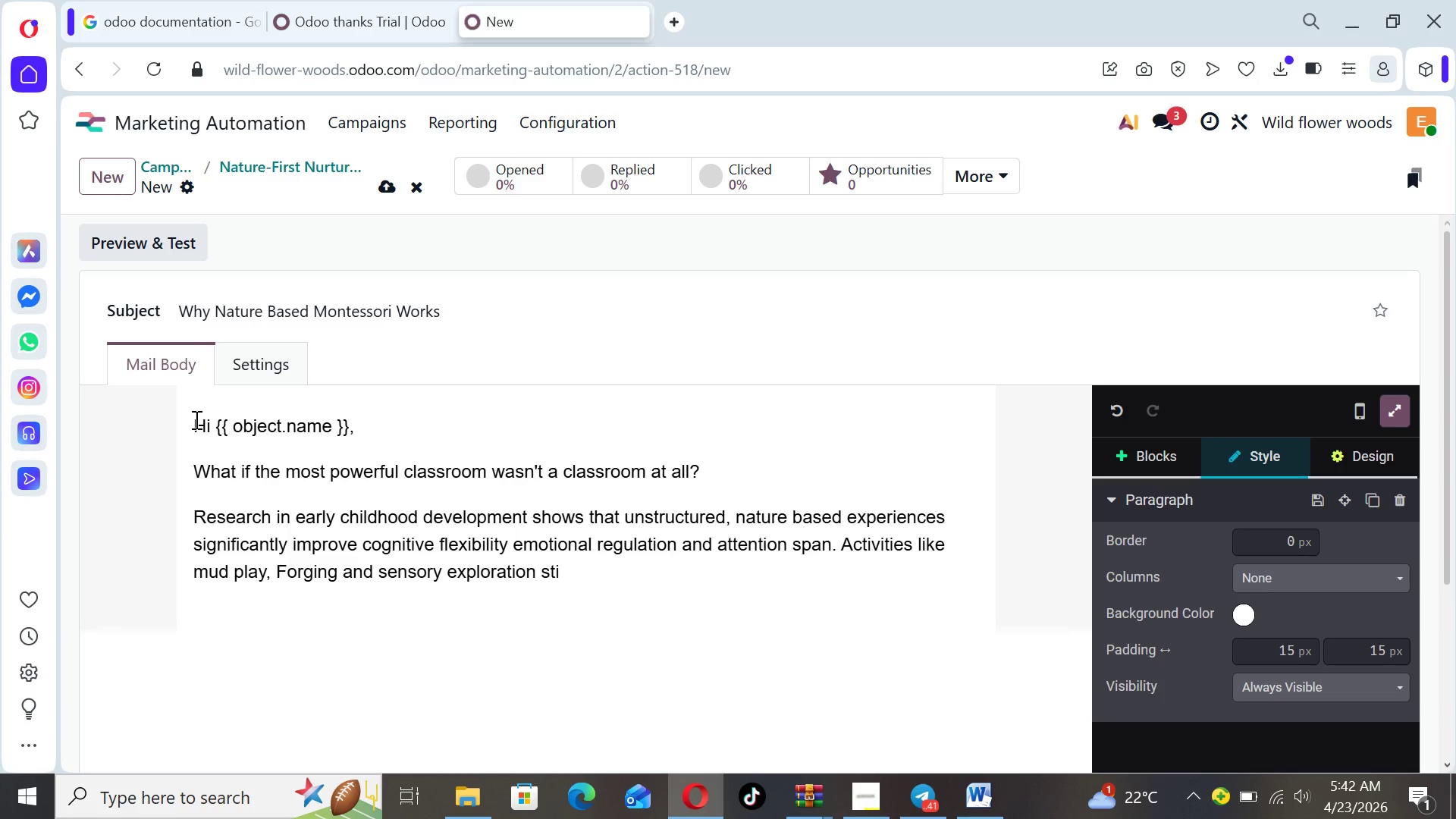 
key(ArrowRight)
 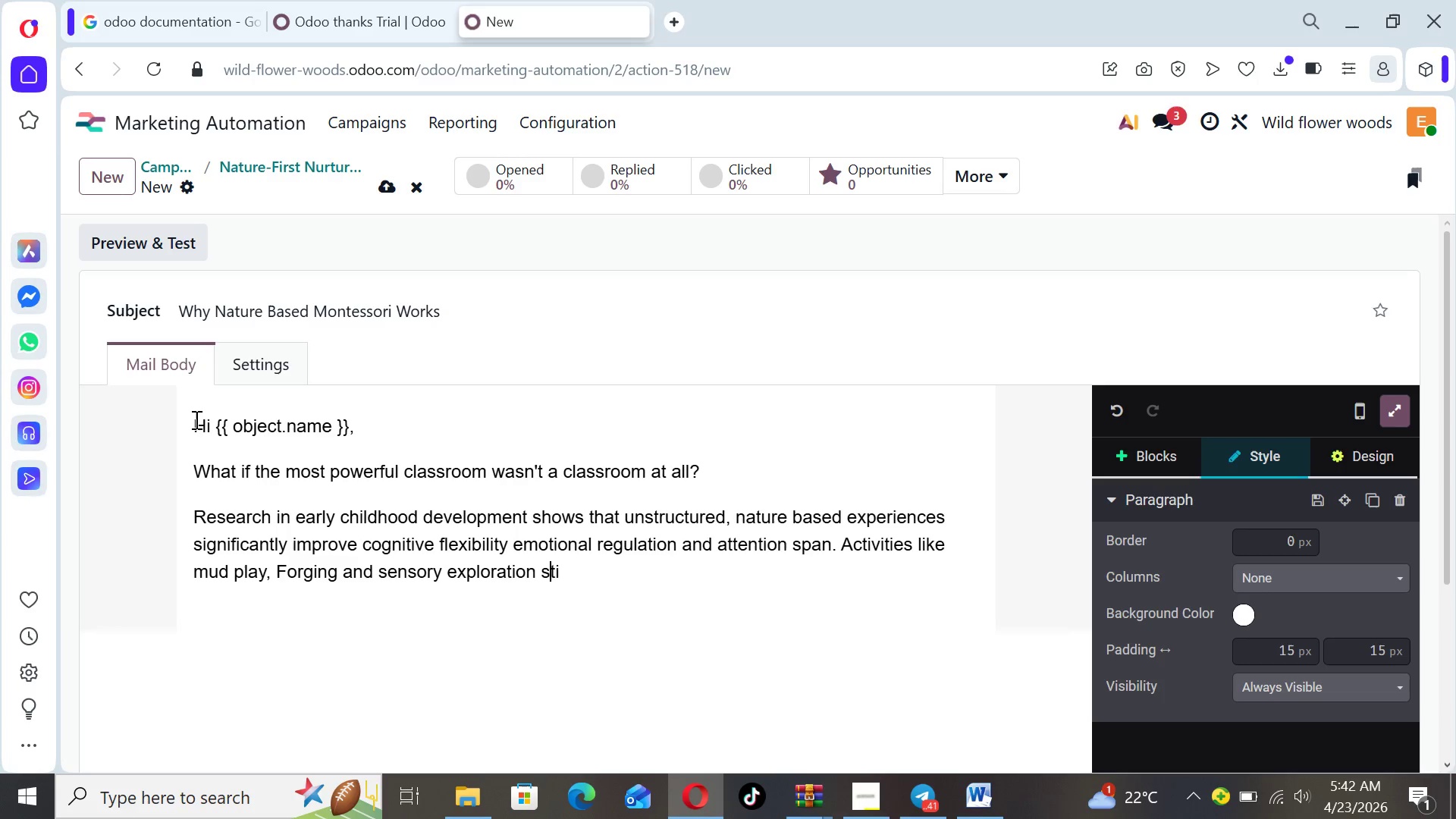 
key(ArrowRight)
 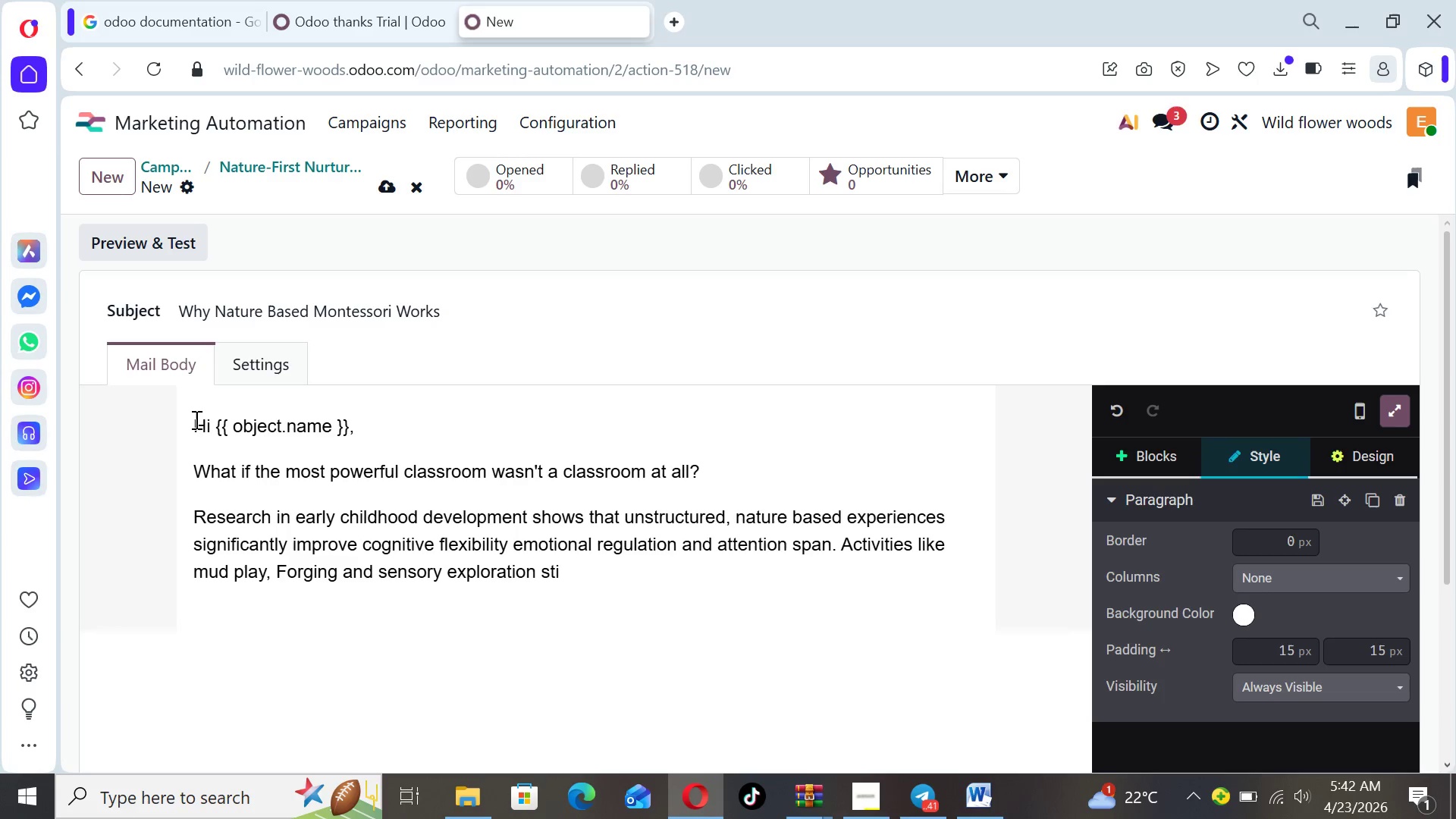 
key(ArrowRight)
 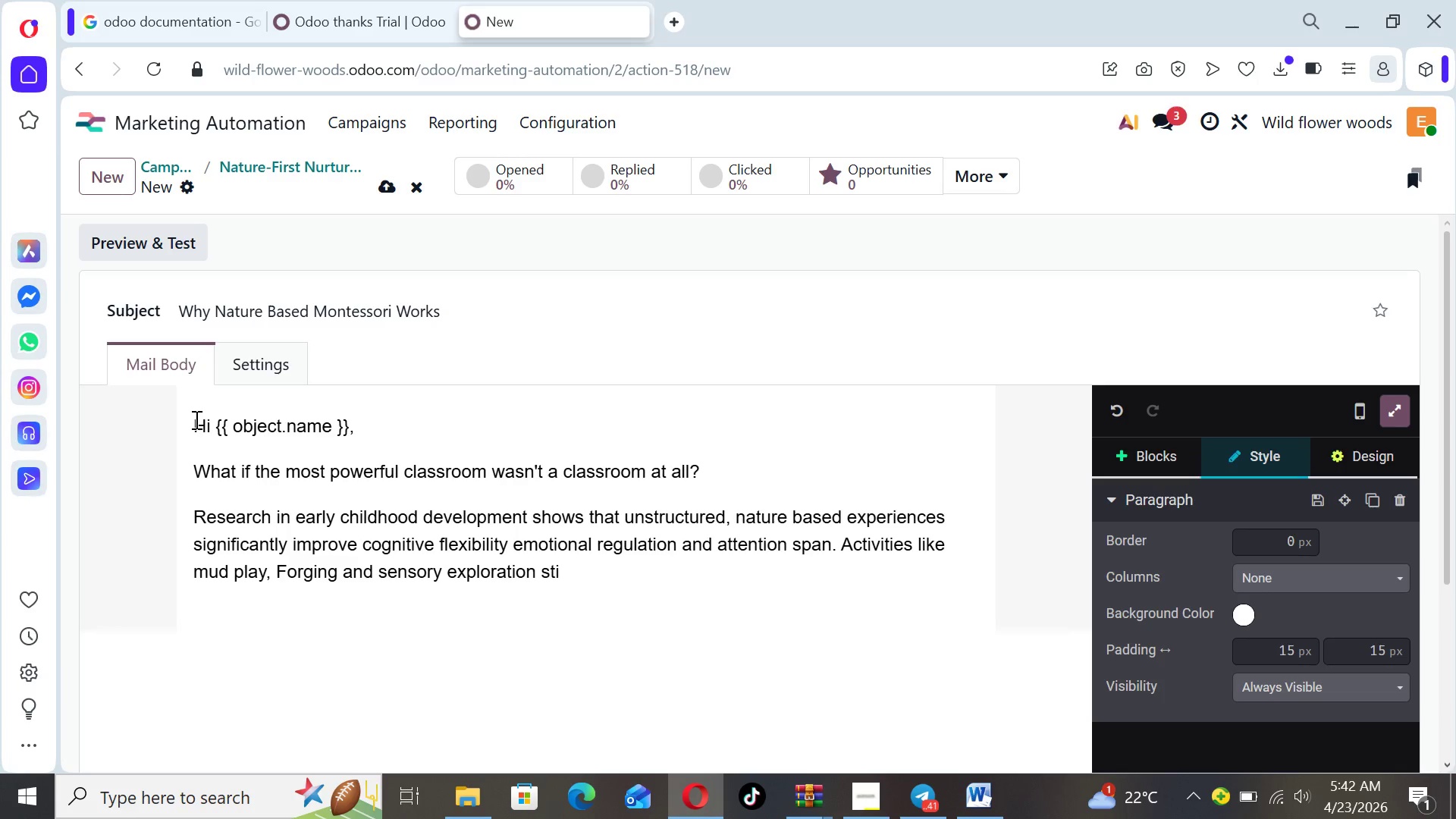 
type(mulate )
 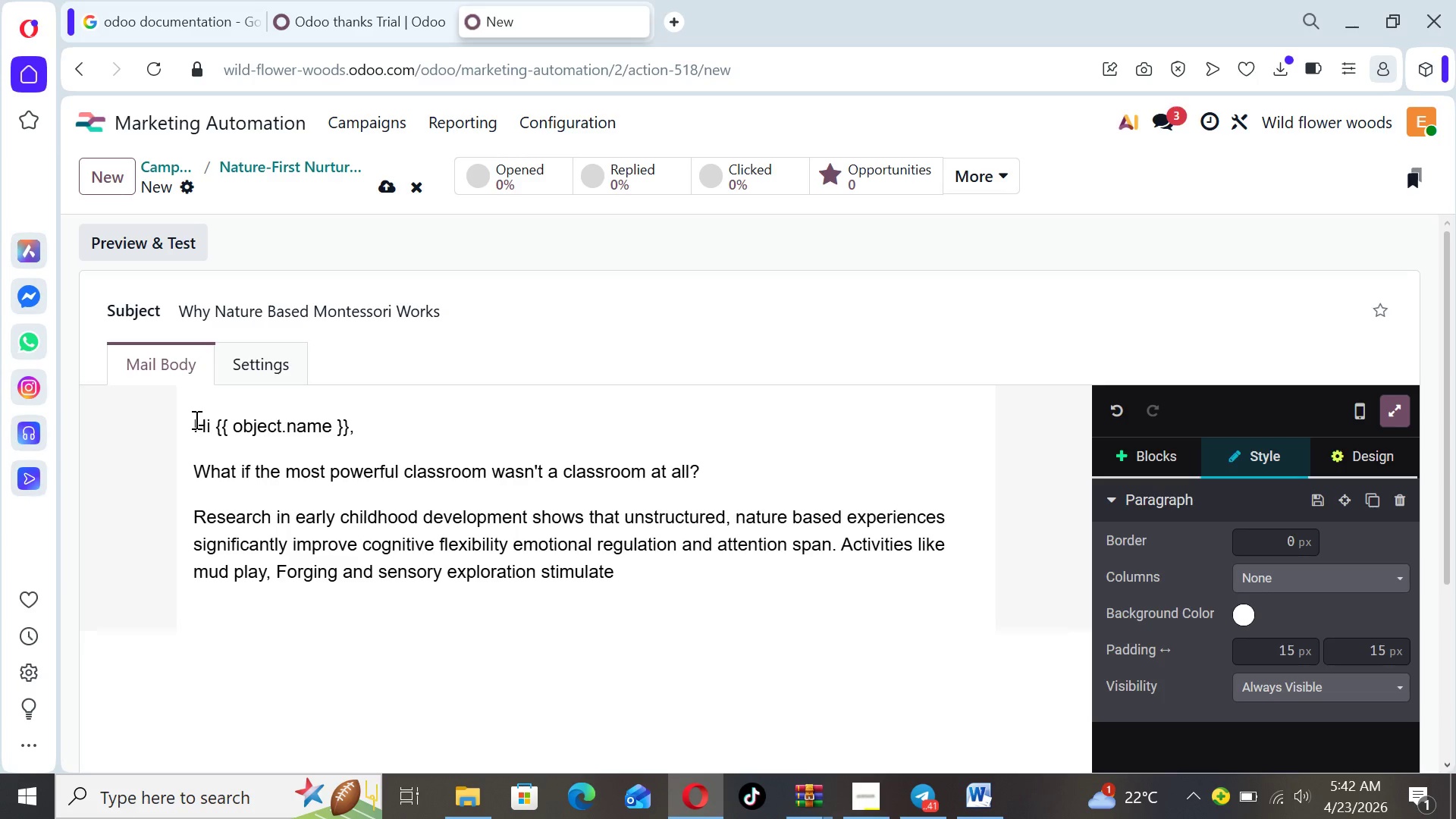 
type(multiplr)
key(Backspace)
type(e areas )
 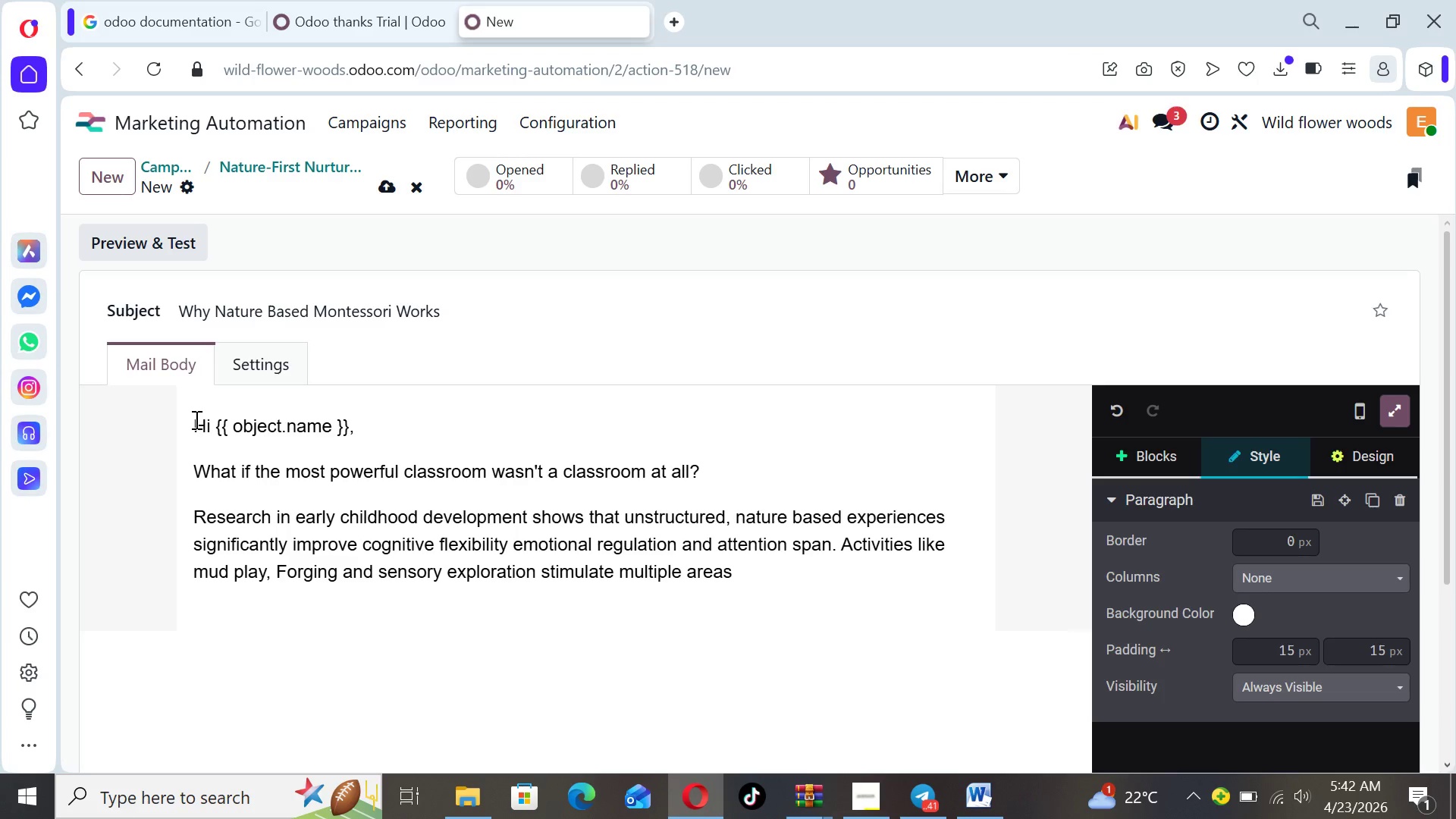 
type(of the brain an)
key(Backspace)
type(t once, nnhe)
key(Backspace)
key(Backspace)
key(Backspace)
key(Backspace)
type(helping children bulid str)
 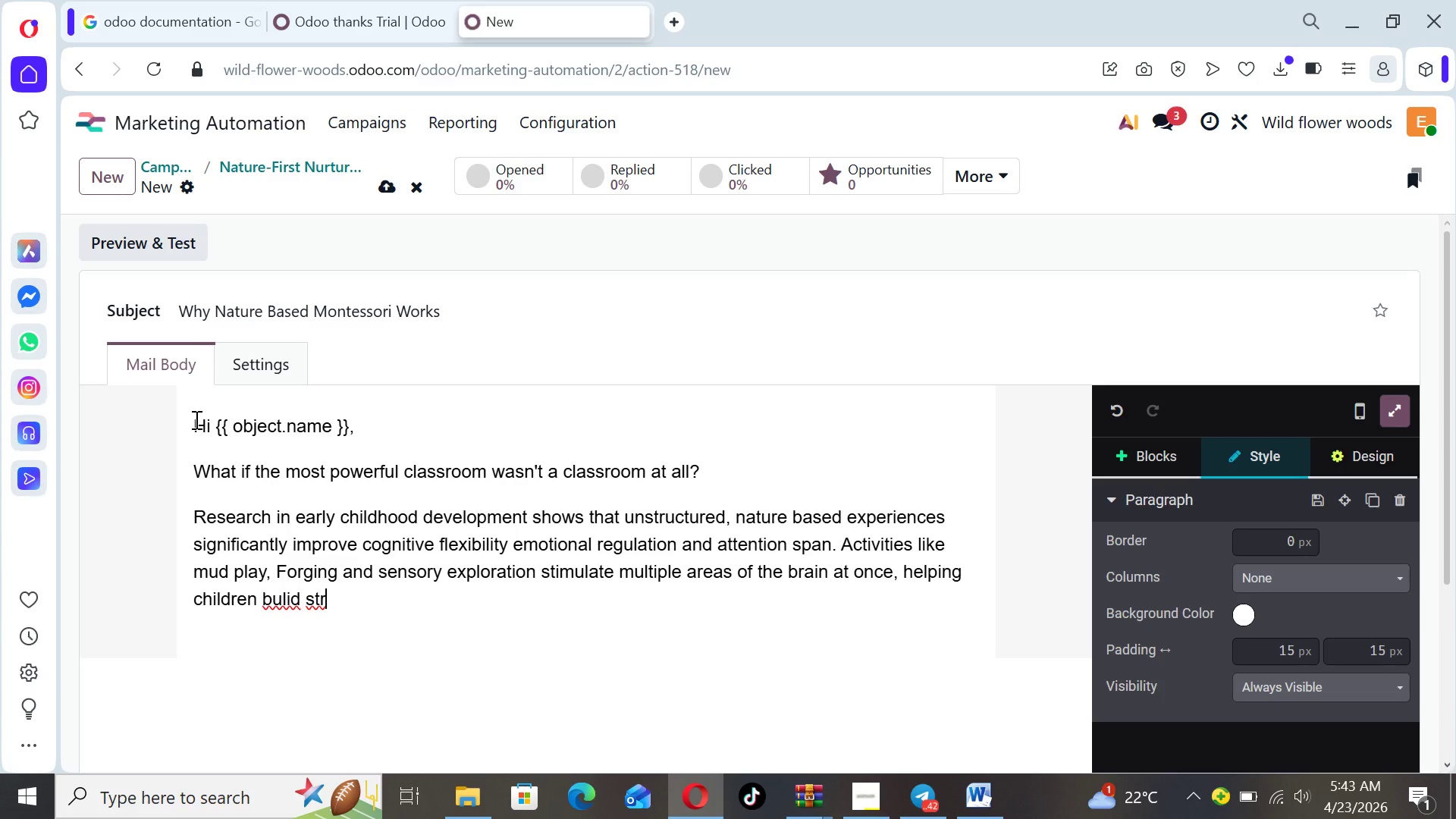 
key(ArrowLeft)
 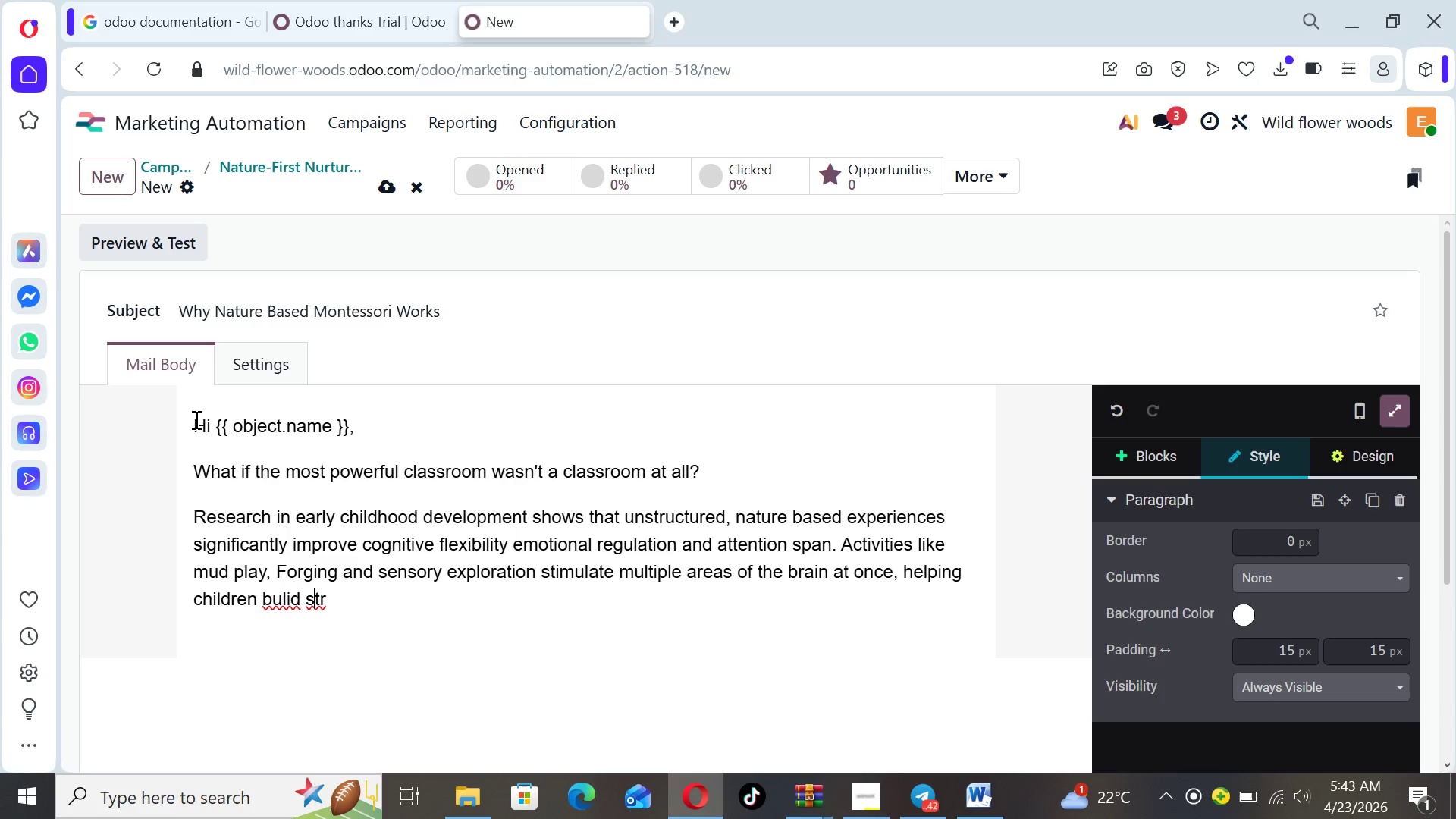 
key(ArrowLeft)
 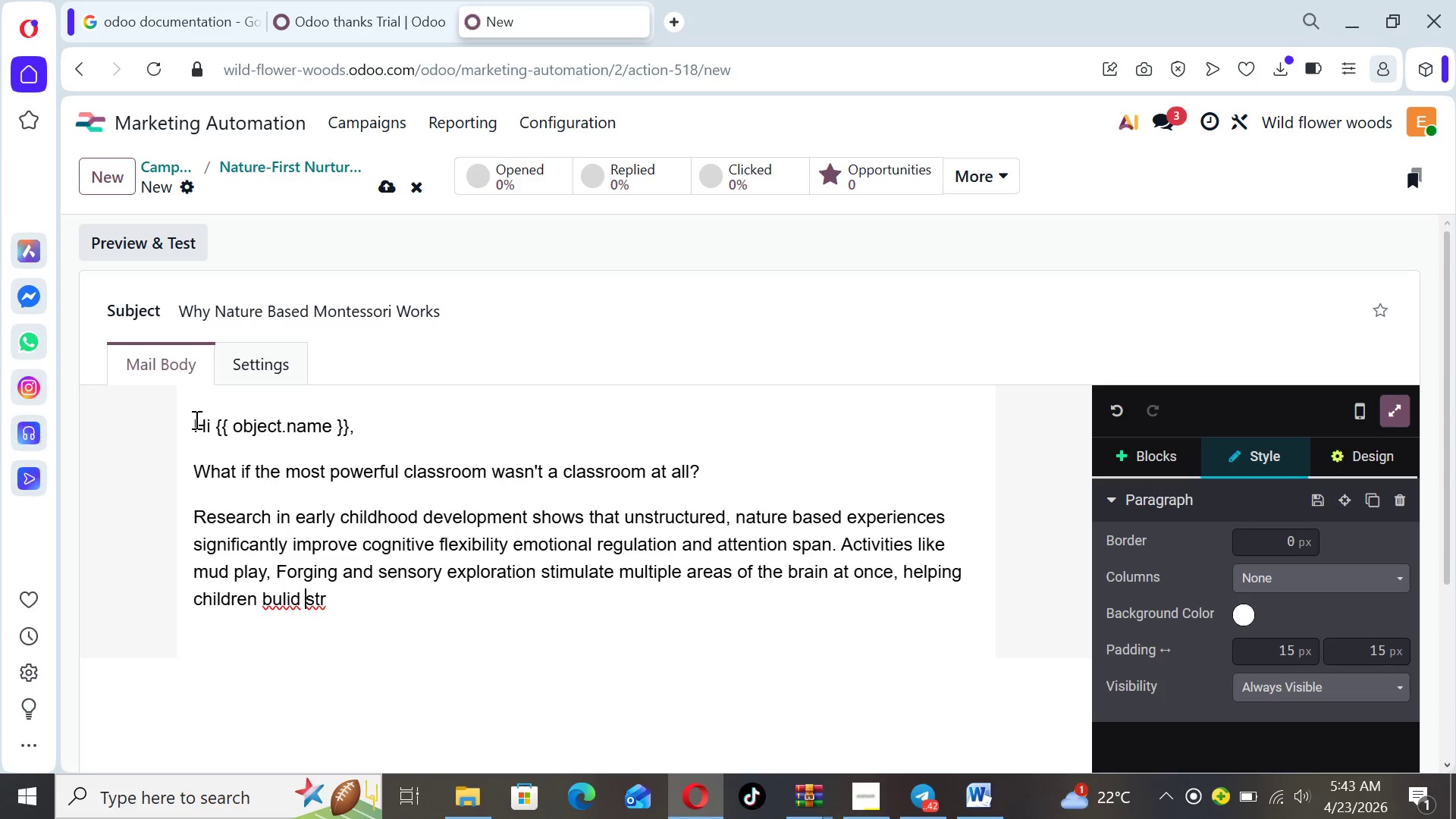 
key(ArrowLeft)
 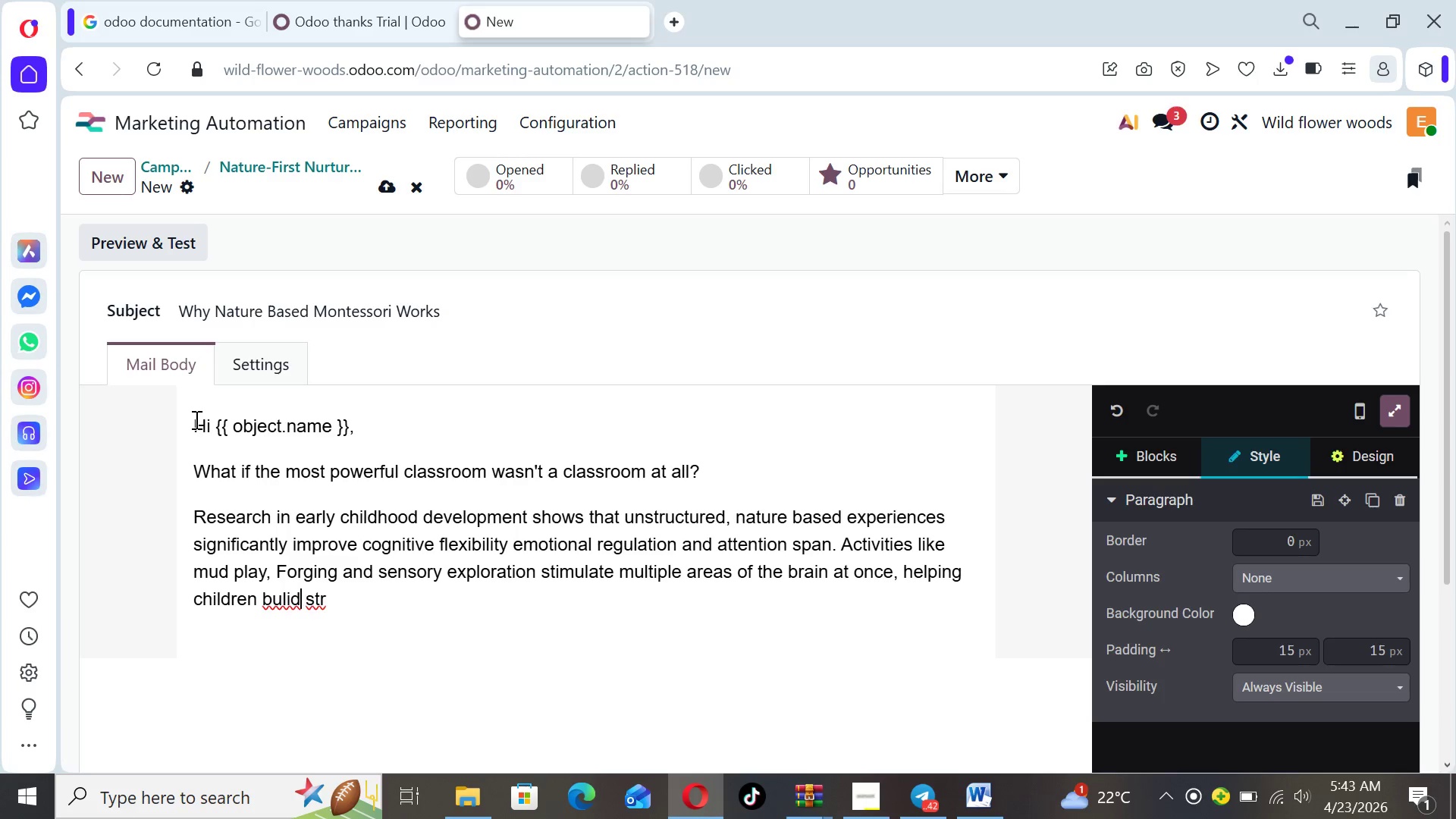 
key(ArrowLeft)
 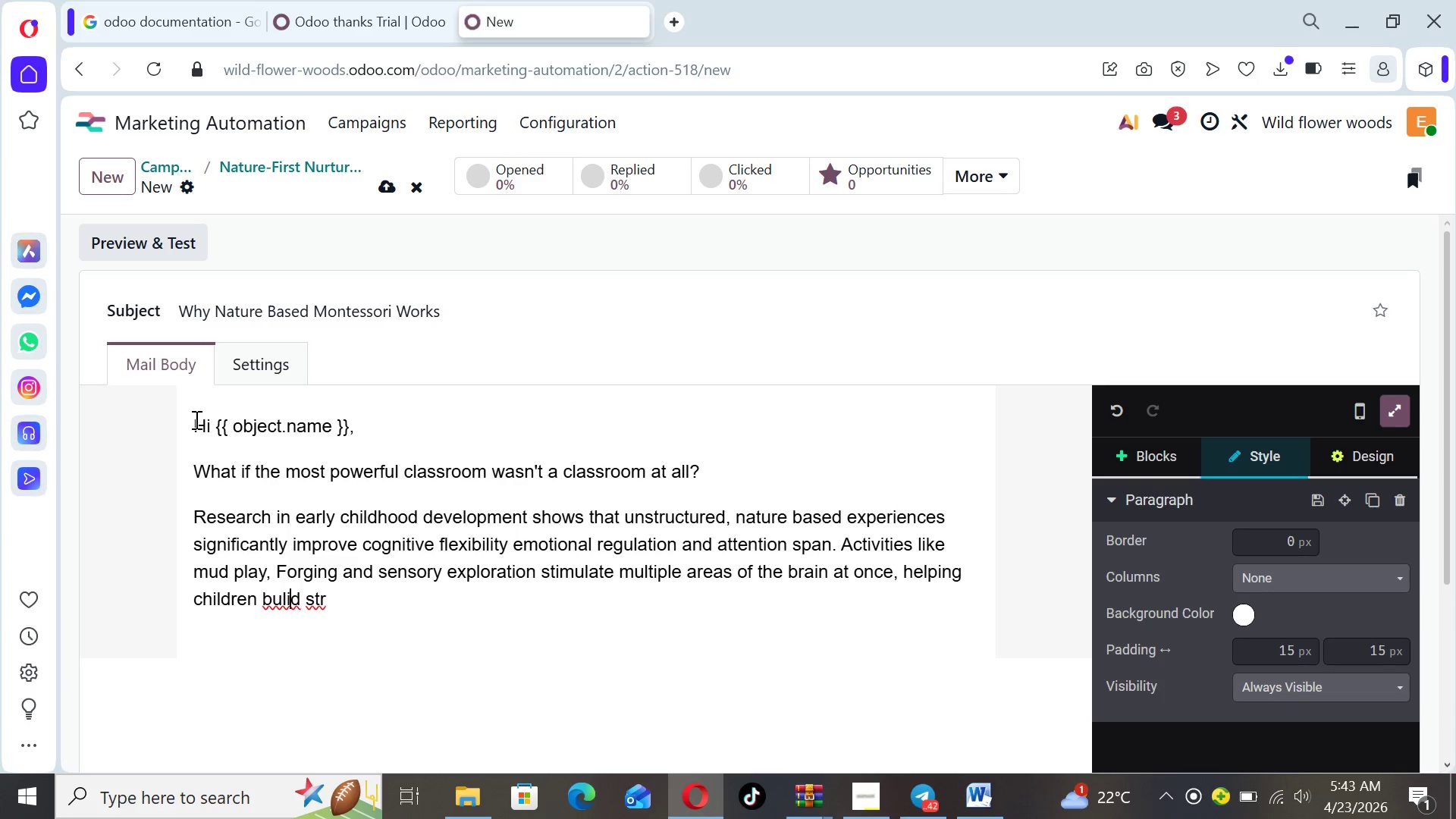 
key(ArrowLeft)
 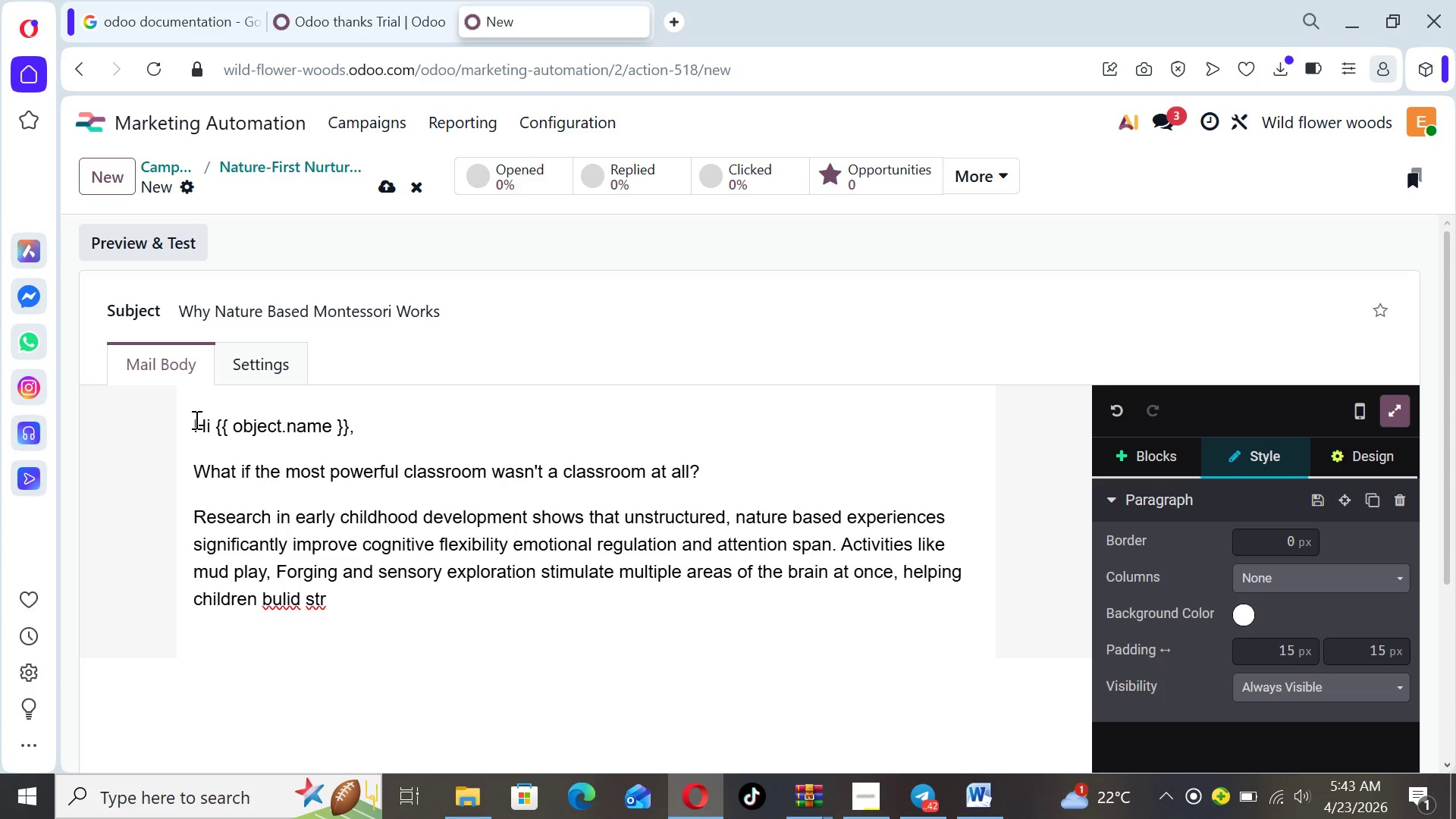 
key(Backspace)
key(Backspace)
type(il)
 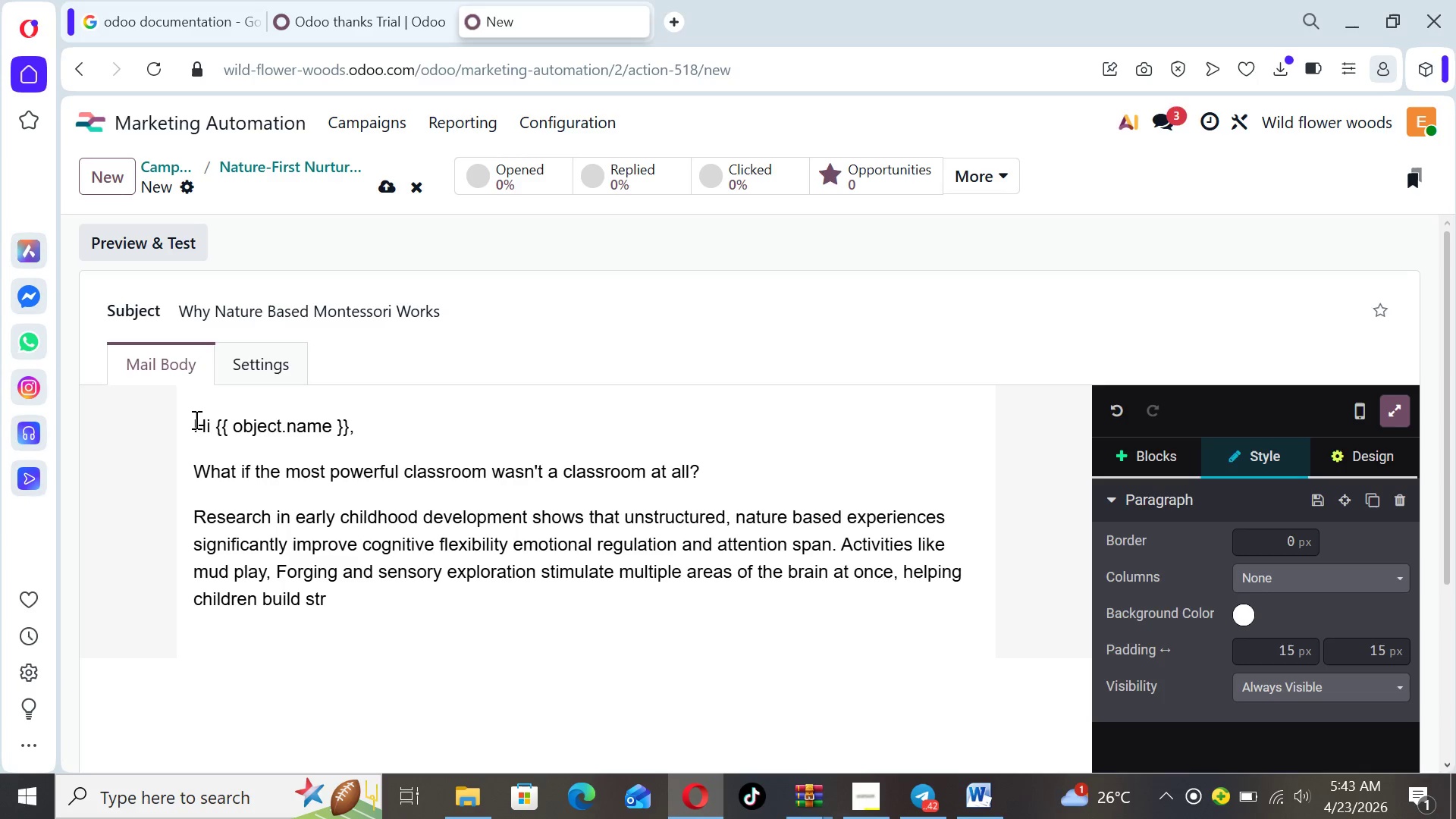 
key(ArrowRight)
 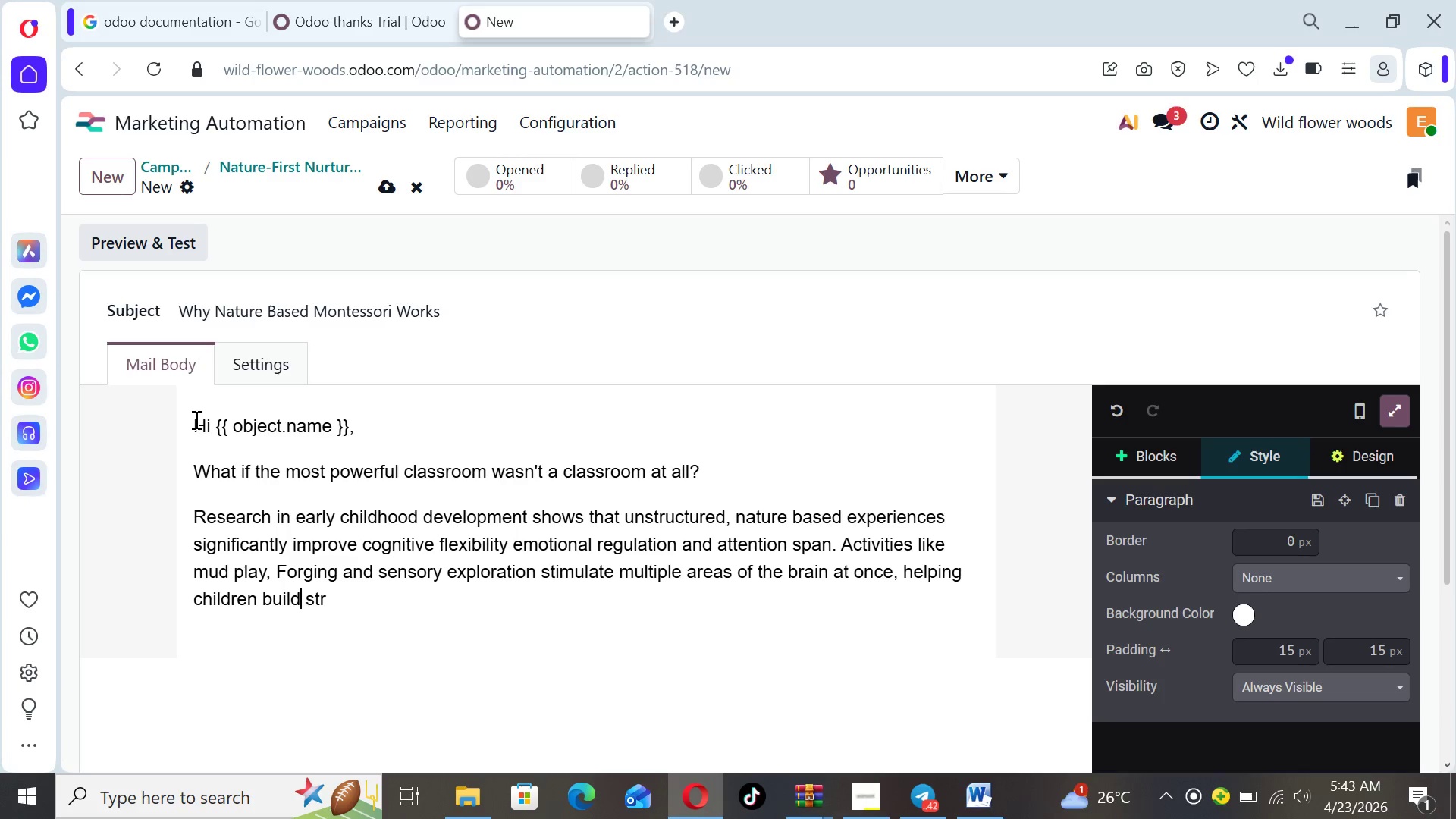 
key(ArrowRight)
 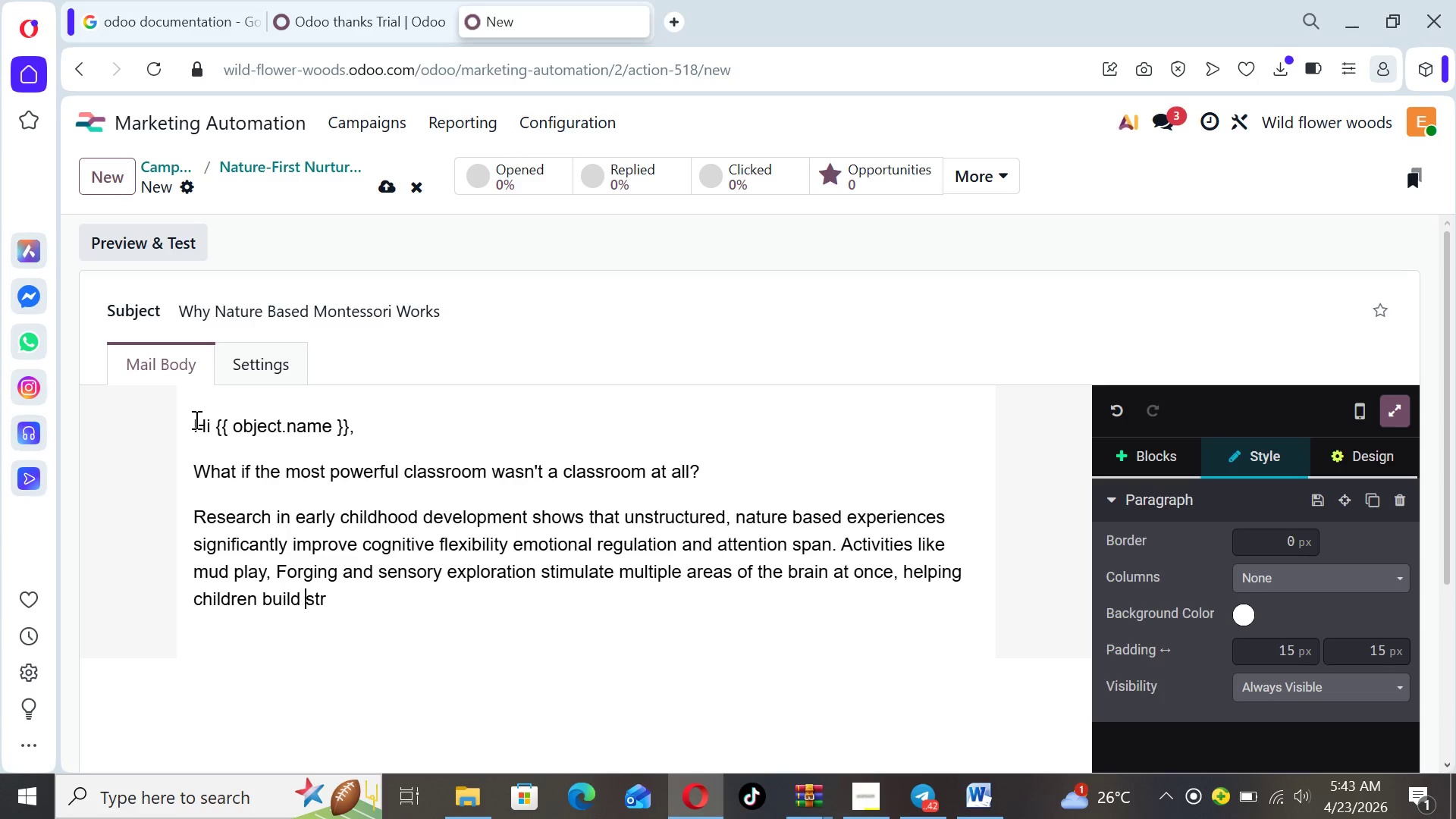 
key(ArrowRight)
 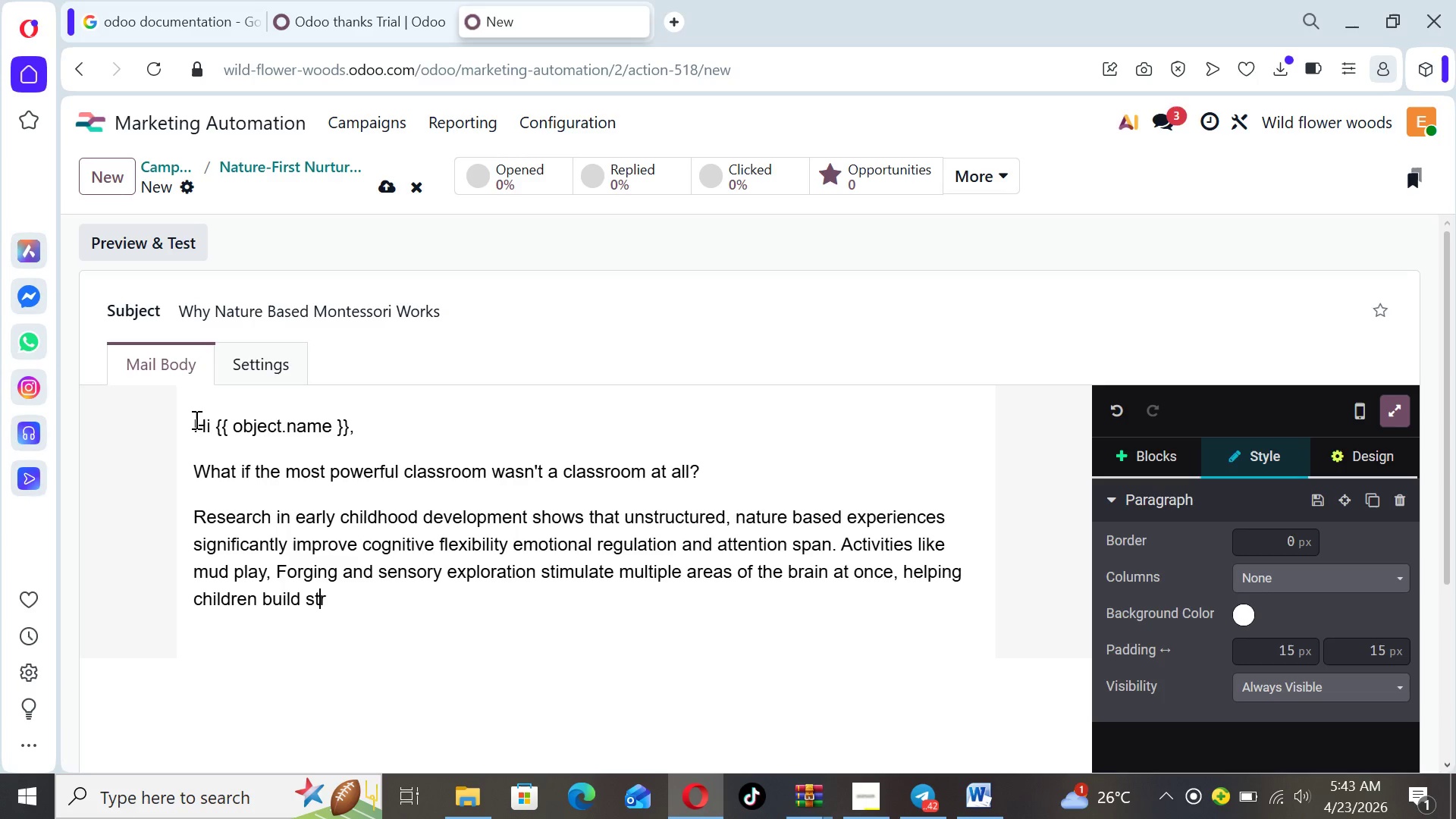 
key(ArrowRight)
 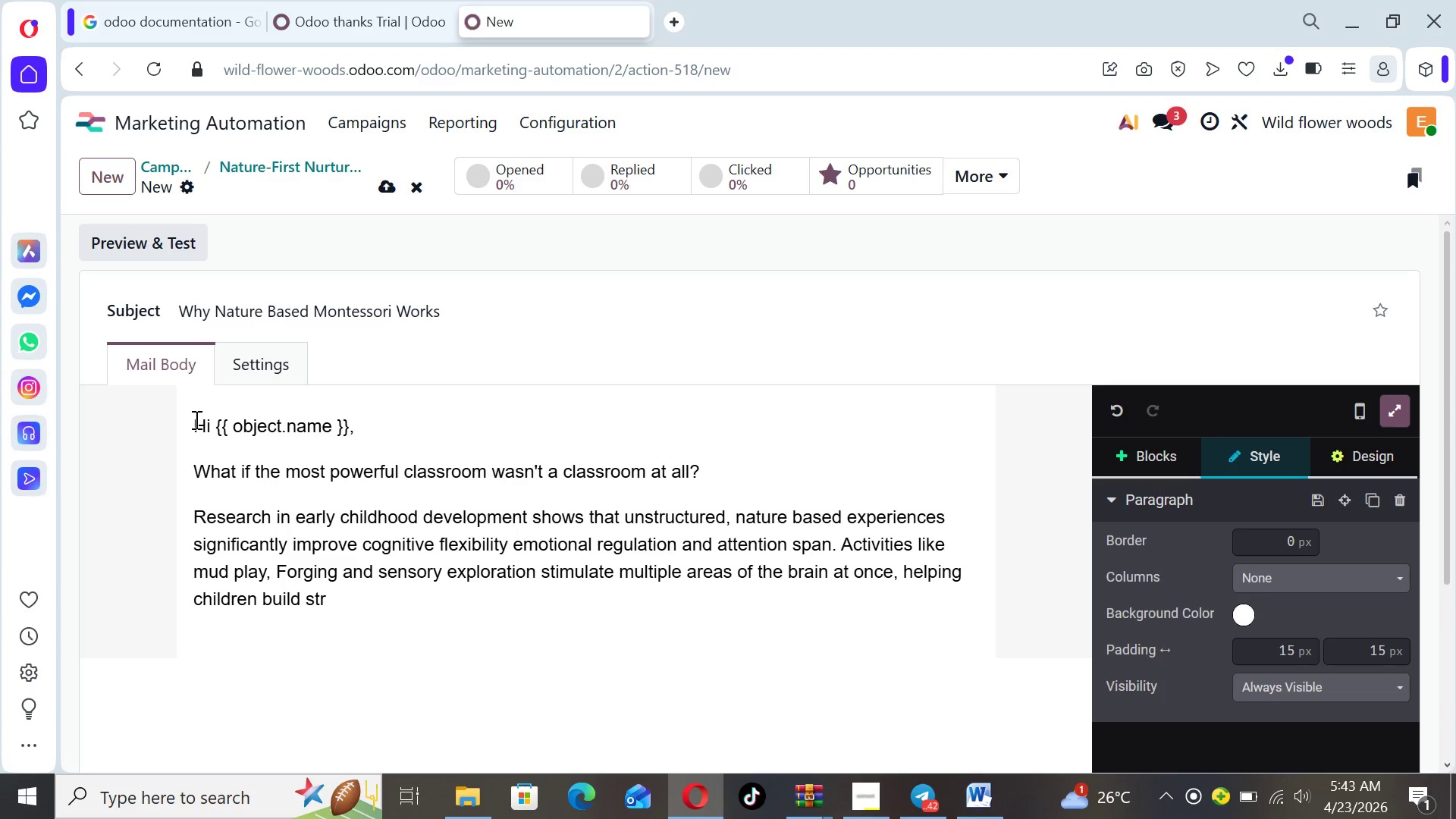 
key(ArrowRight)
 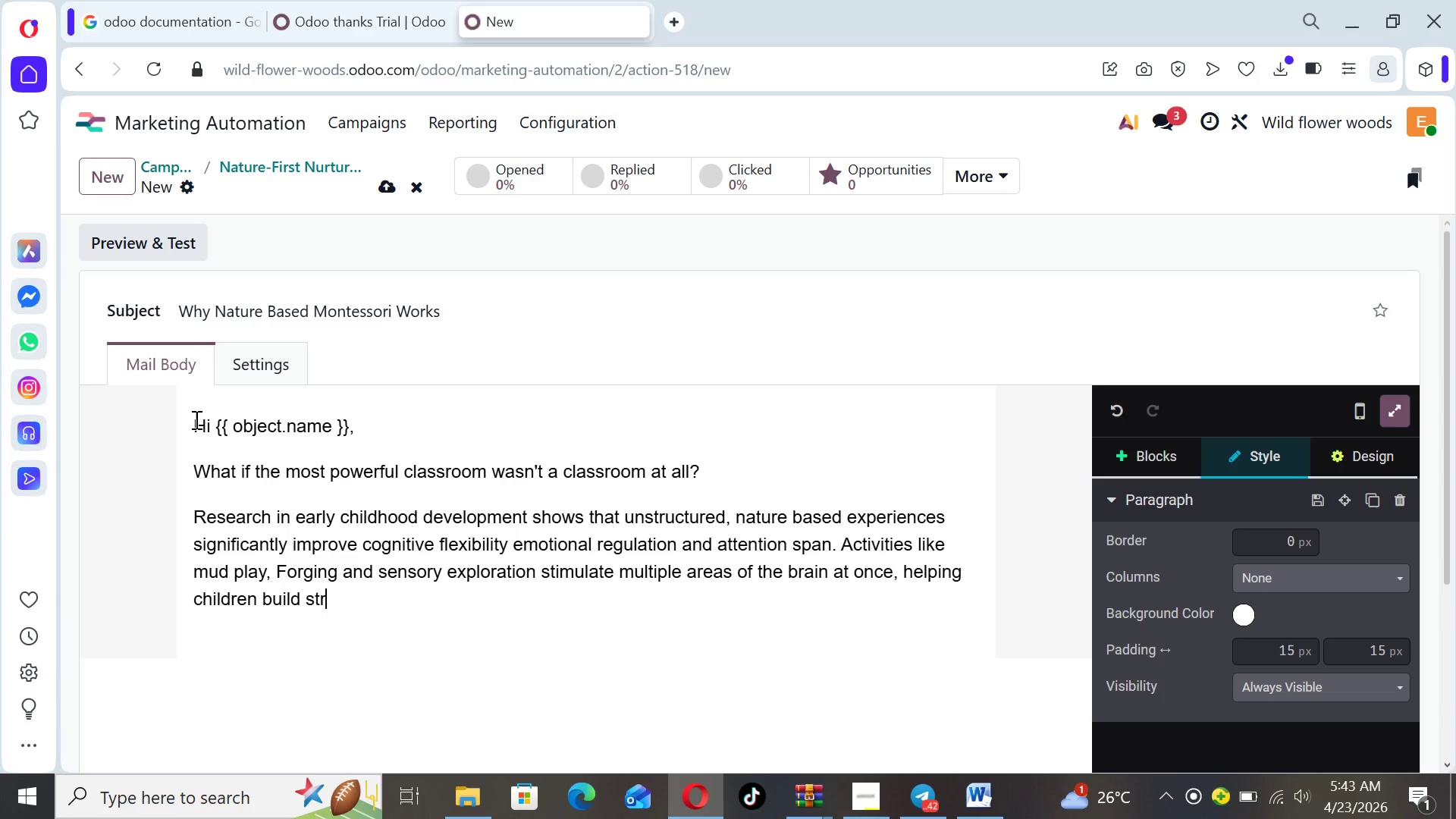 
type(ong nneural)
 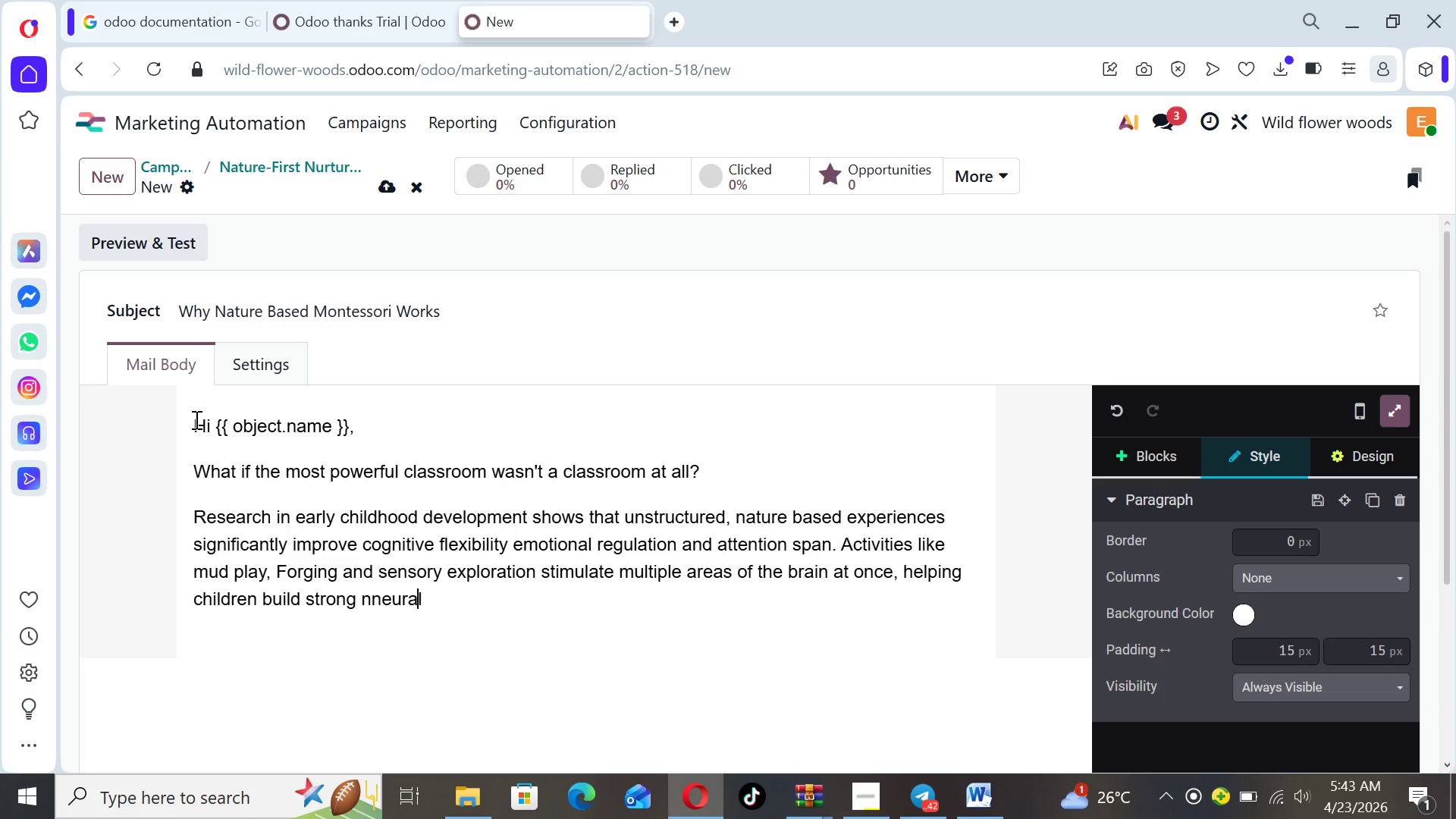 
key(ArrowLeft)
 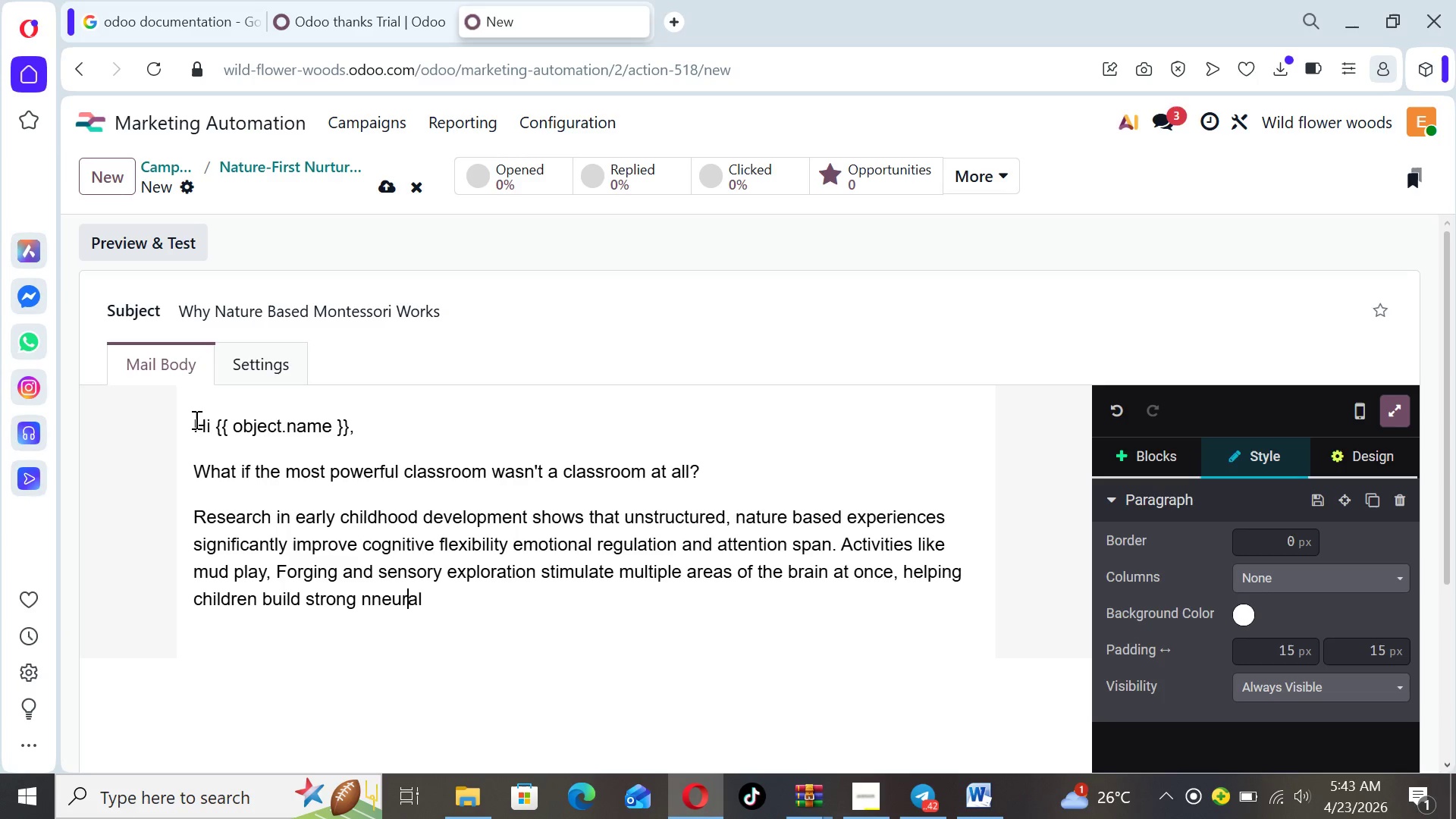 
key(ArrowLeft)
 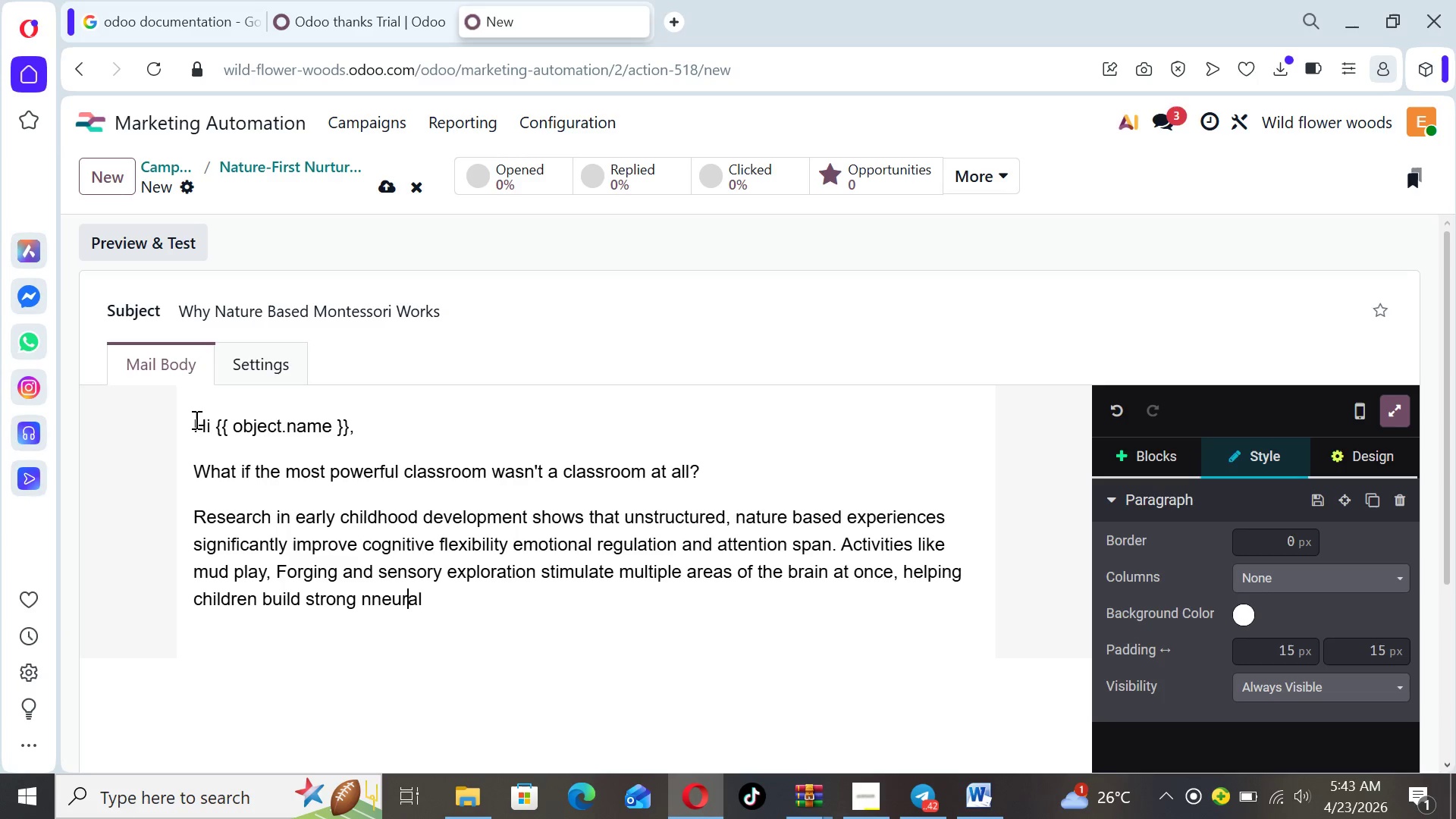 
key(ArrowLeft)
 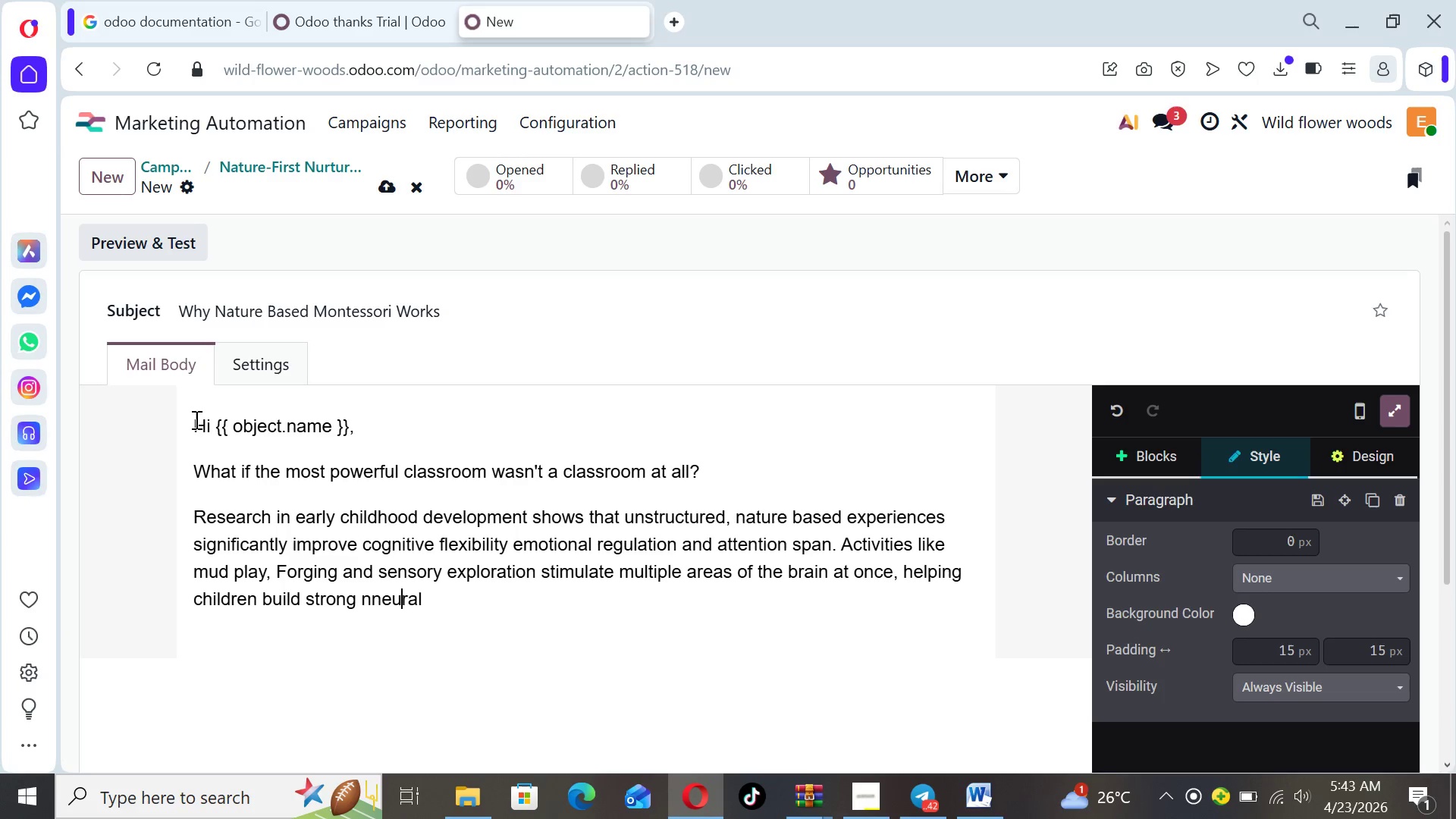 
key(ArrowLeft)
 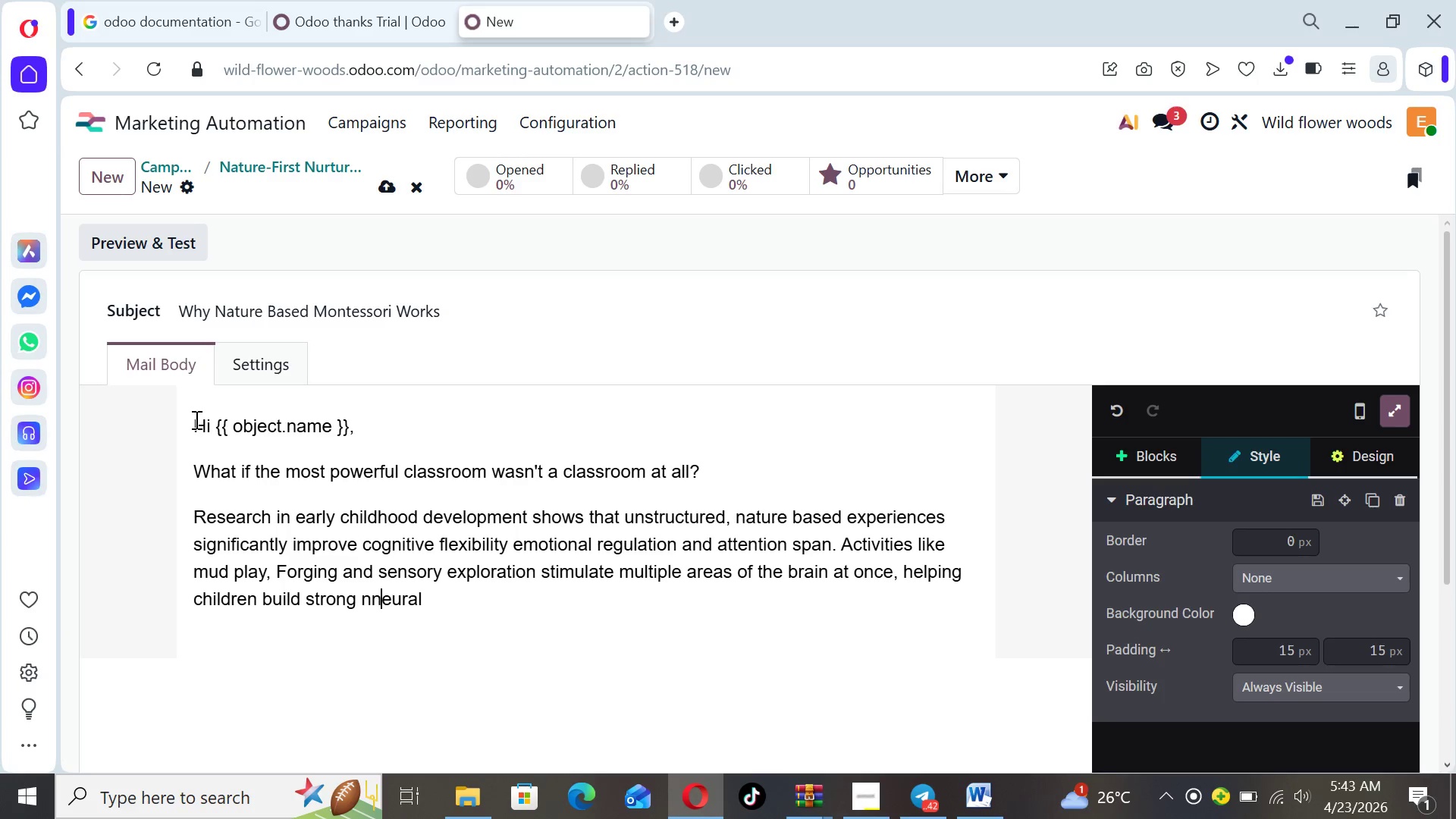 
key(ArrowLeft)
 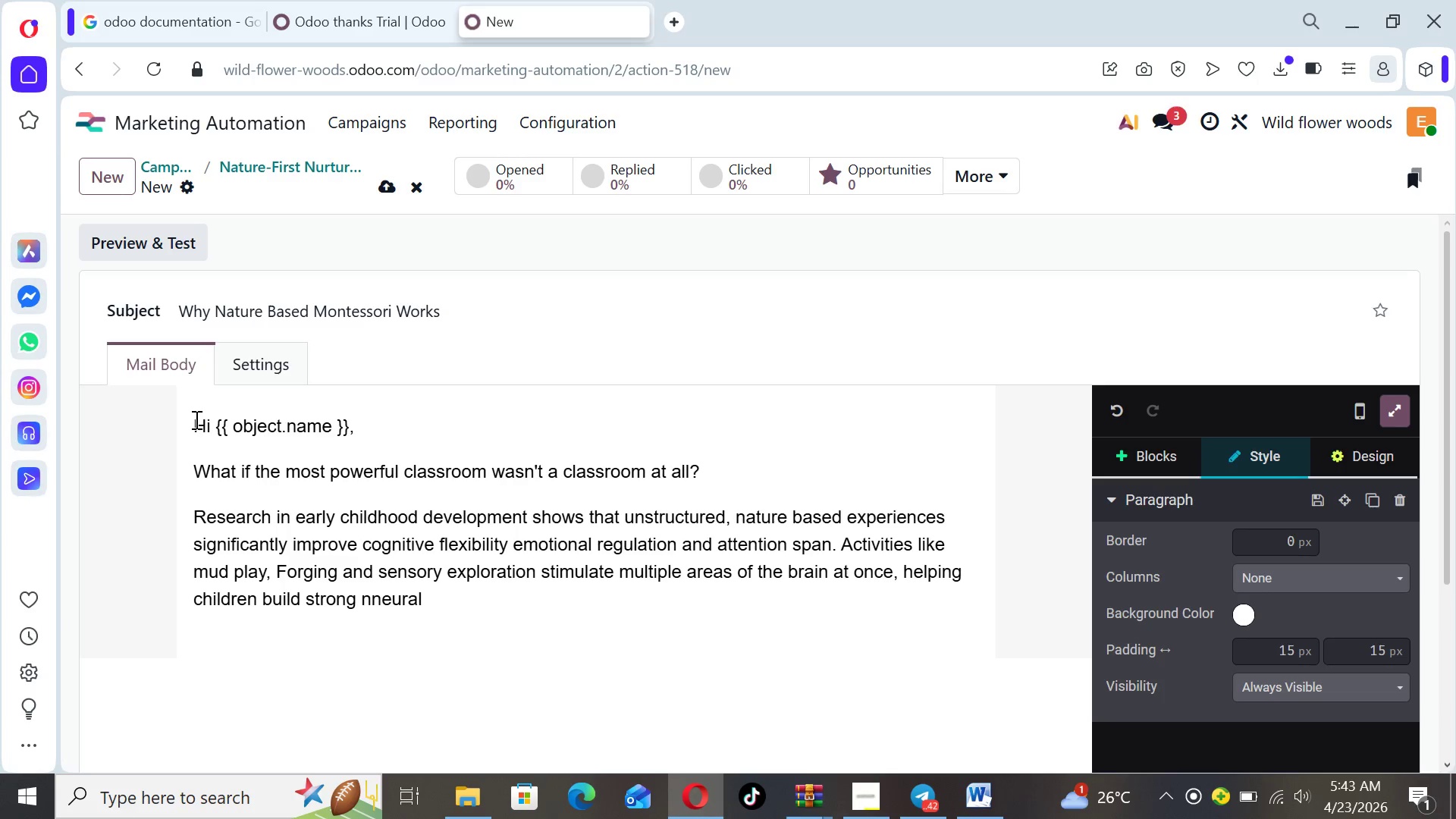 
key(Backspace)
 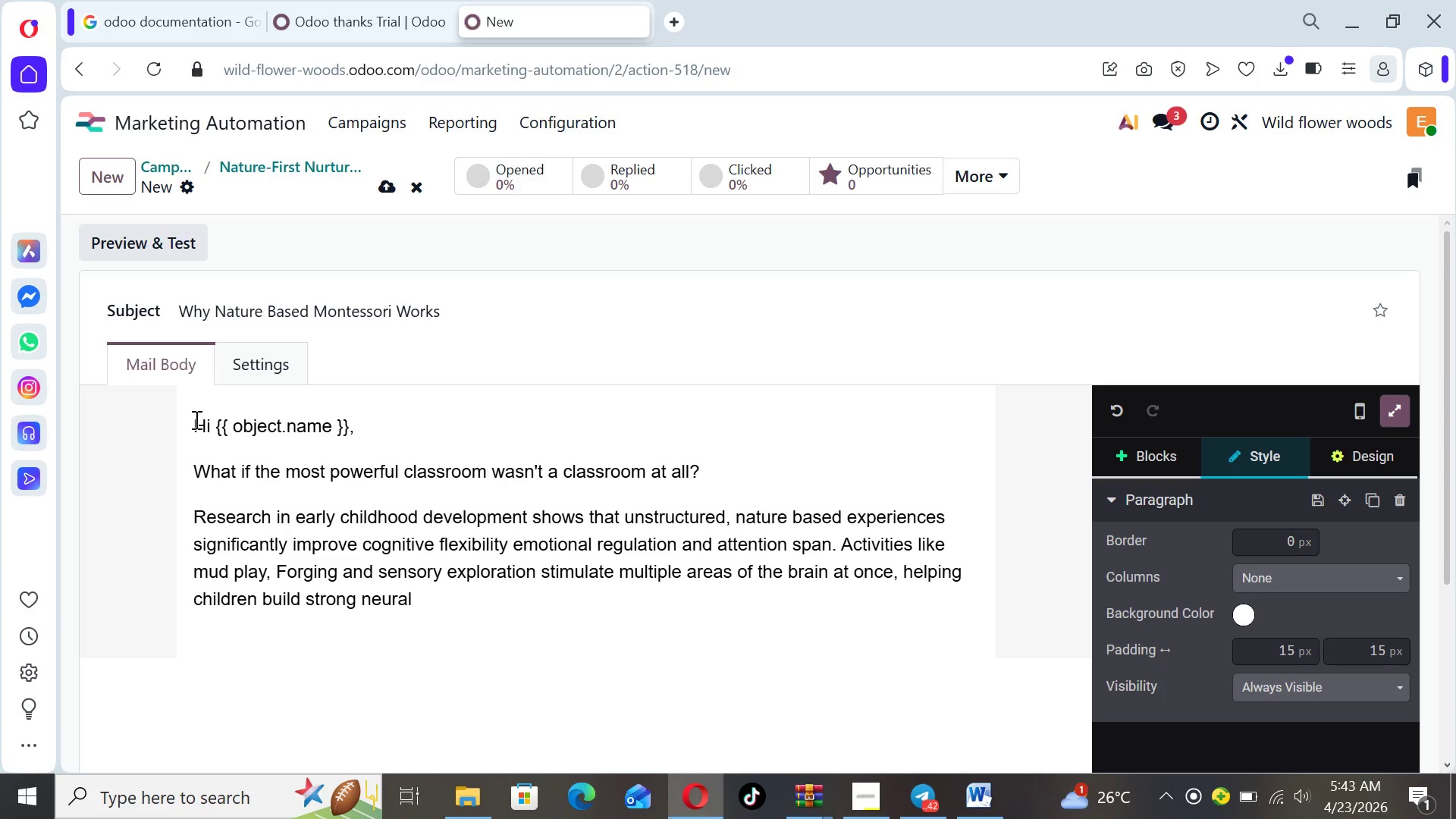 
key(ArrowRight)
 